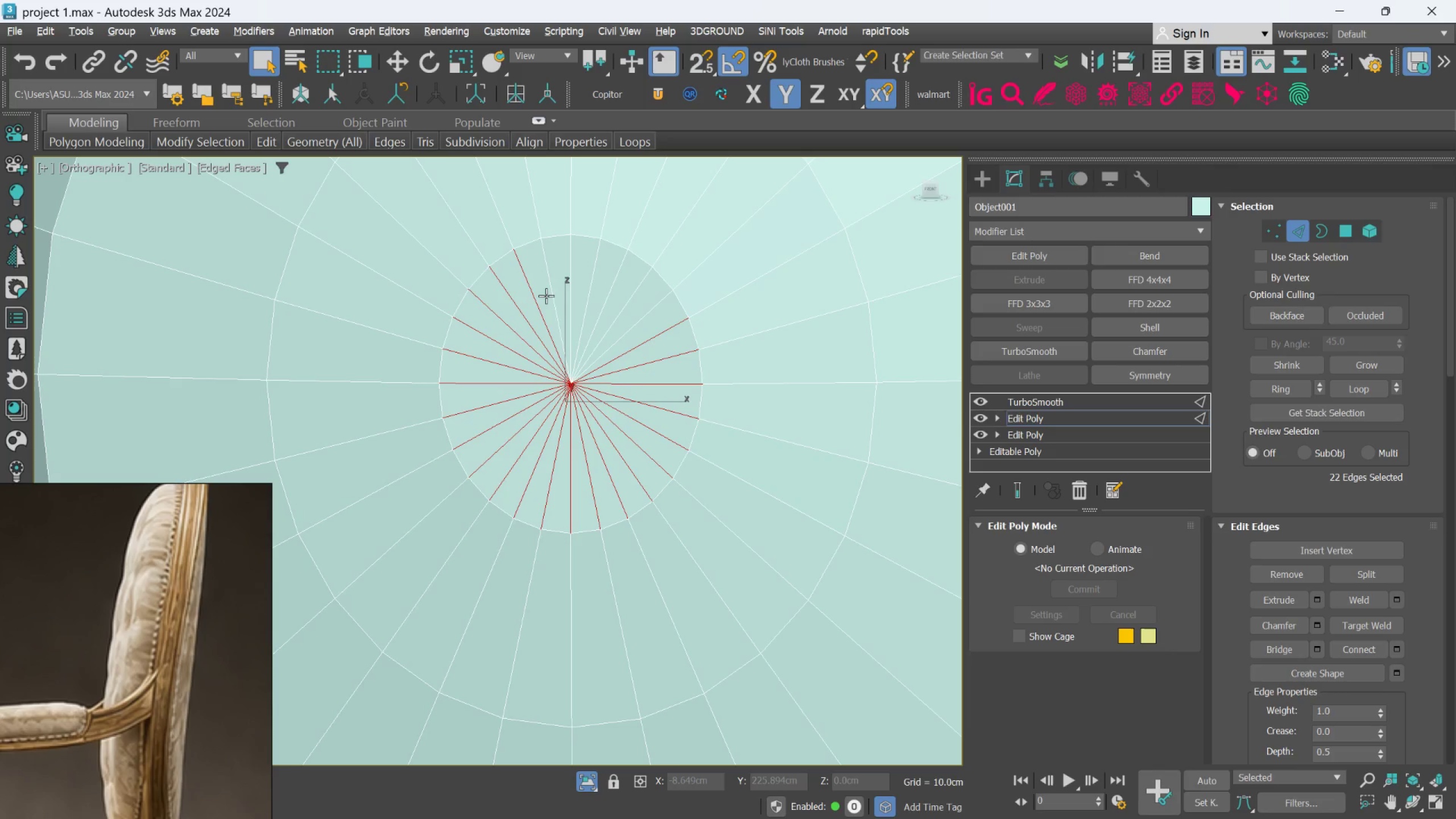 
triple_click([546, 296])
 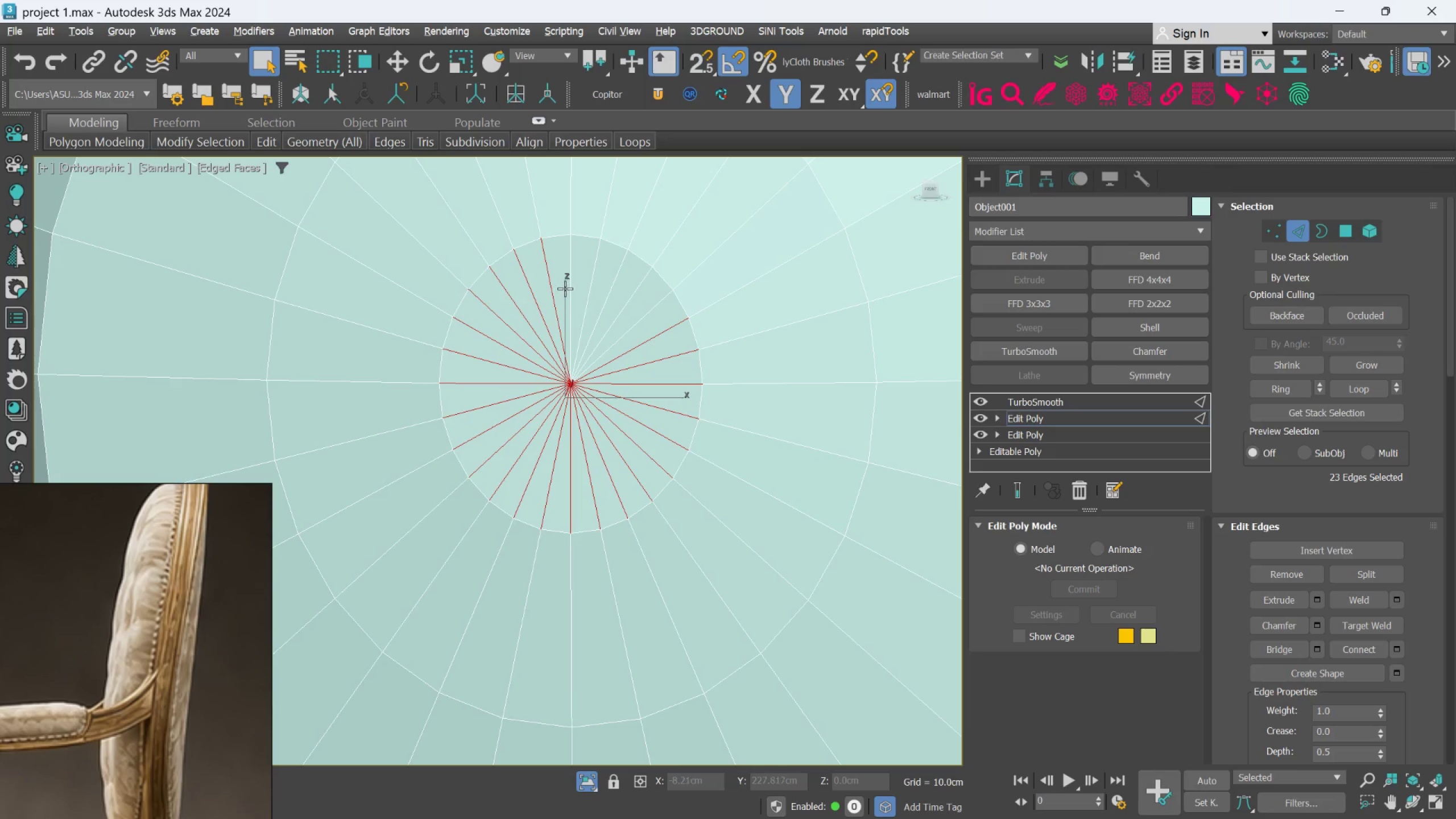 
triple_click([565, 288])
 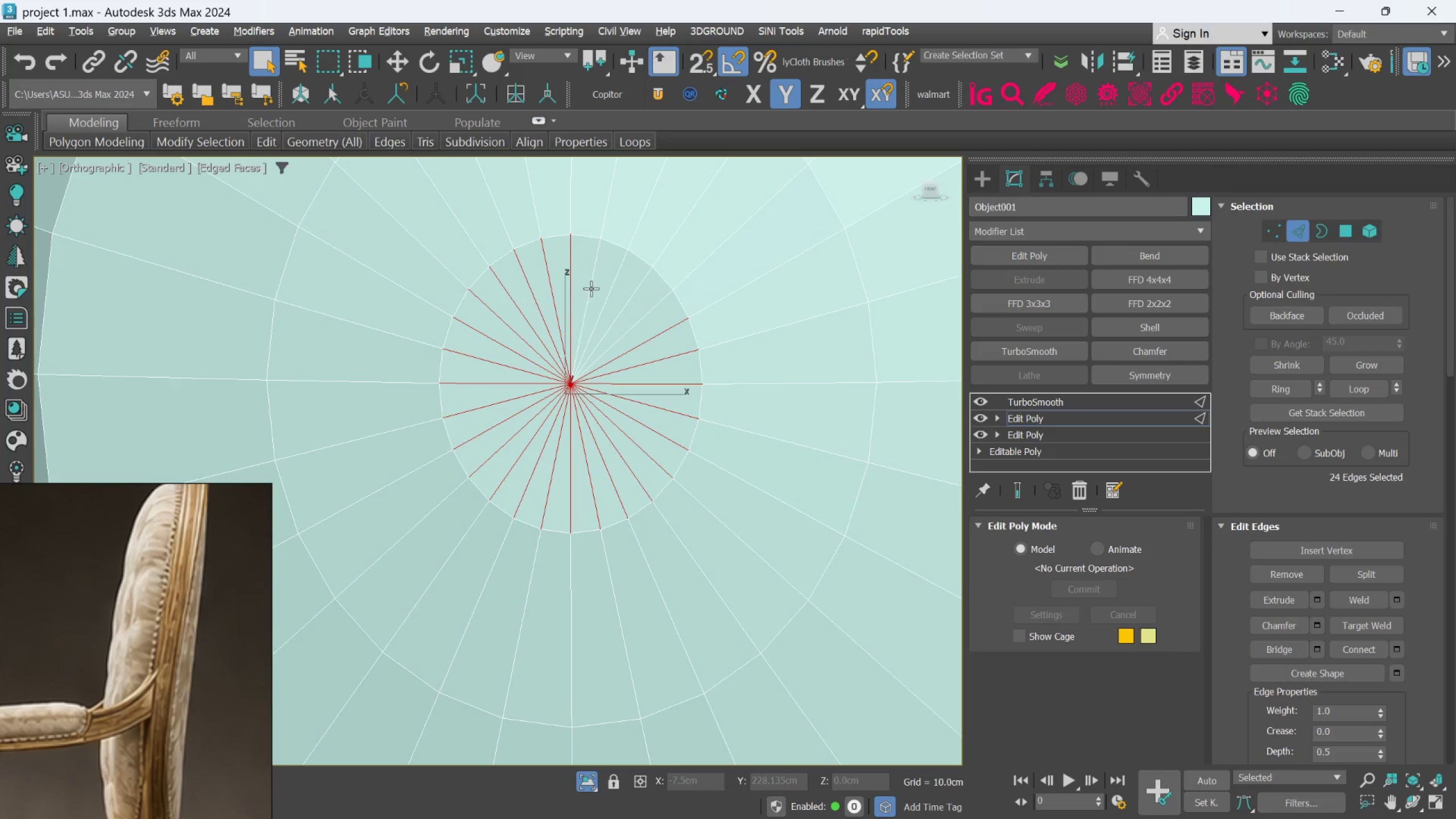 
triple_click([592, 287])
 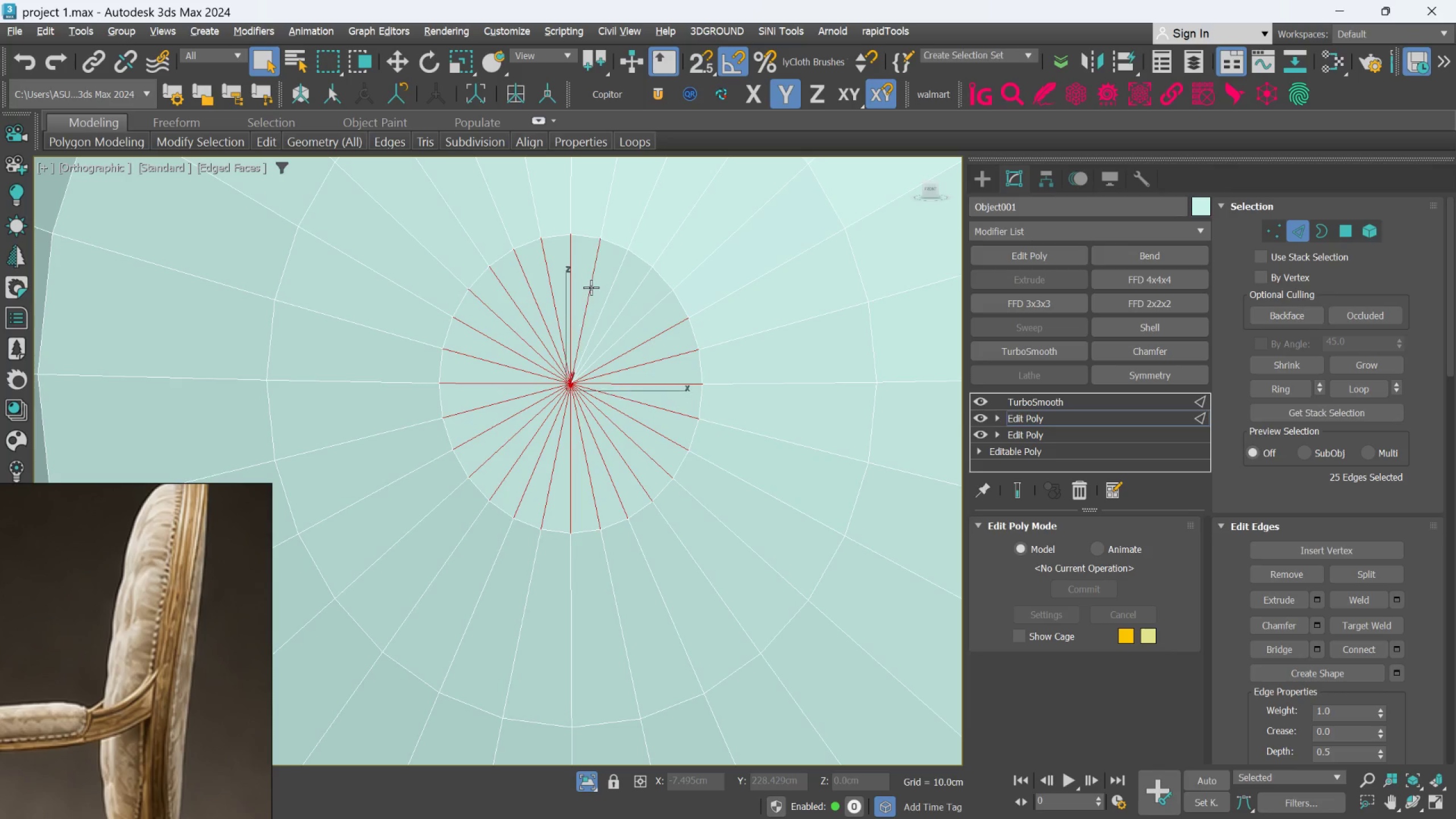 
hold_key(key=ControlLeft, duration=1.3)
triple_click([607, 293])
 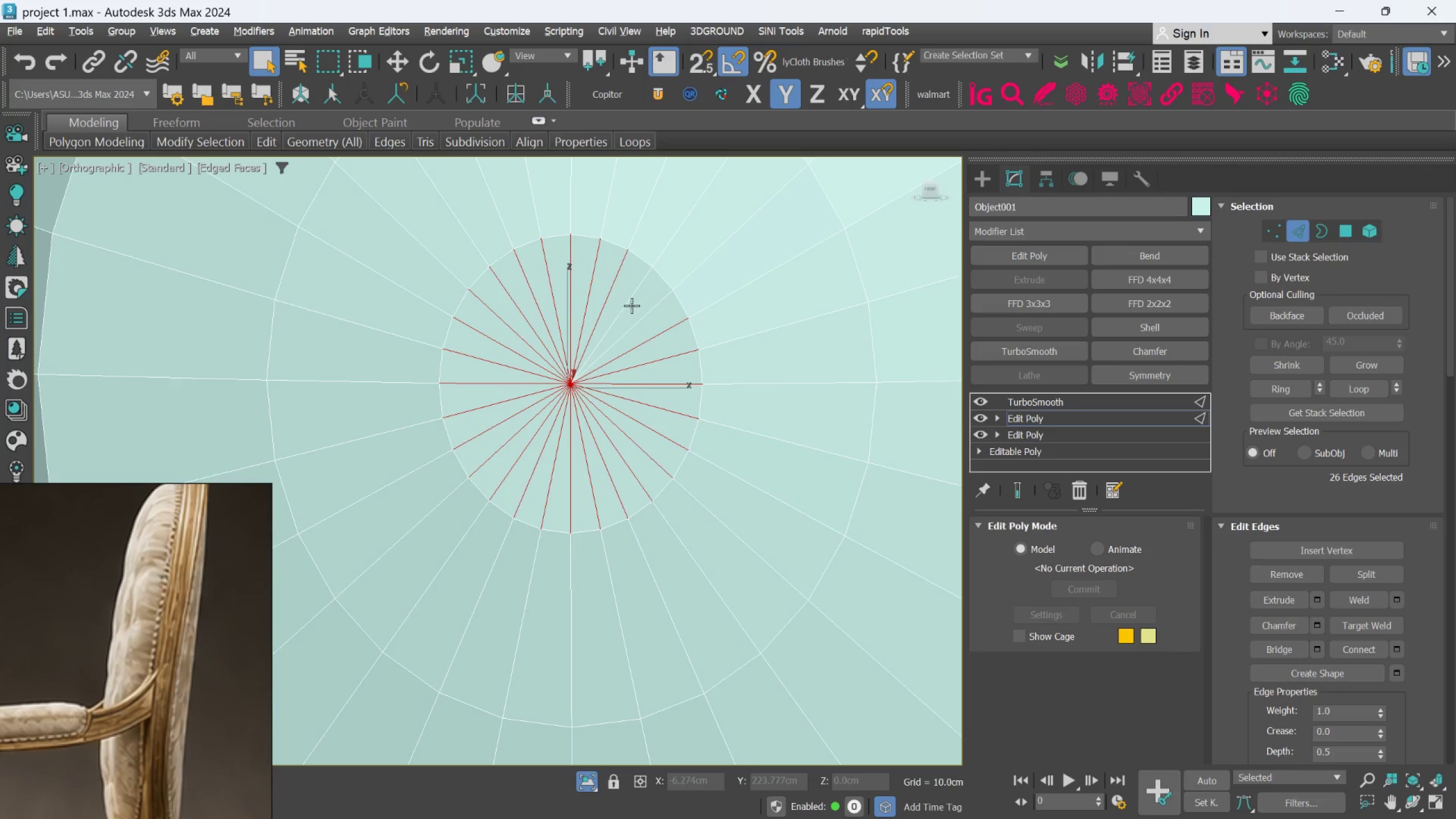 
triple_click([631, 305])
 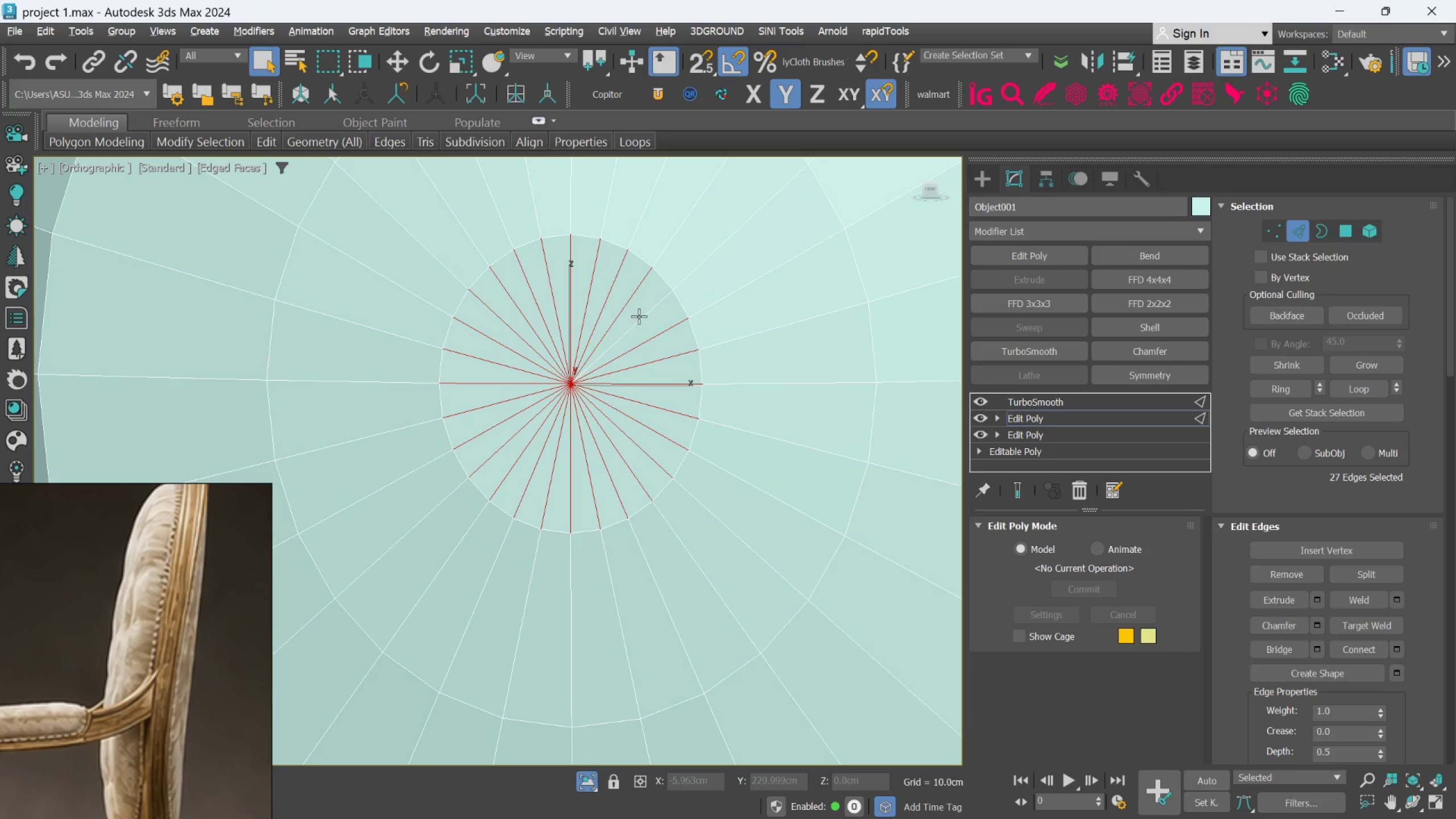 
triple_click([639, 316])
 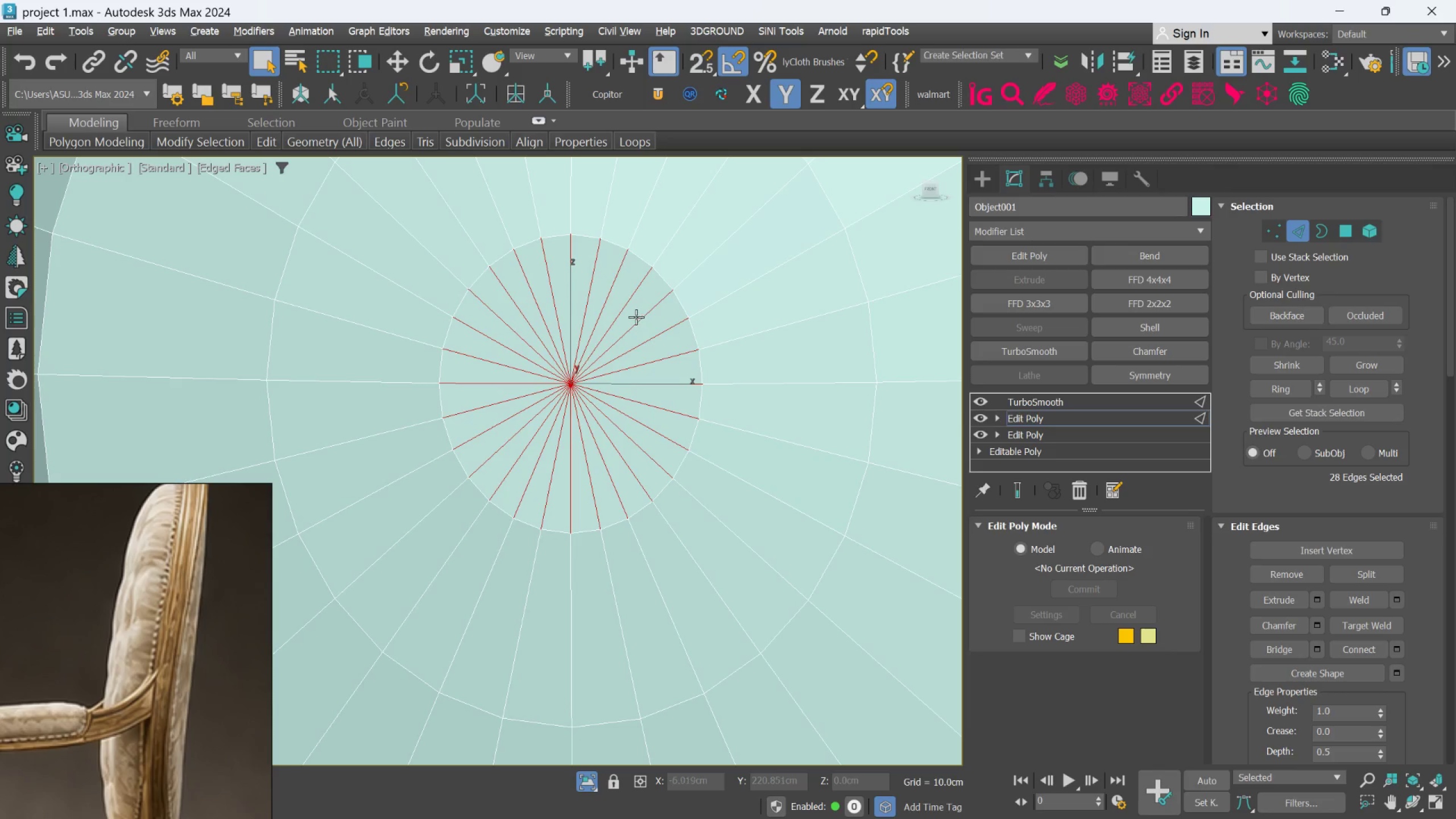 
scroll: coordinate [636, 317], scroll_direction: down, amount: 2.0
 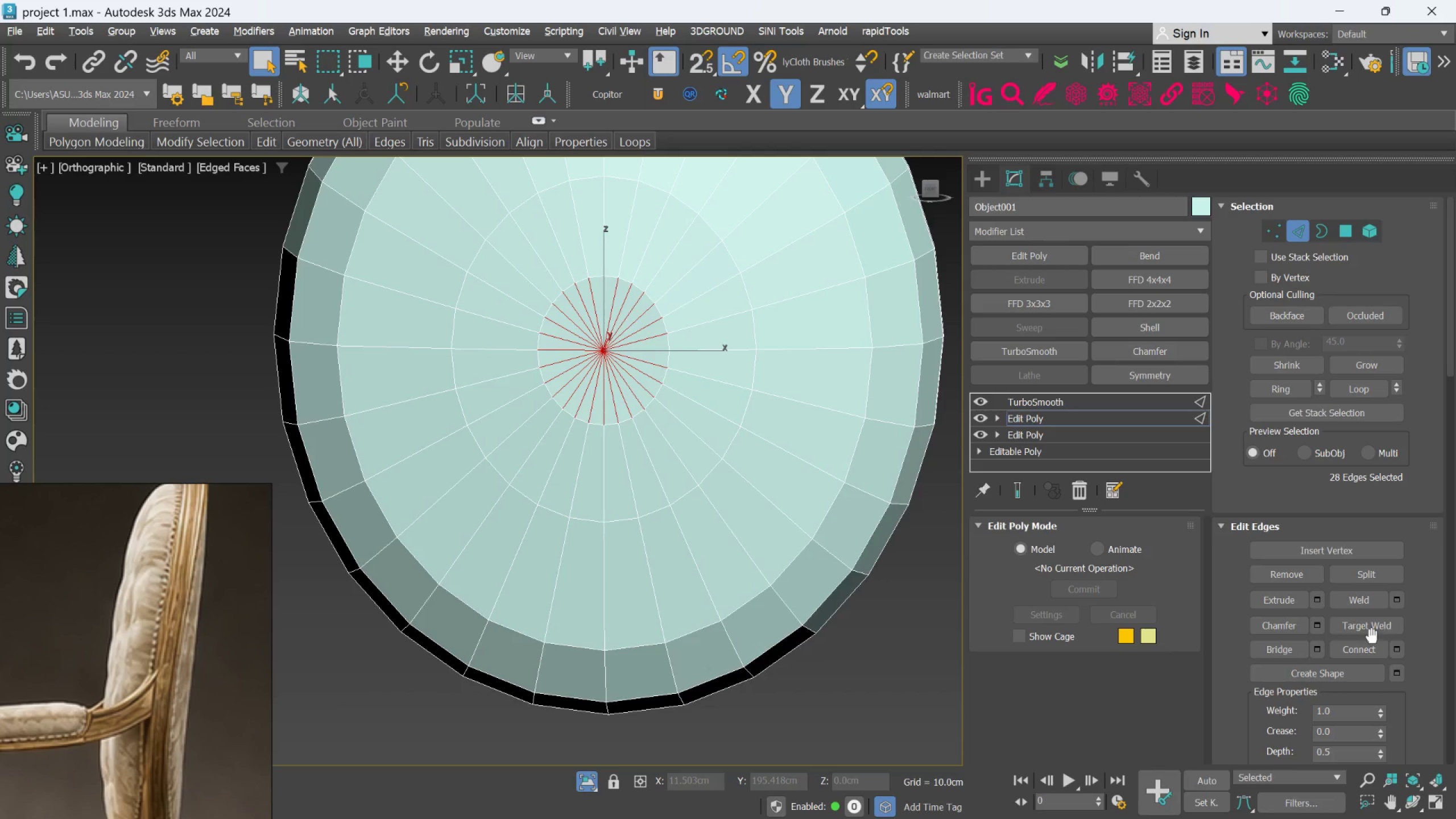 
left_click([1395, 647])
 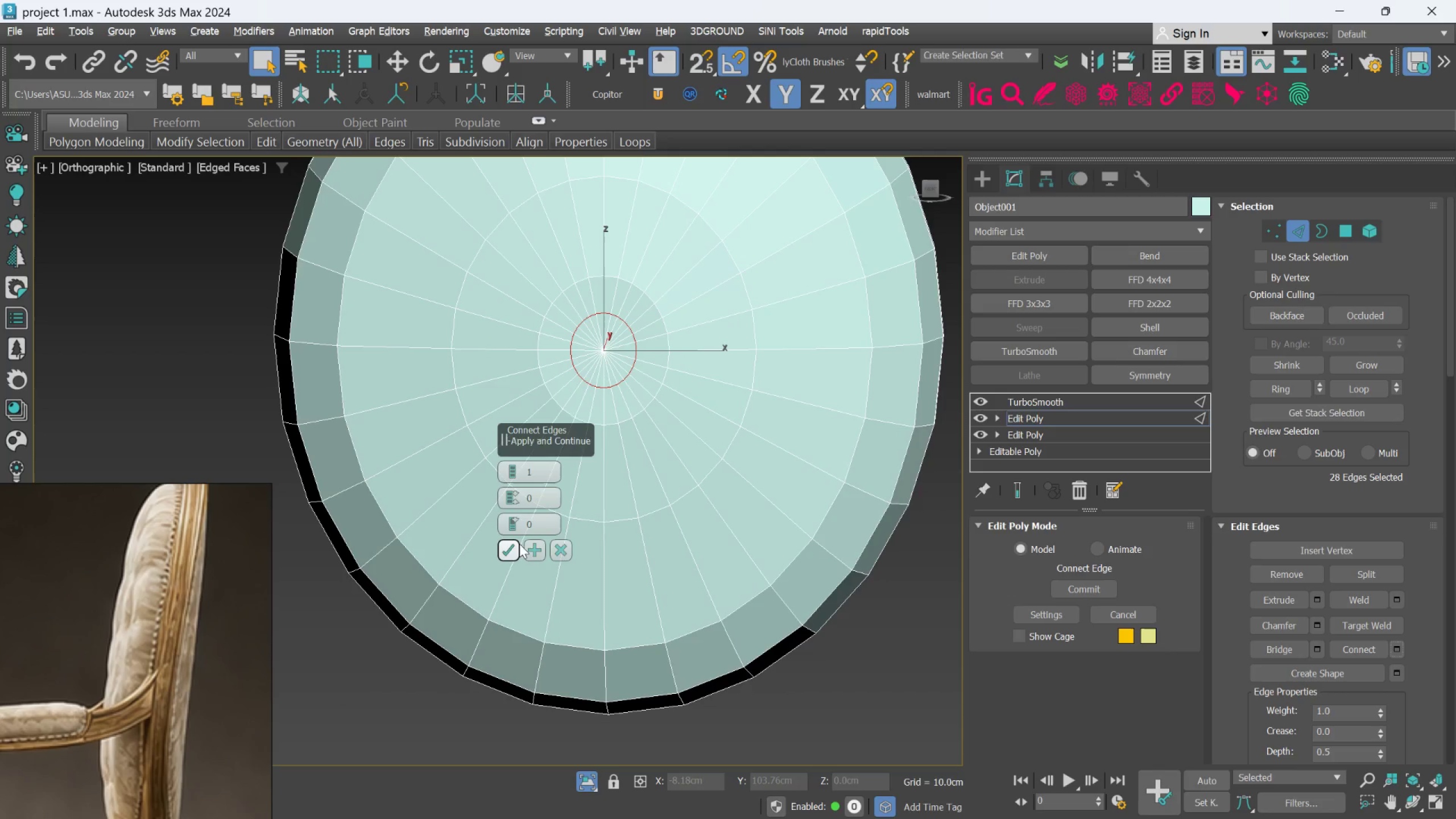 
scroll: coordinate [512, 544], scroll_direction: up, amount: 1.0
 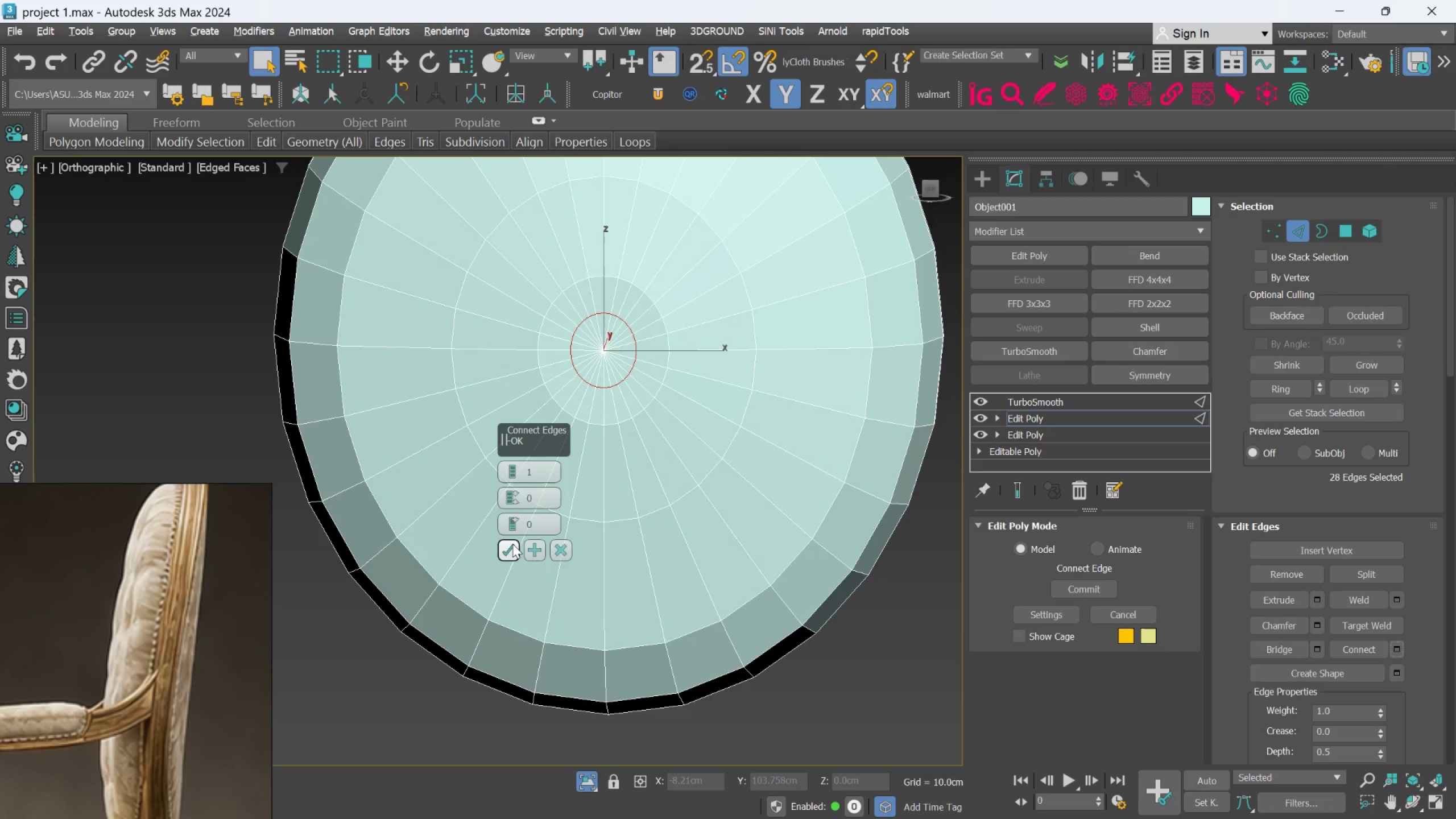 
left_click([512, 544])
 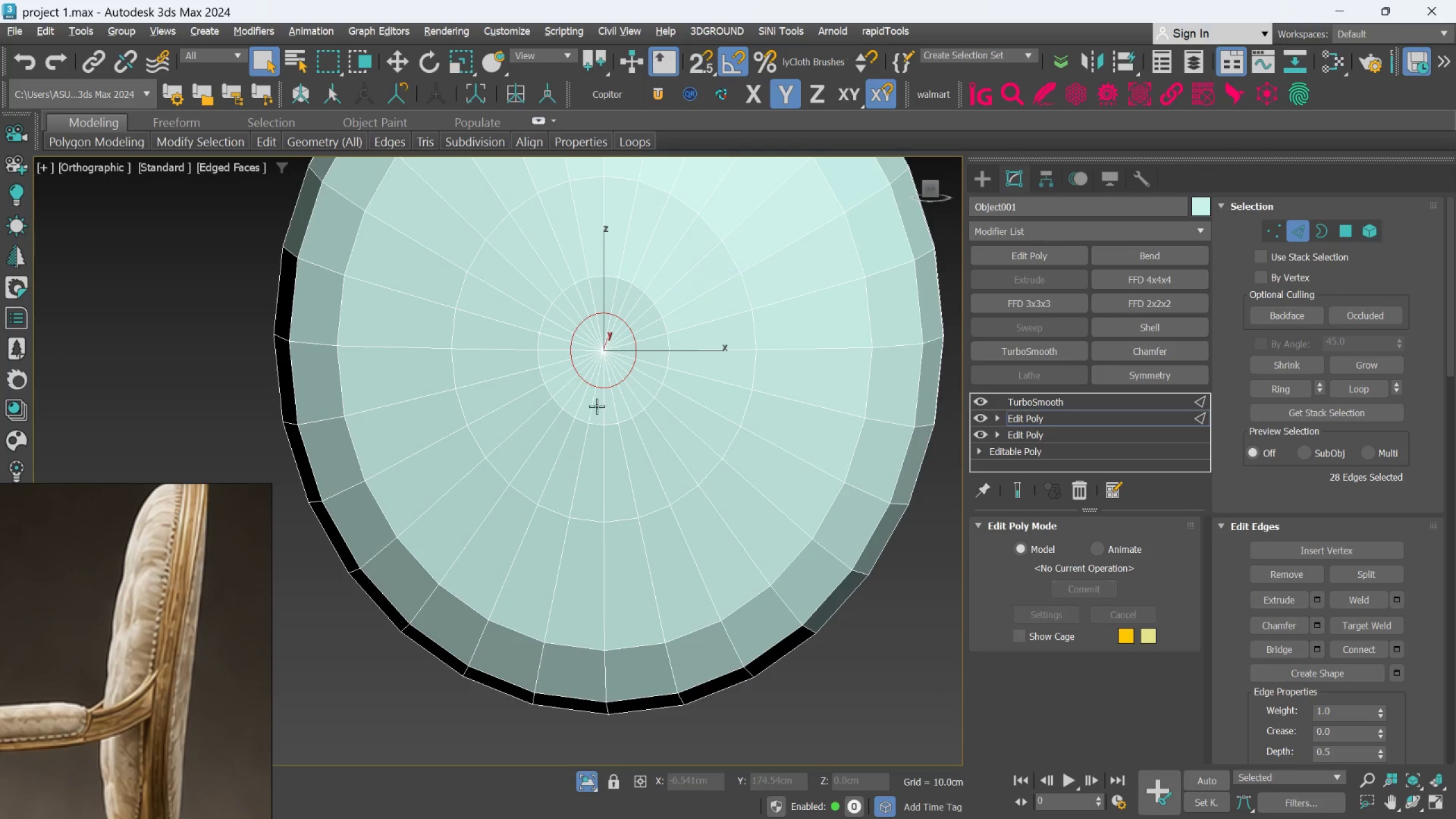 
scroll: coordinate [602, 386], scroll_direction: up, amount: 2.0
 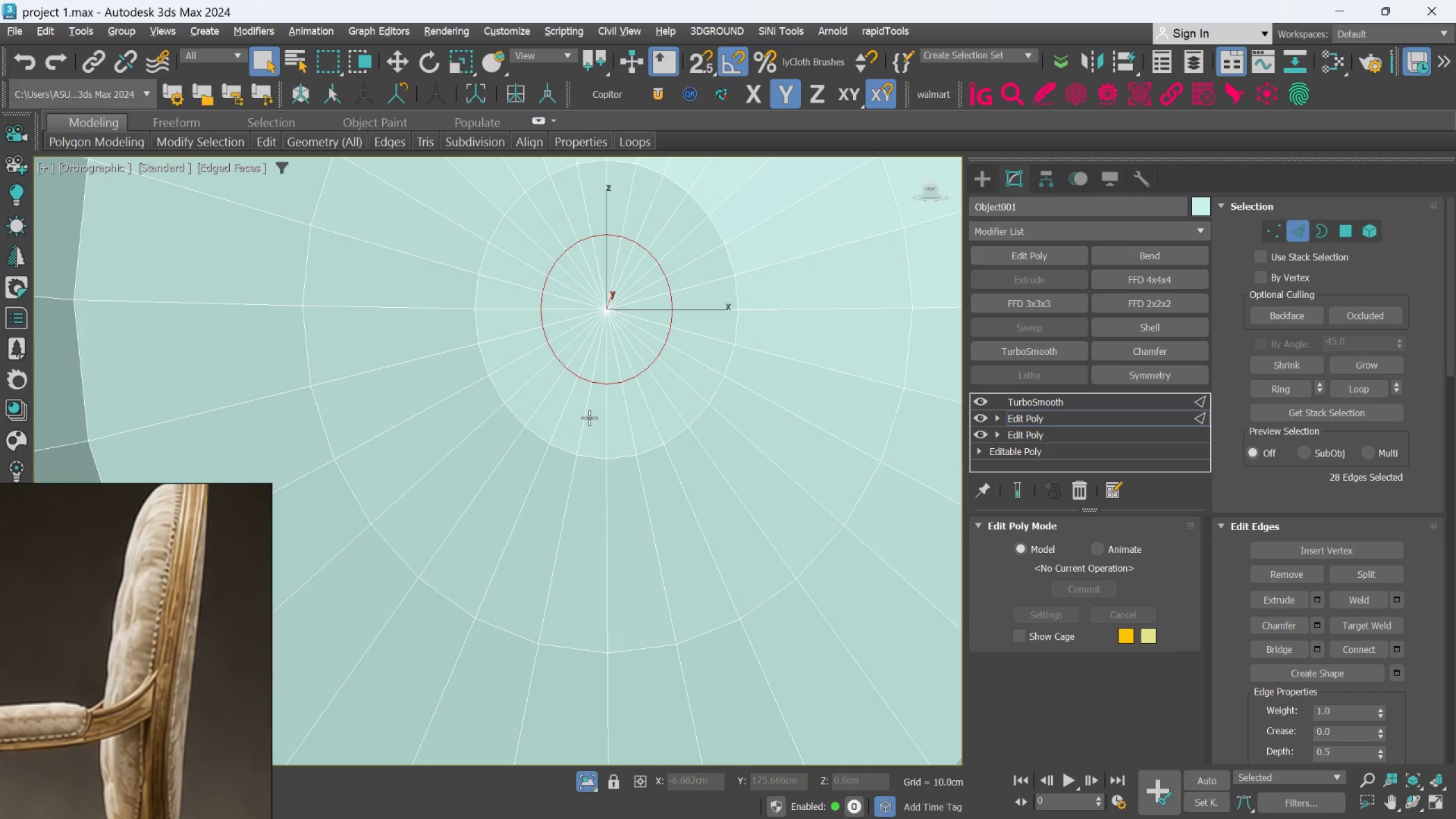 
left_click([589, 417])
 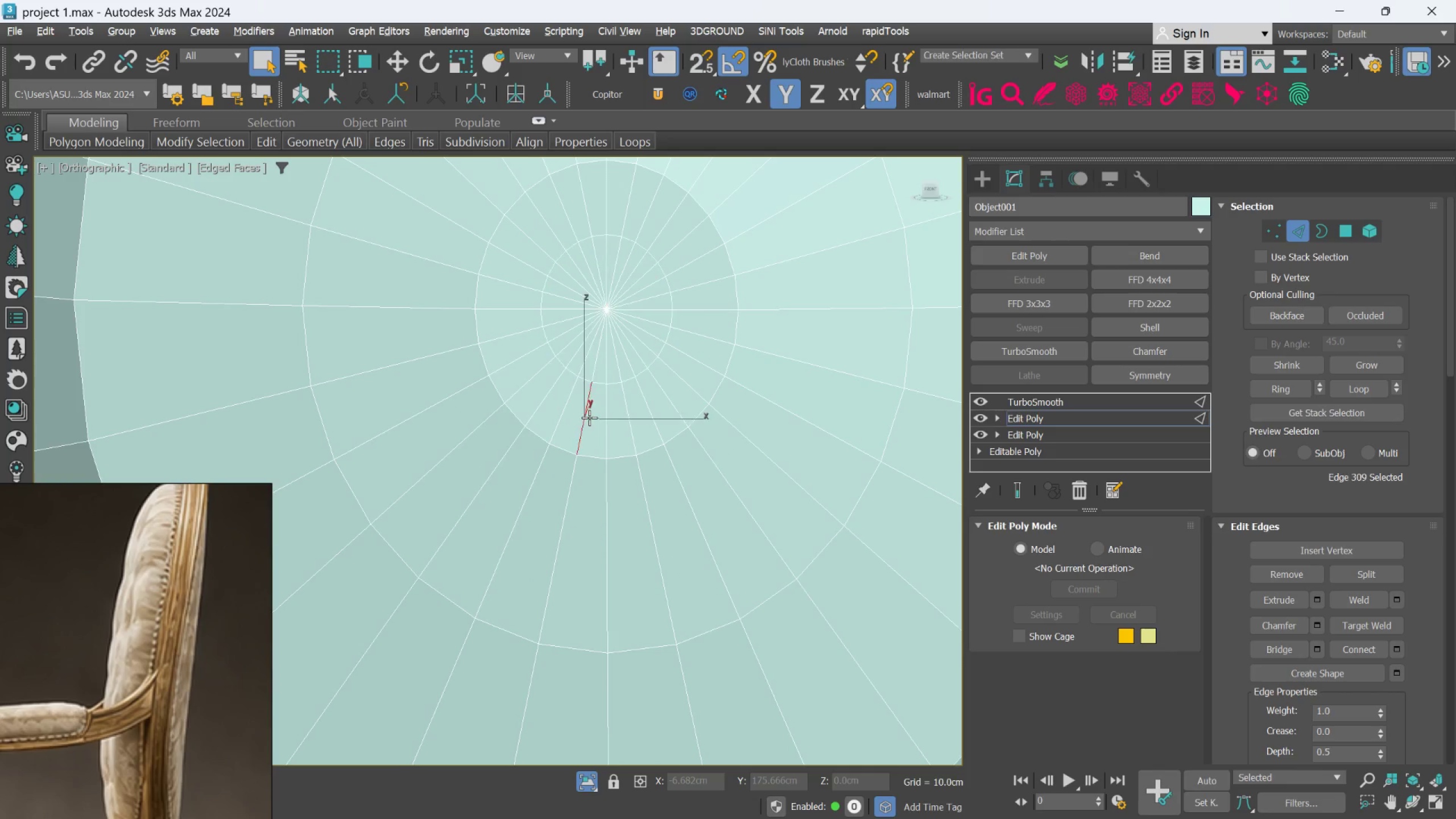 
double_click([589, 418])
 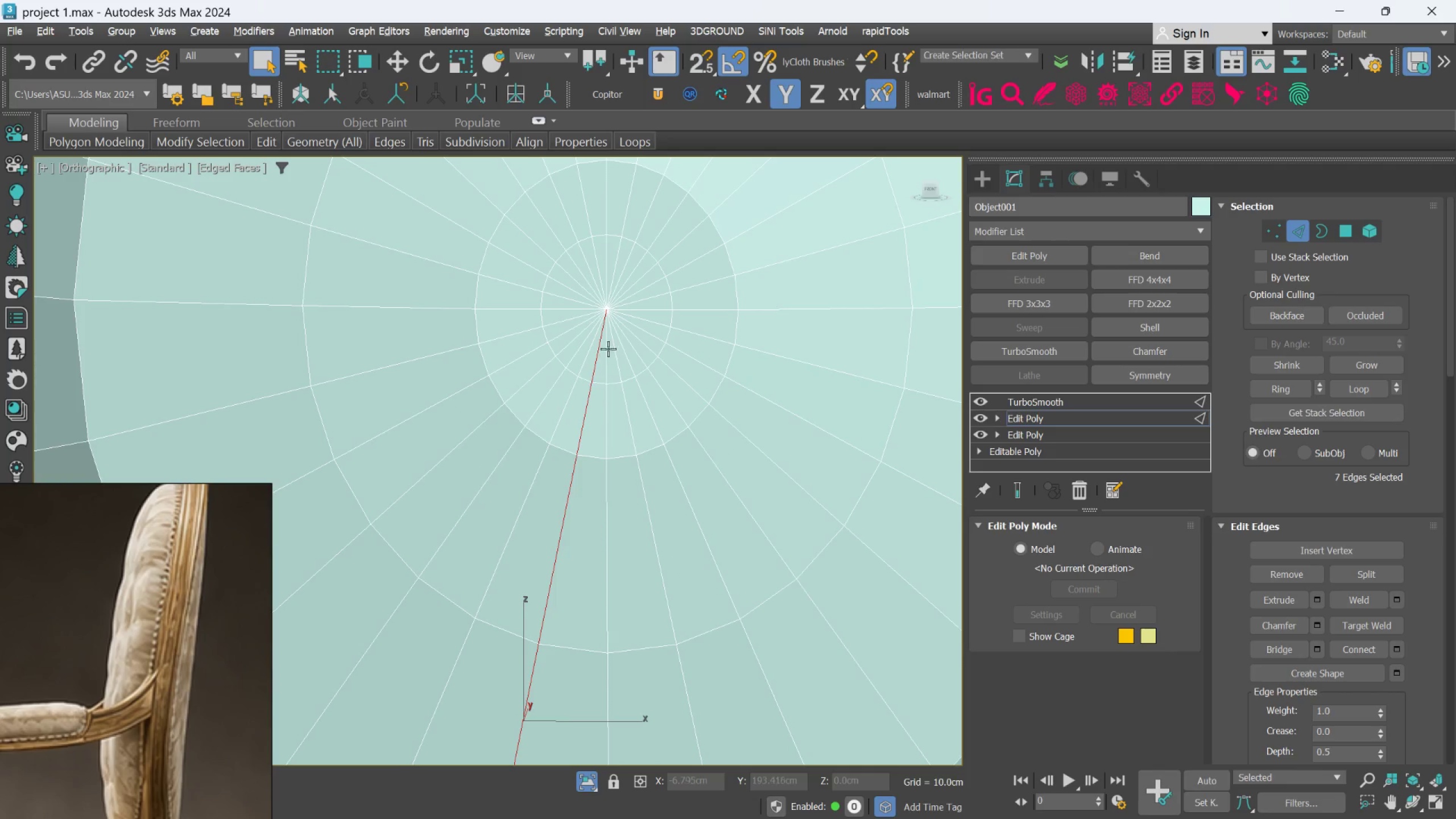 
scroll: coordinate [607, 348], scroll_direction: down, amount: 3.0
 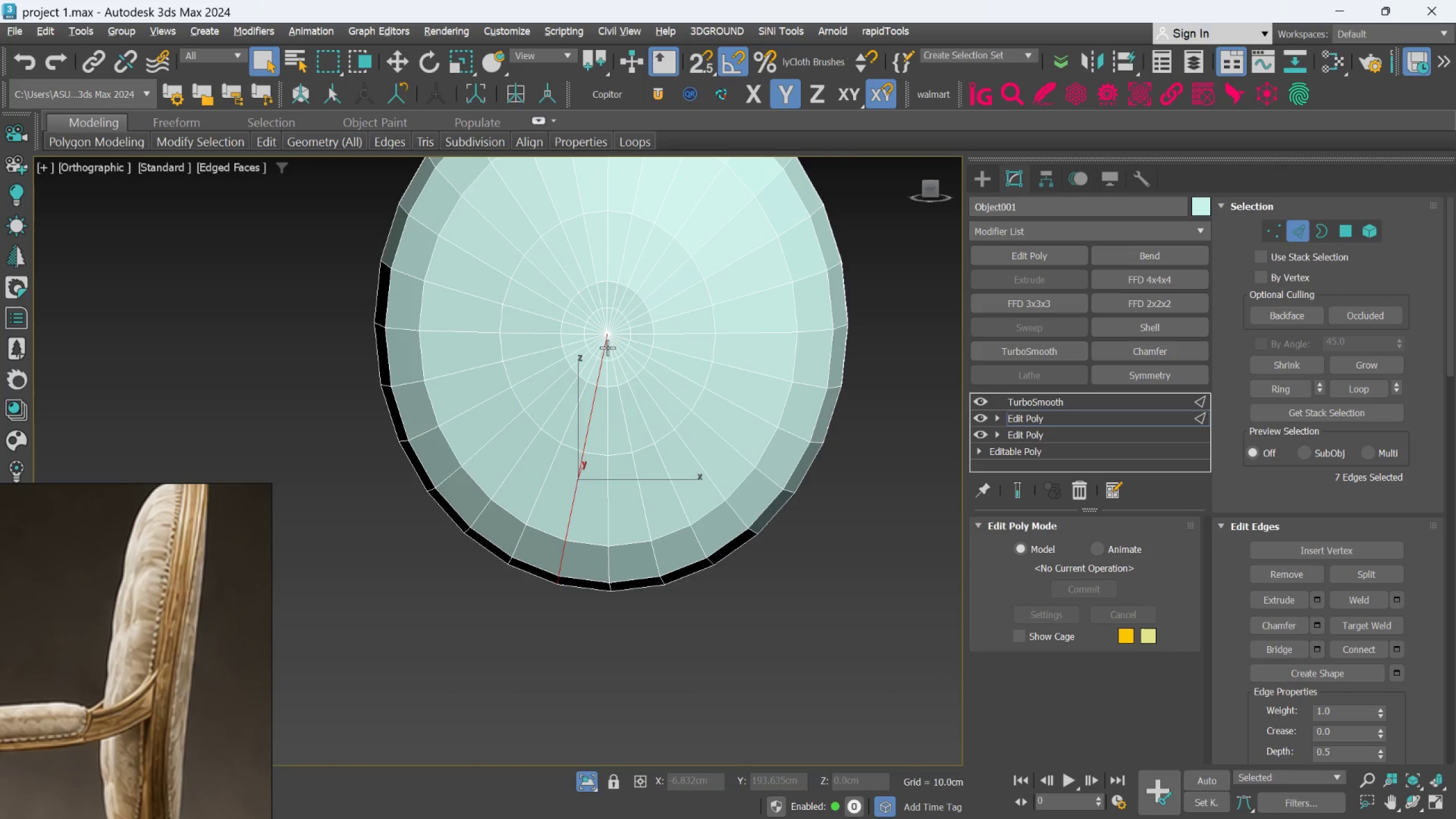 
scroll: coordinate [607, 348], scroll_direction: up, amount: 1.0
 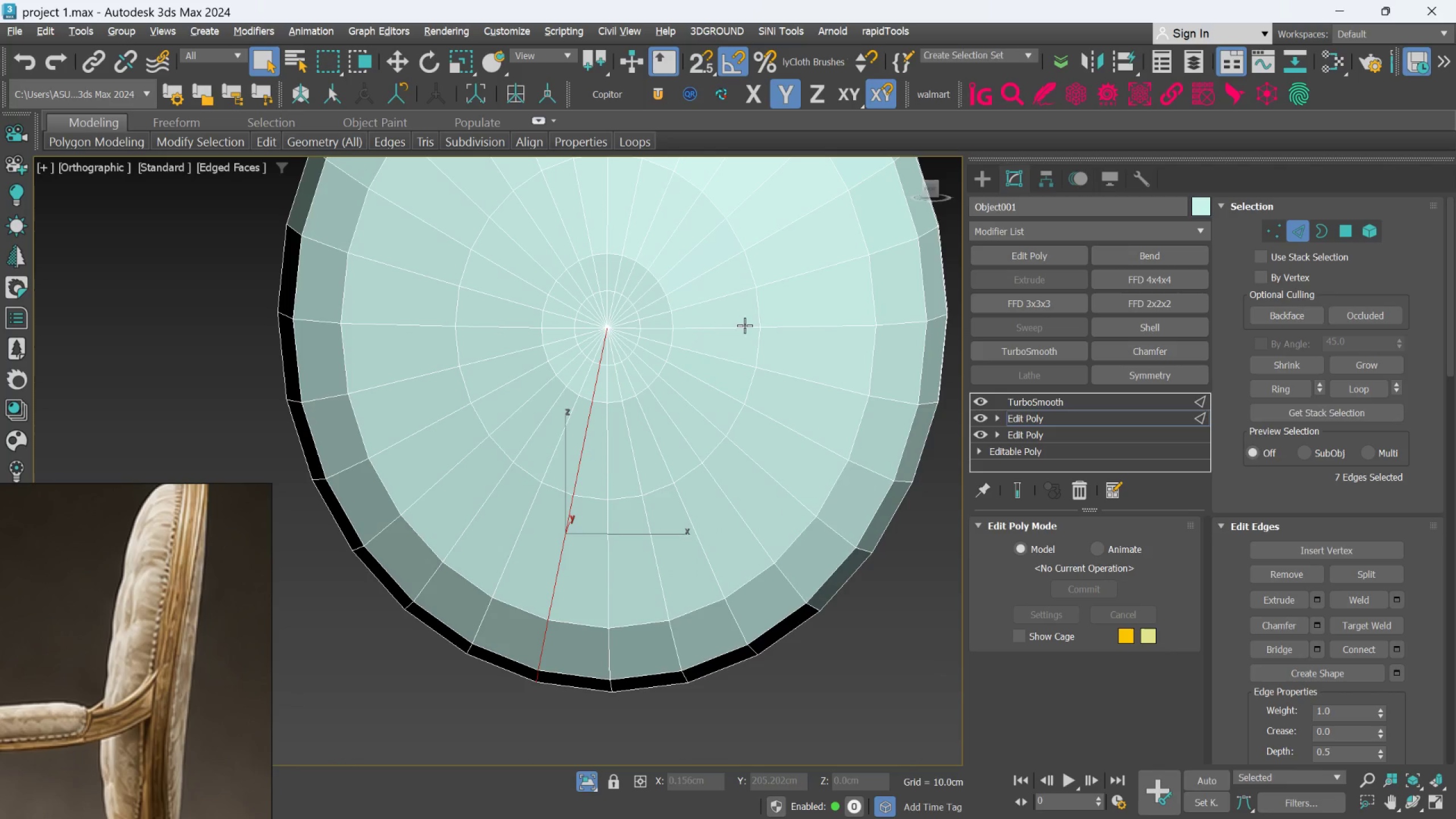 
left_click([737, 328])
 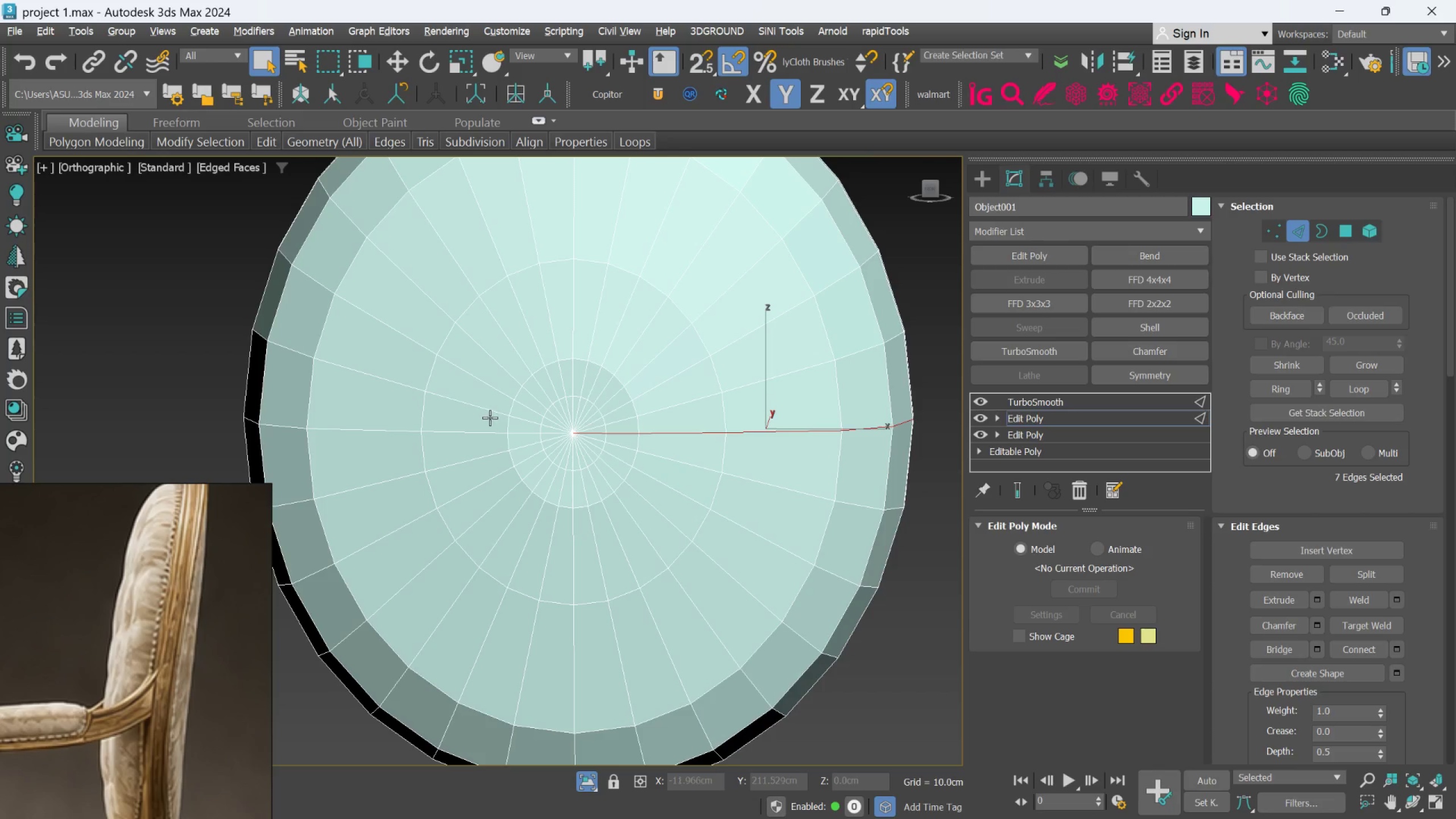 
key(F)
 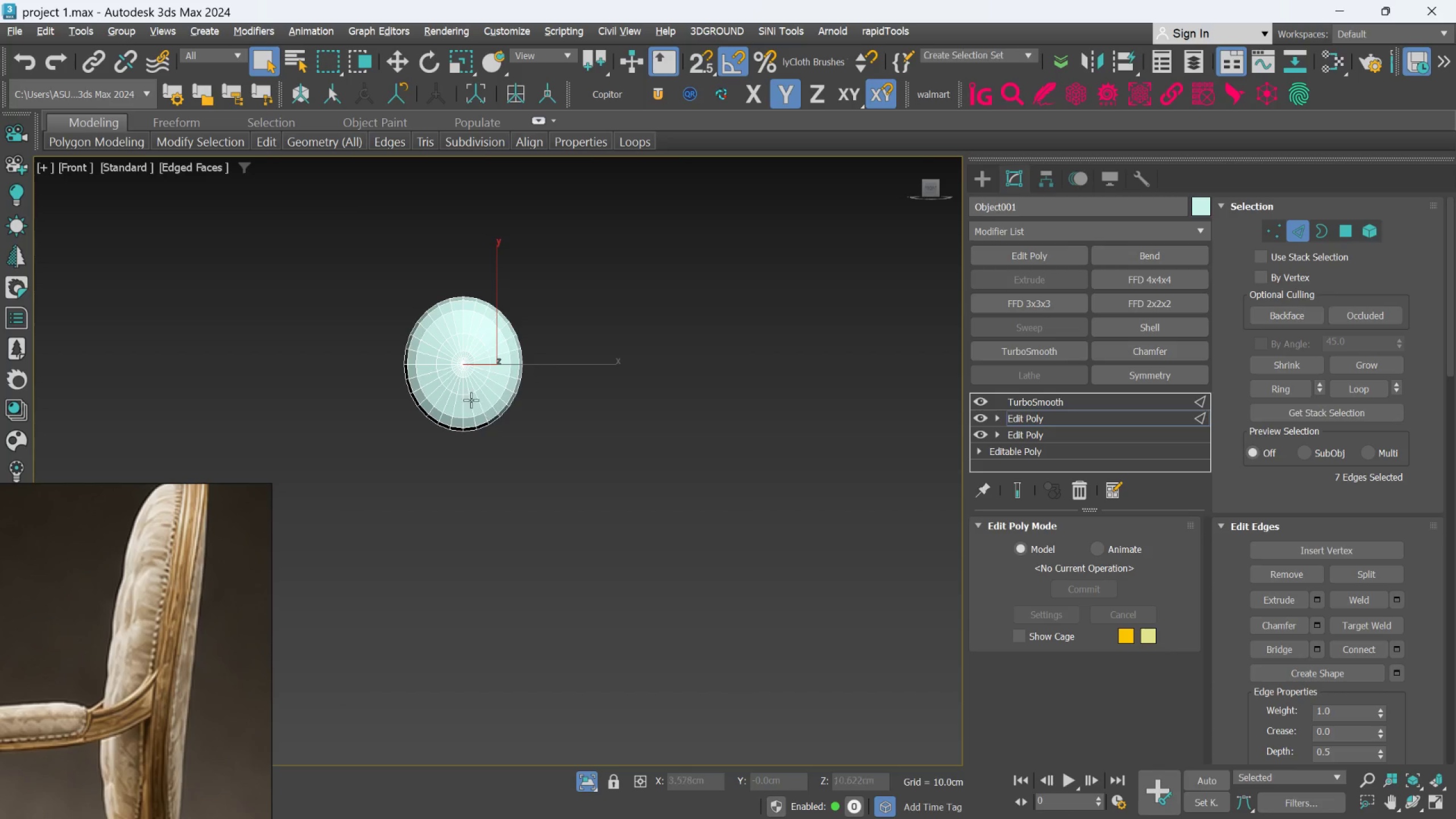 
scroll: coordinate [435, 425], scroll_direction: up, amount: 6.0
 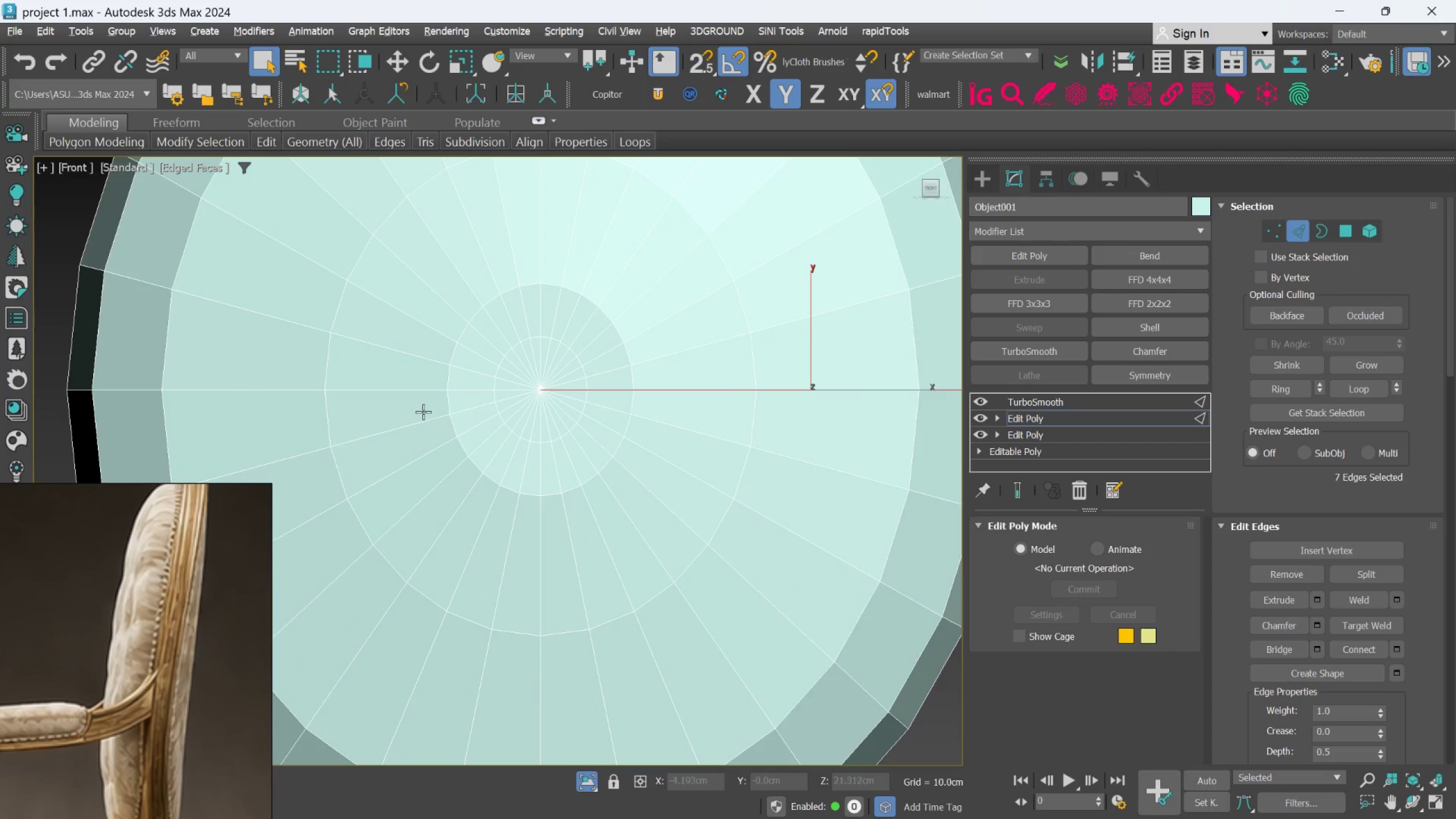 
hold_key(key=ControlLeft, duration=1.0)
left_click([411, 391])
 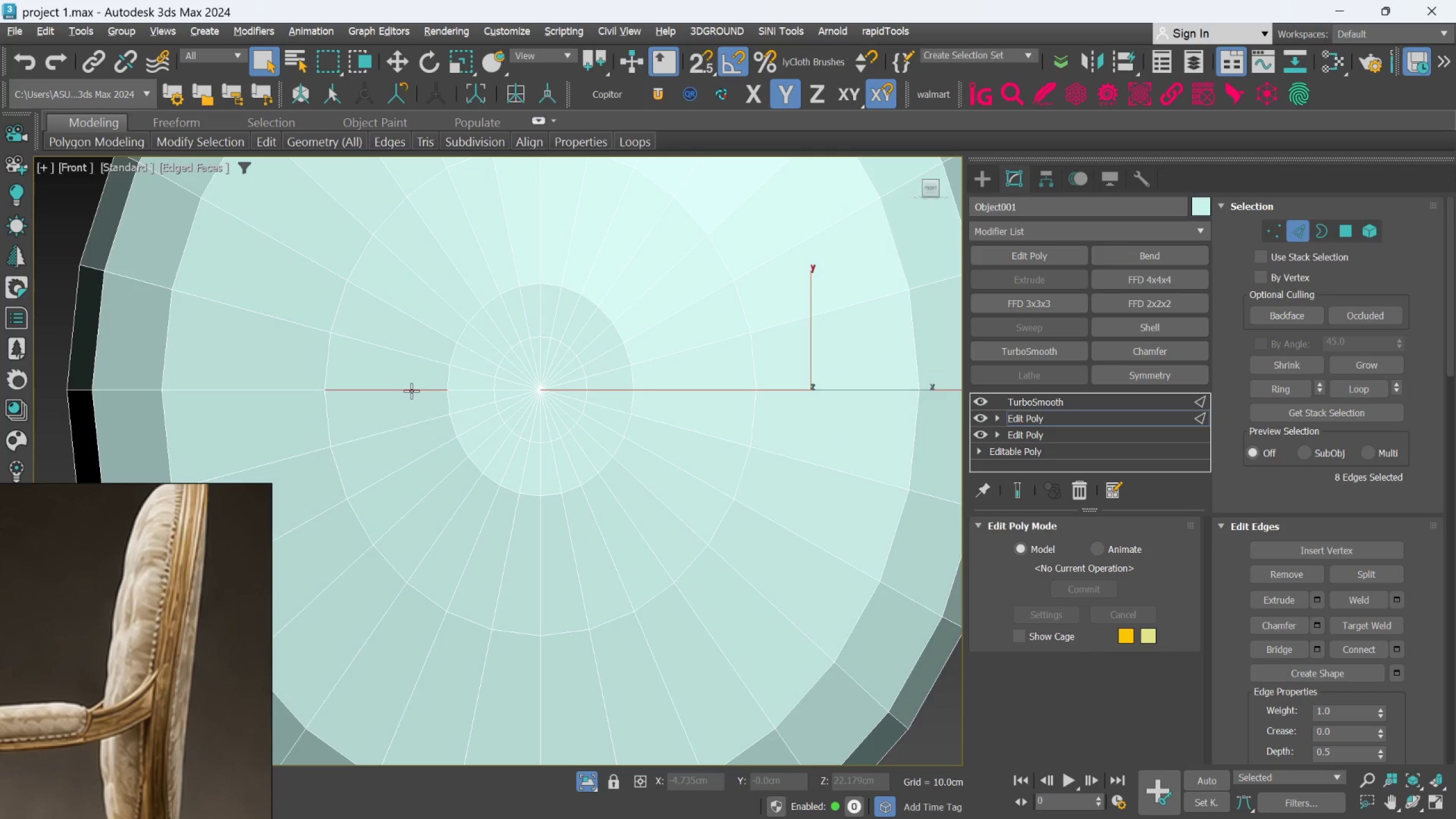 
double_click([411, 391])
 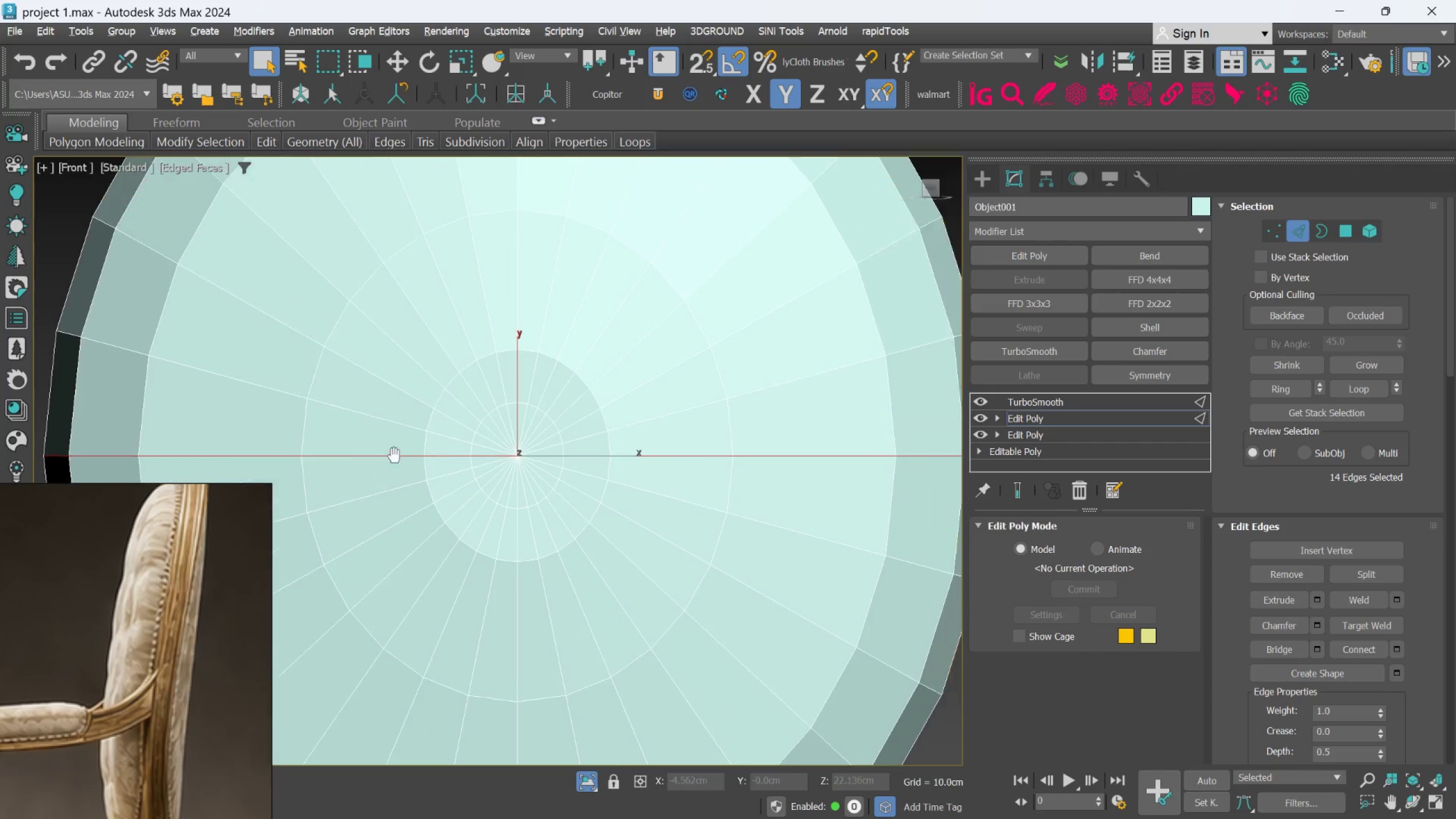 
scroll: coordinate [444, 444], scroll_direction: down, amount: 2.0
 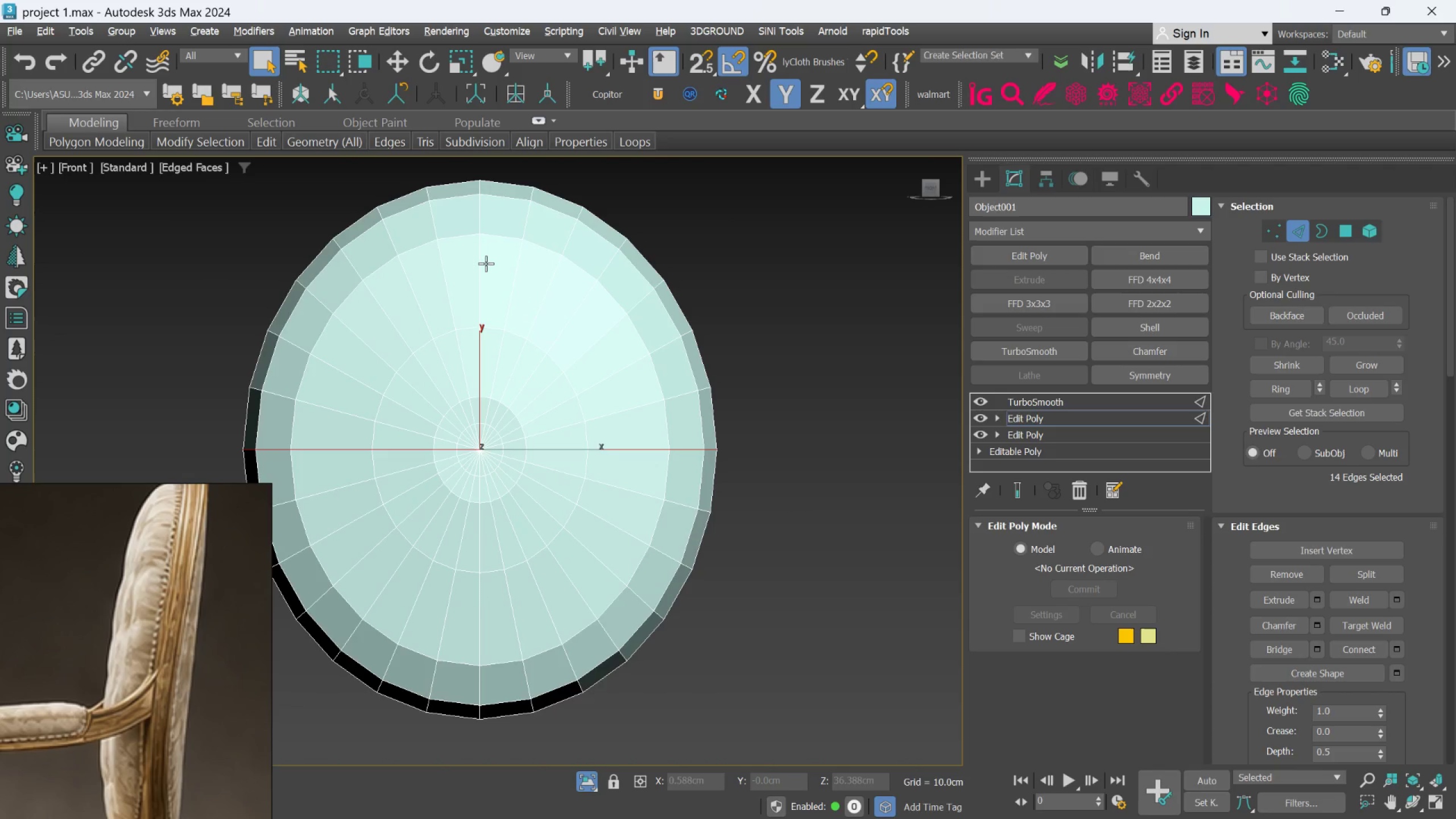 
hold_key(key=ControlLeft, duration=1.09)
left_click([481, 222])
 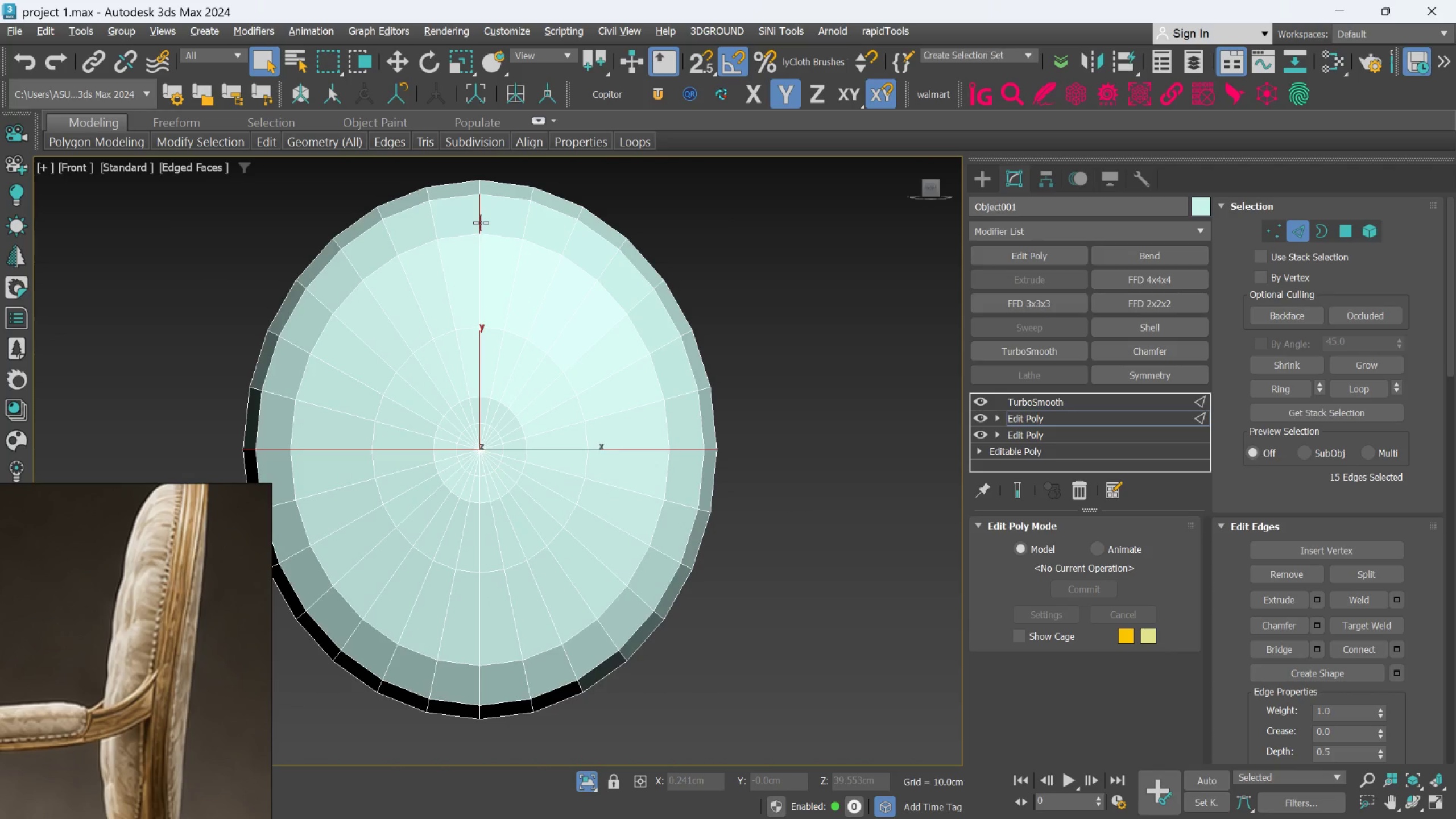 
double_click([481, 222])
 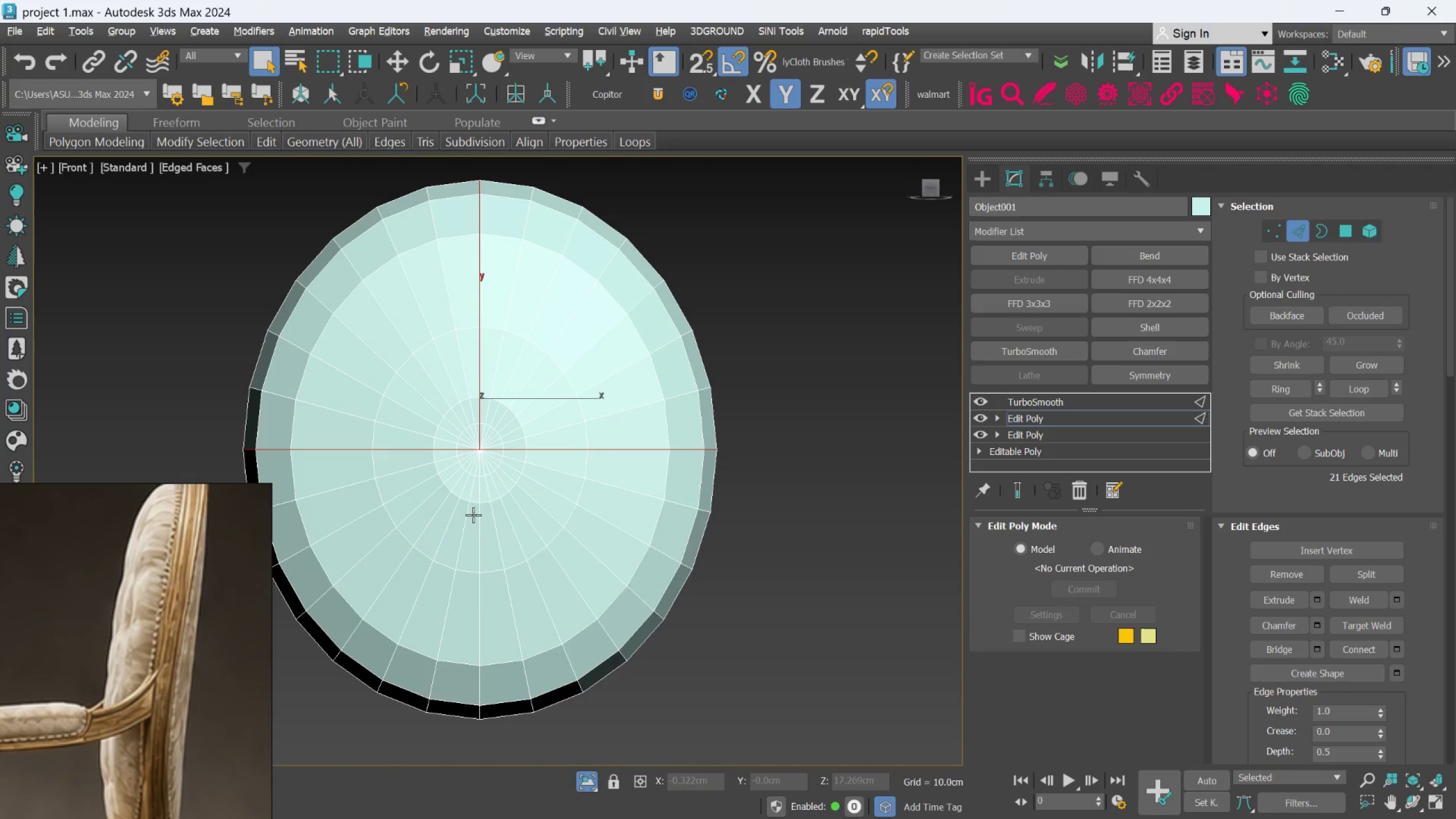 
hold_key(key=ControlLeft, duration=0.86)
left_click([475, 517])
 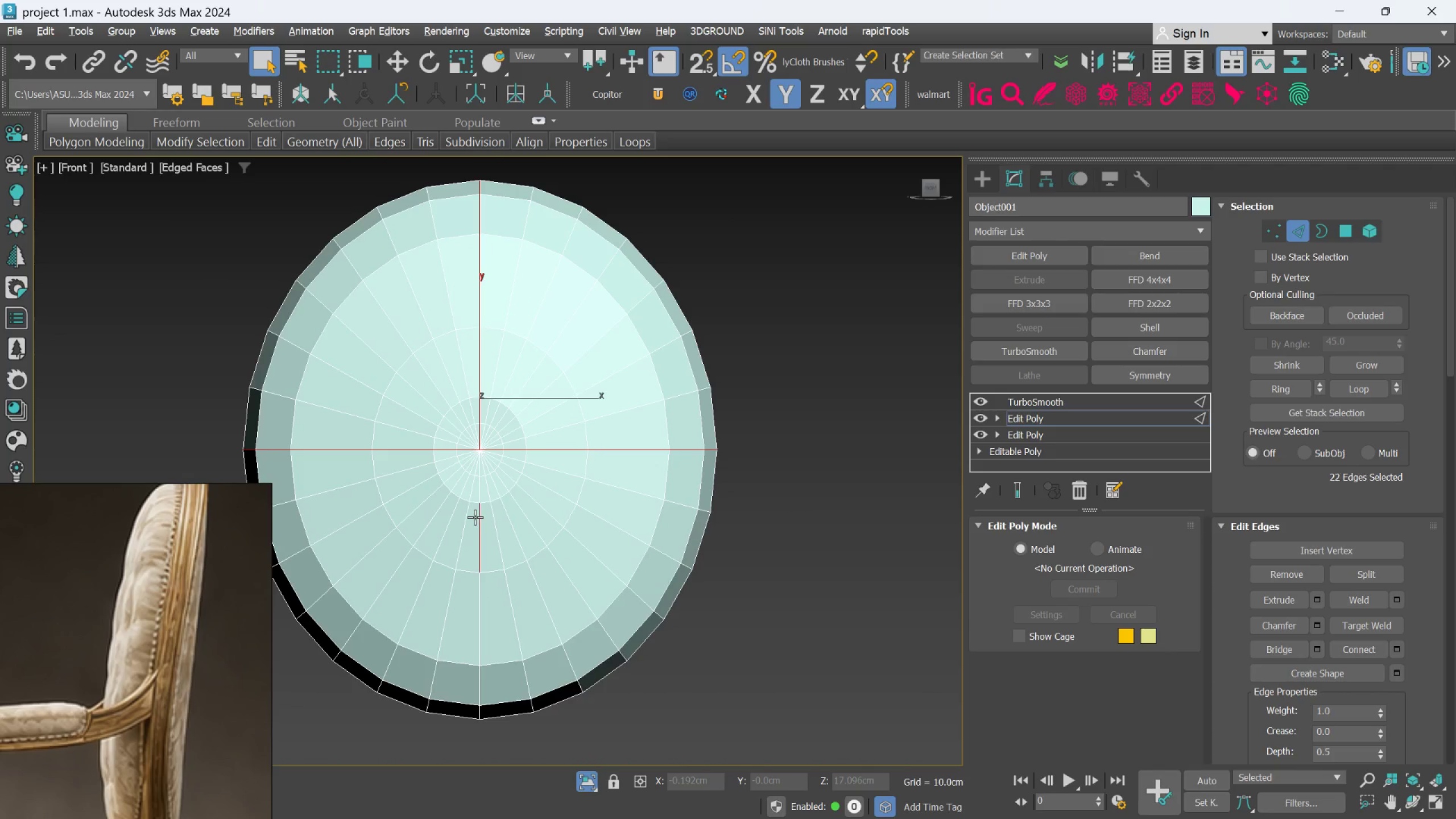 
double_click([475, 517])
 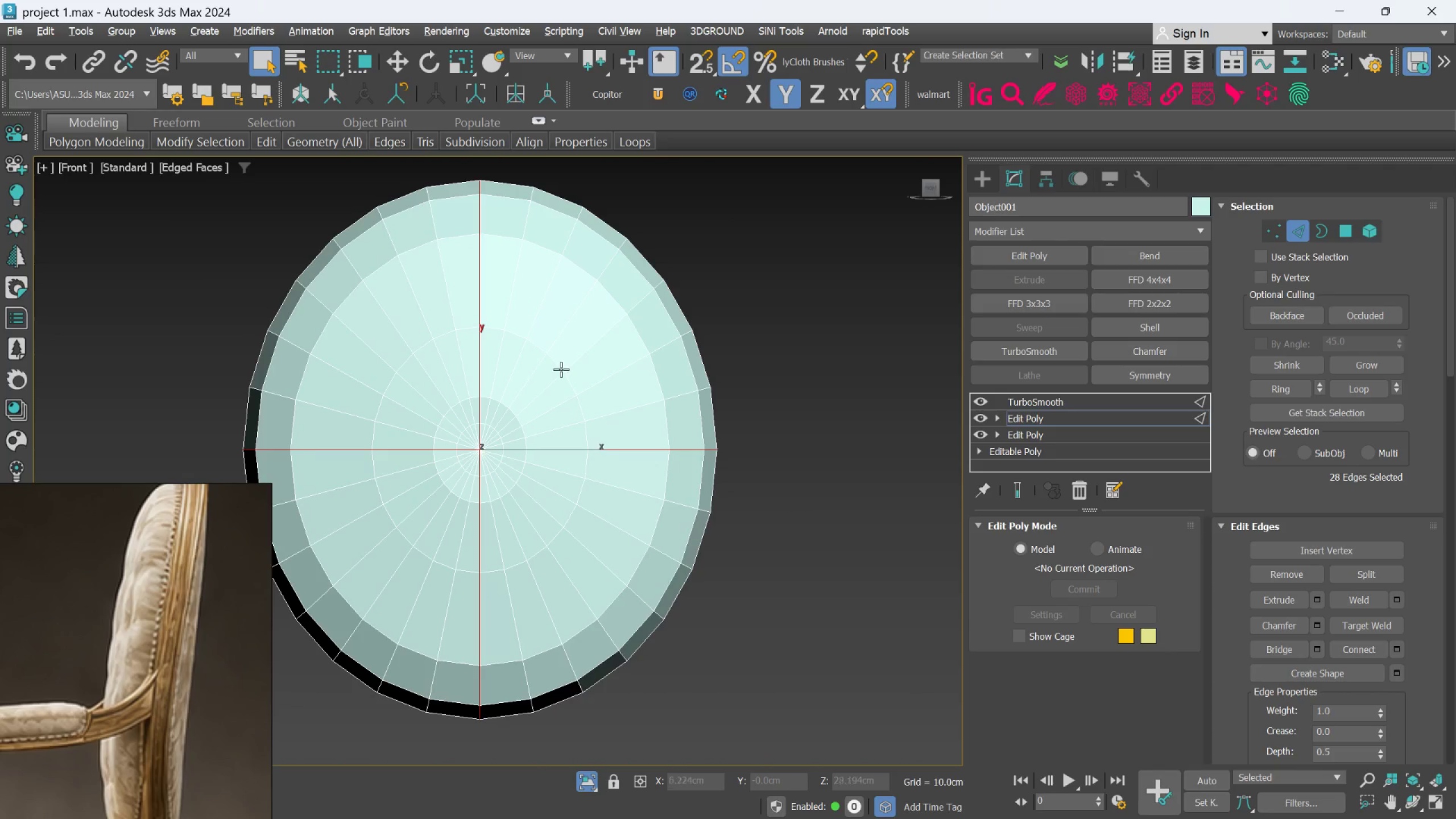 
hold_key(key=ControlLeft, duration=1.25)
left_click([628, 311])
 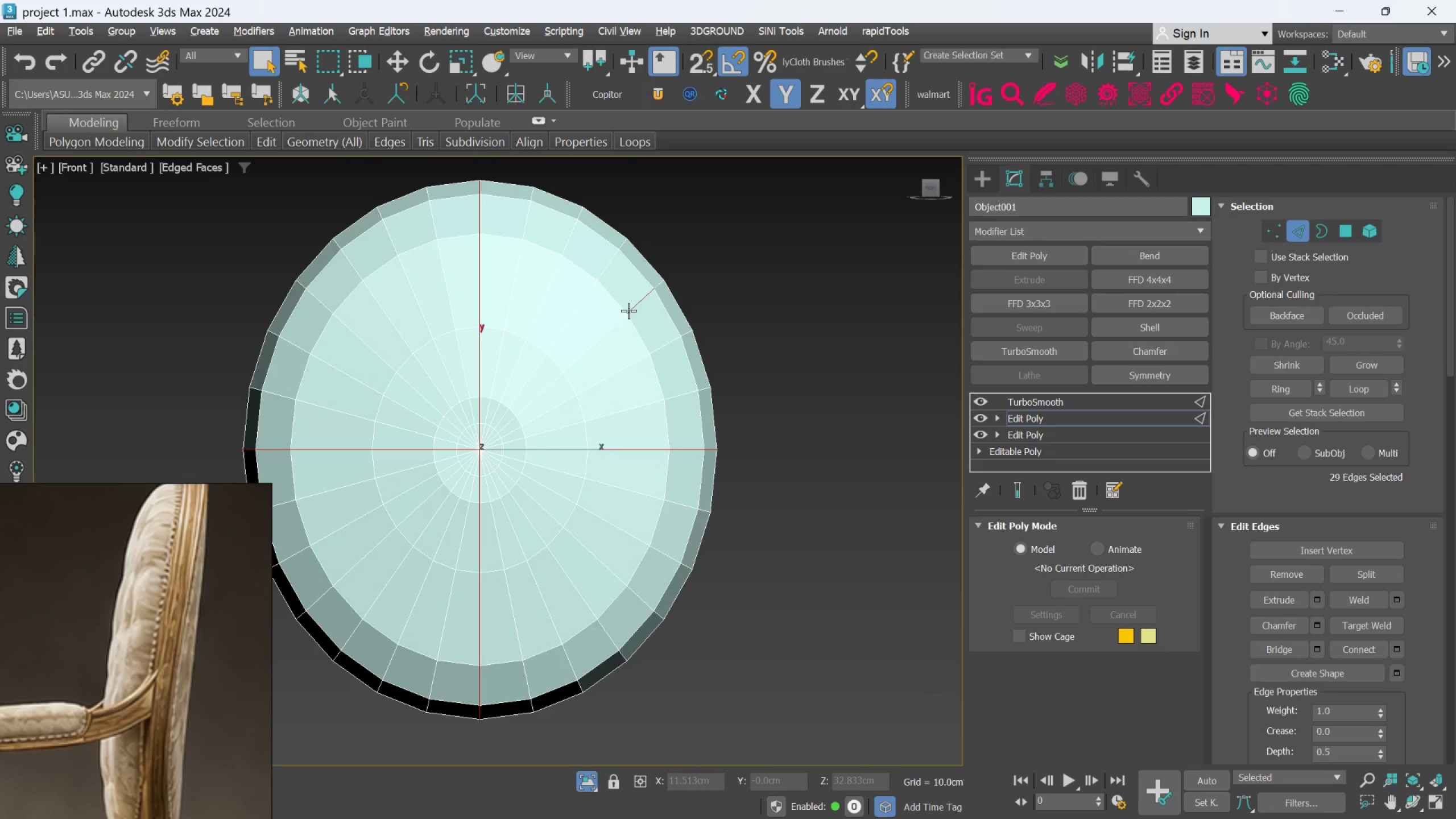 
double_click([628, 311])
 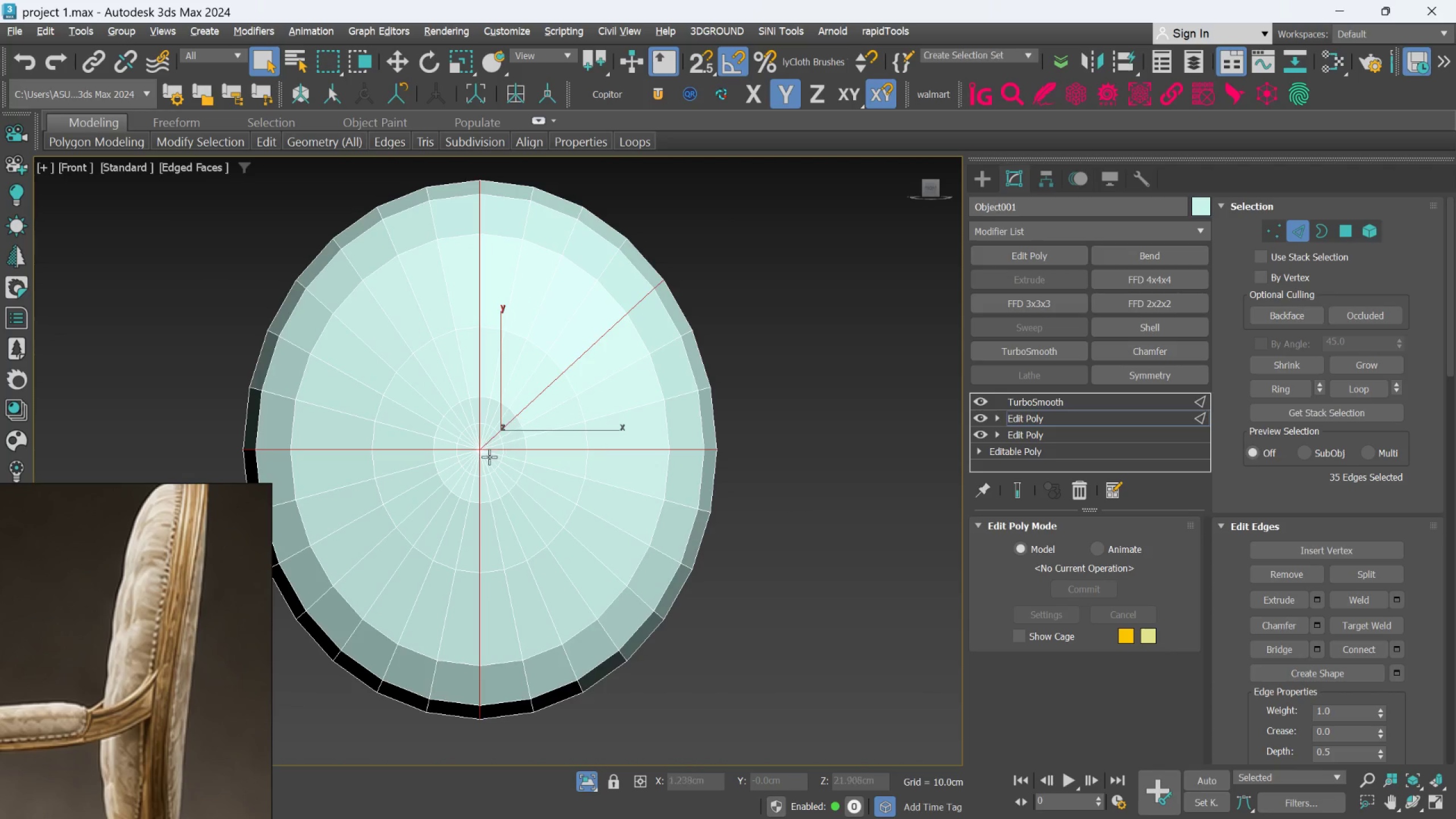 
scroll: coordinate [470, 460], scroll_direction: up, amount: 2.0
 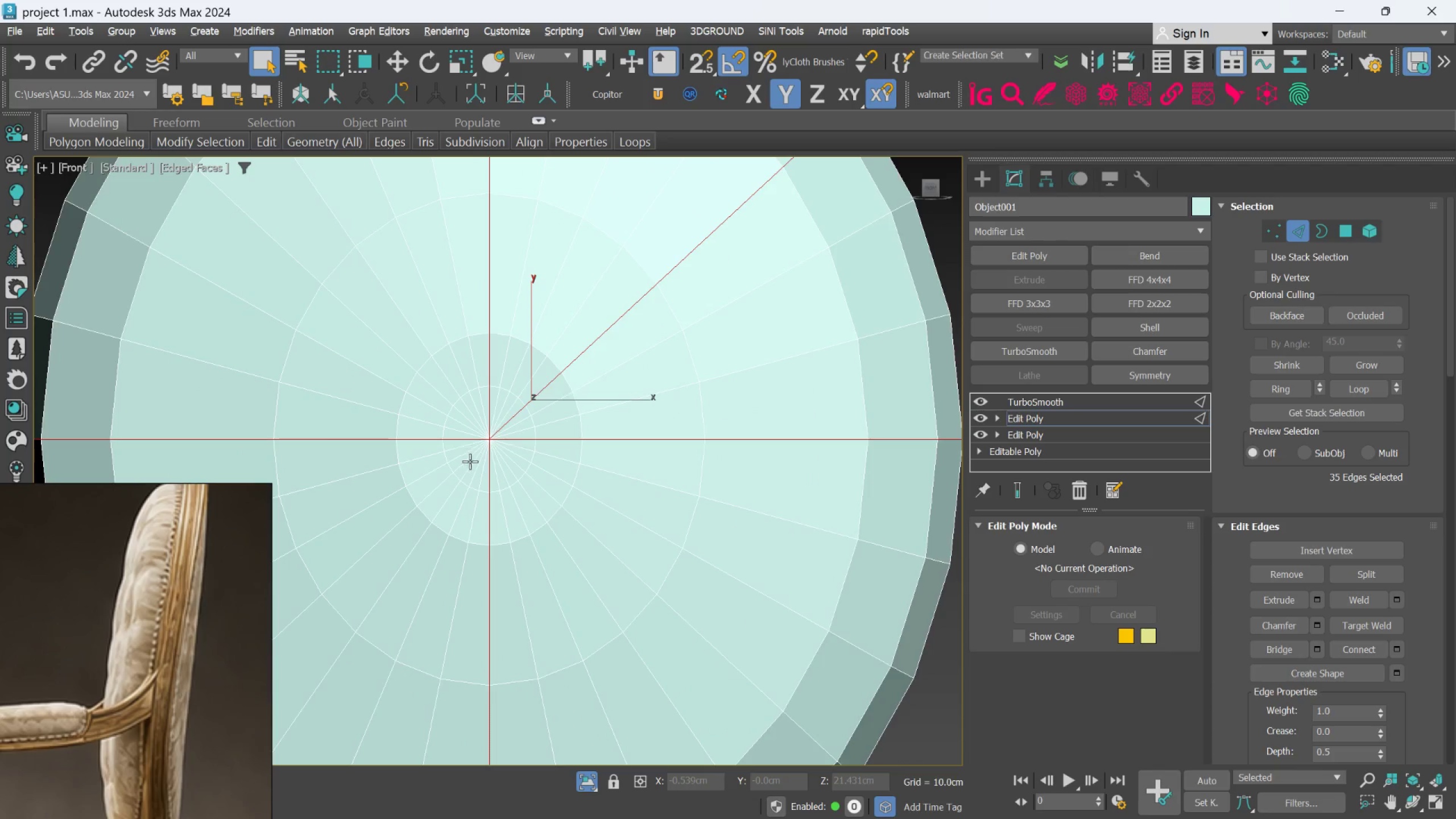 
key(Control+ControlLeft)
 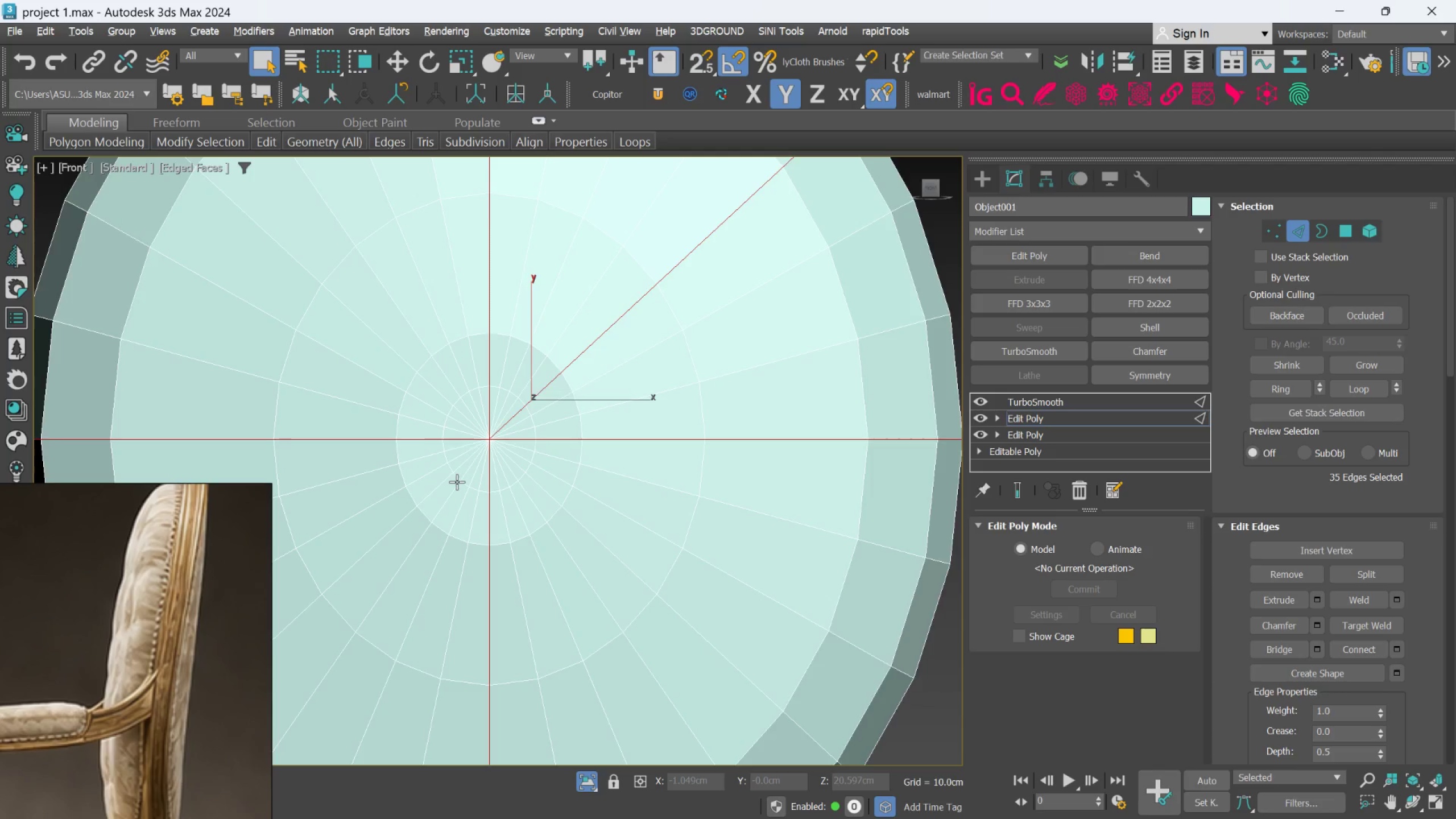 
scroll: coordinate [457, 482], scroll_direction: up, amount: 2.0
 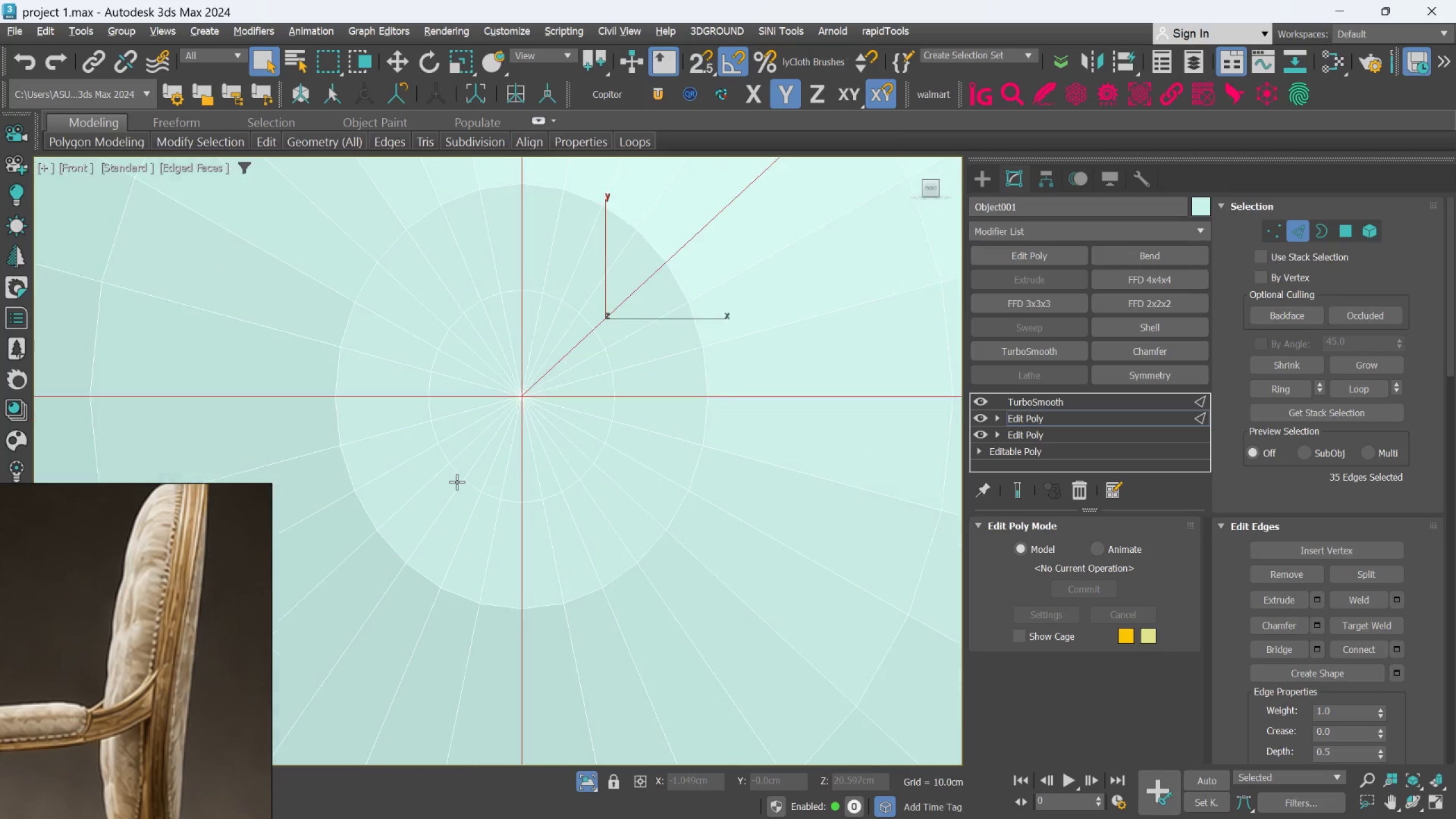 
hold_key(key=ControlLeft, duration=1.11)
left_click([461, 461])
 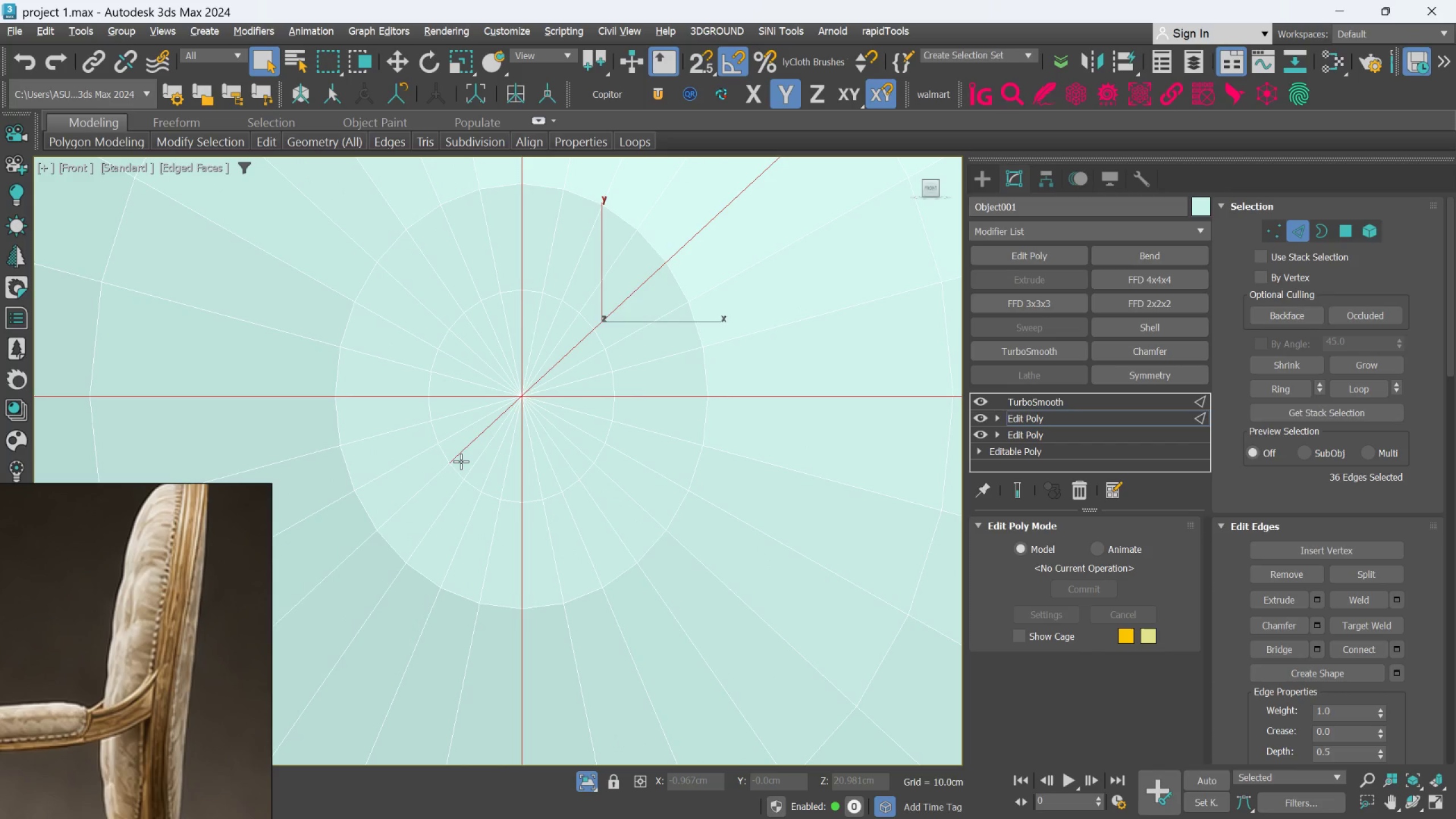 
double_click([461, 461])
 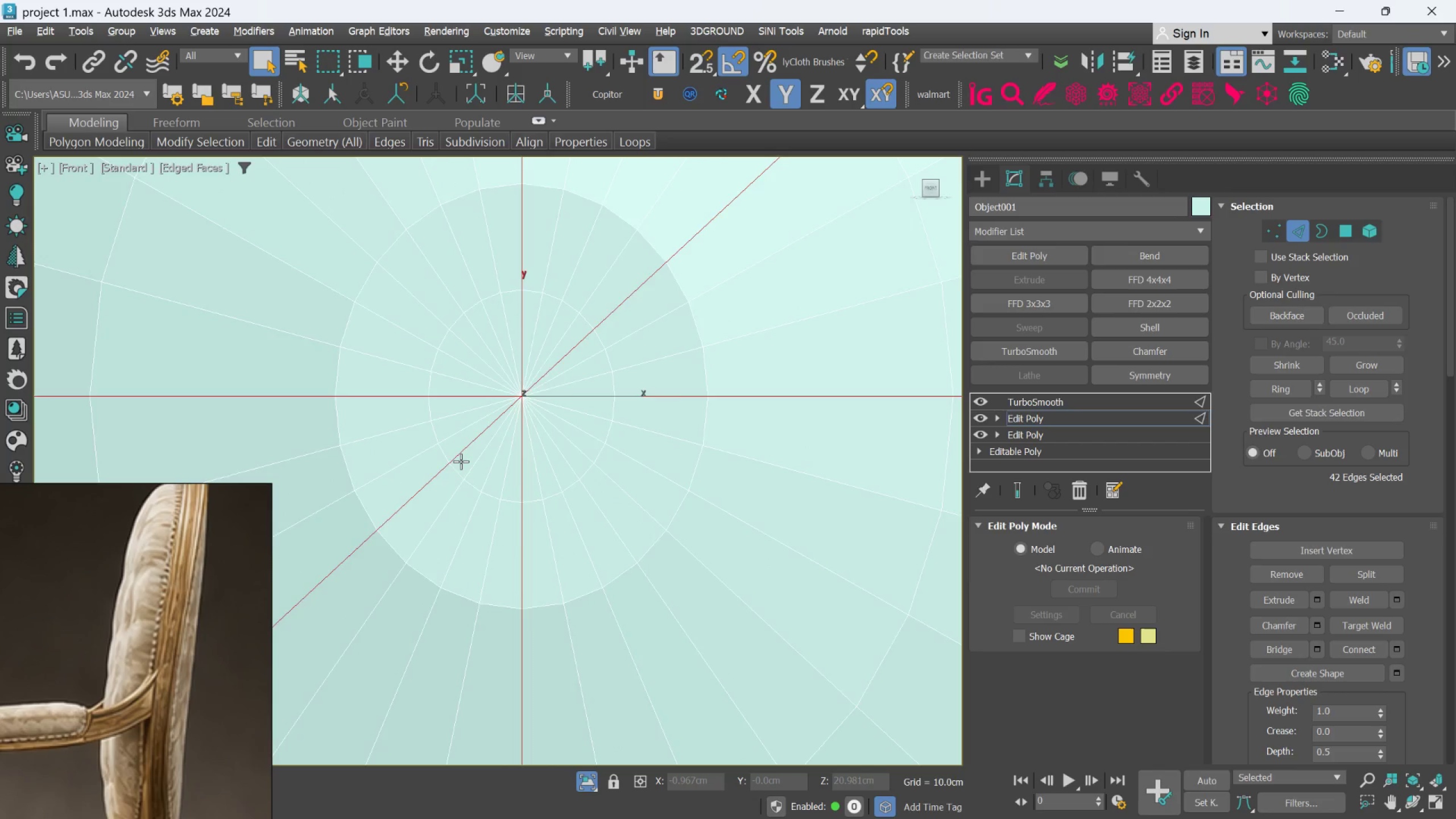 
scroll: coordinate [462, 465], scroll_direction: down, amount: 4.0
 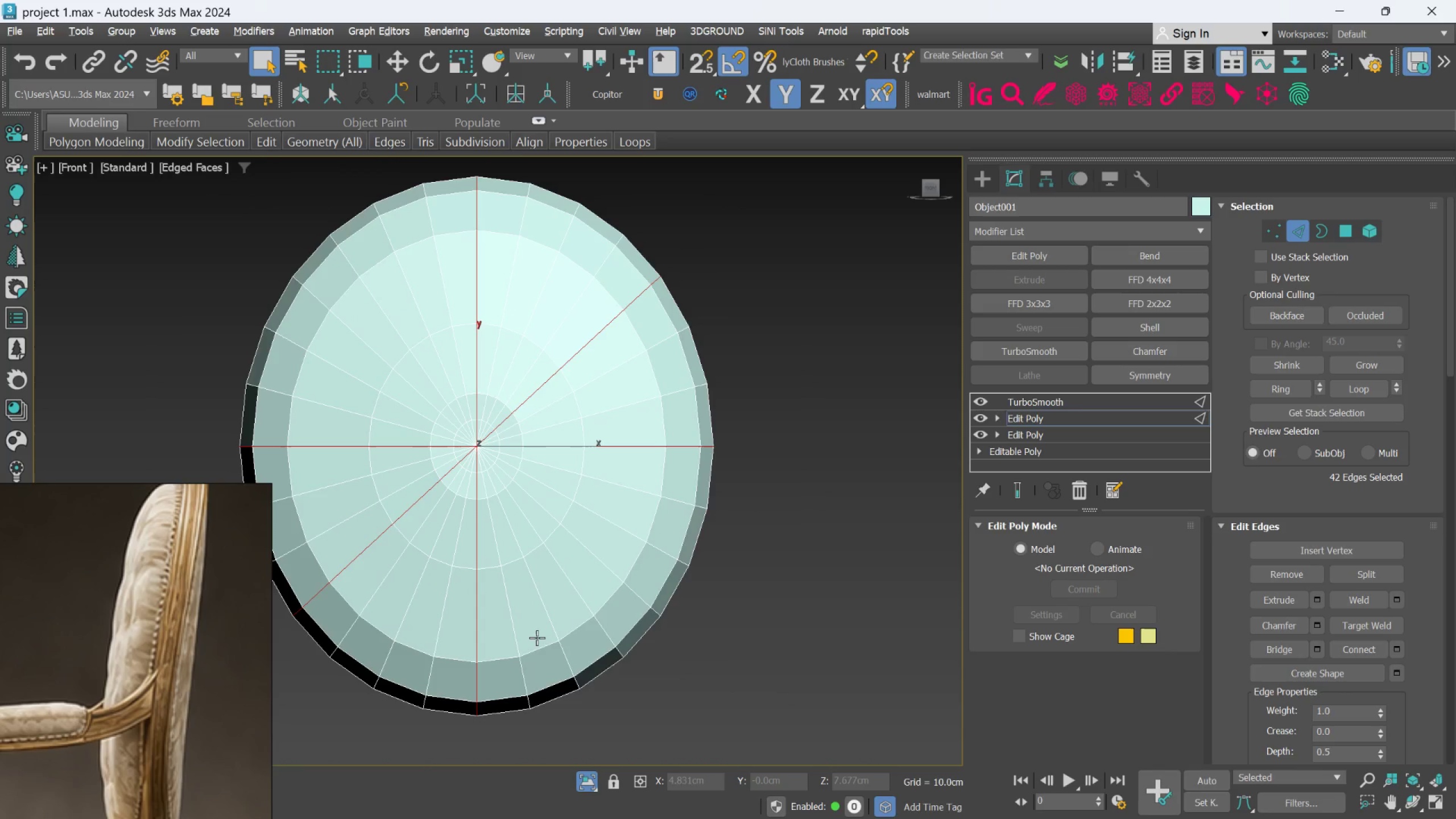 
wait(5.28)
 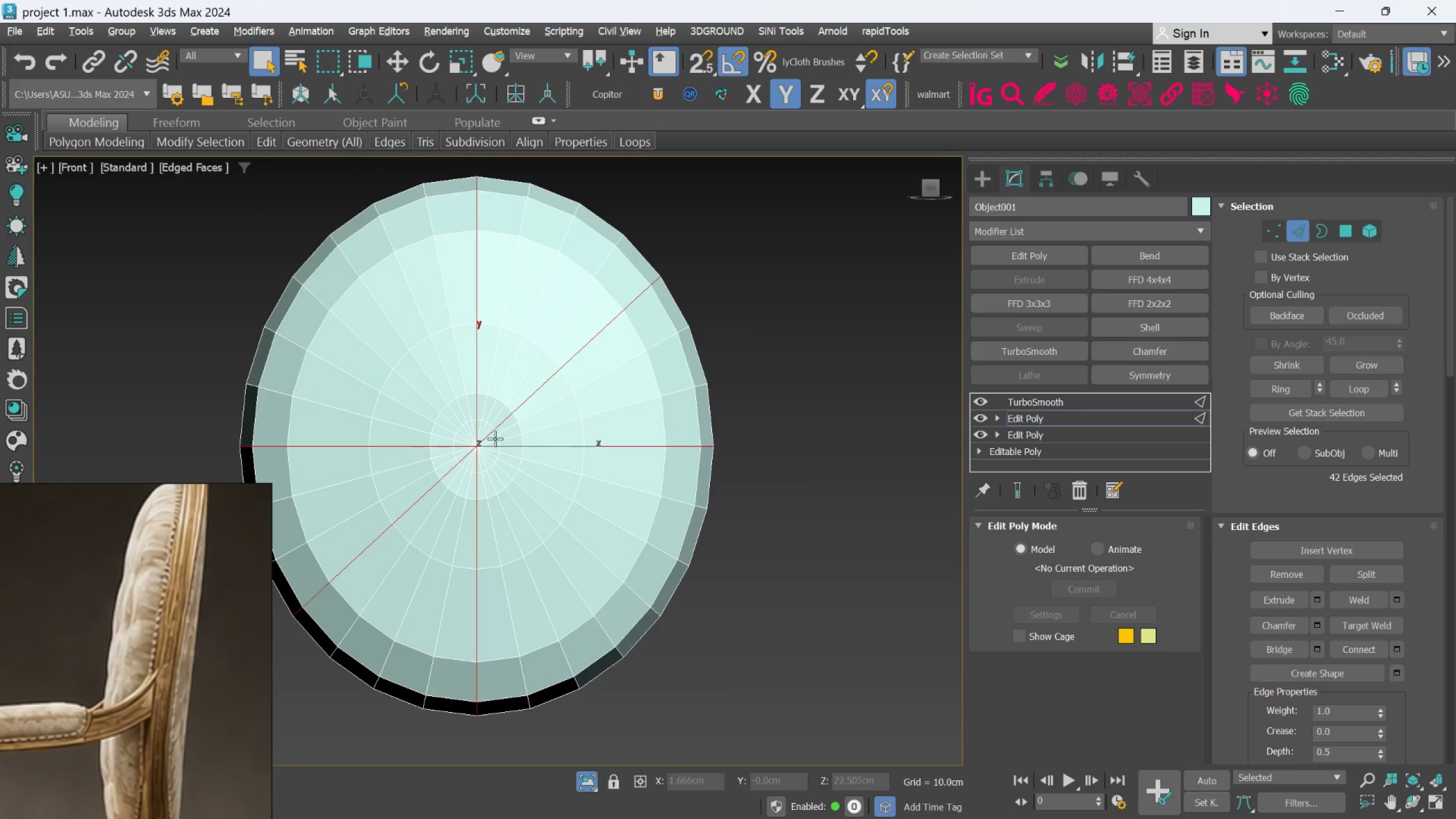 
hold_key(key=ControlLeft, duration=1.5)
 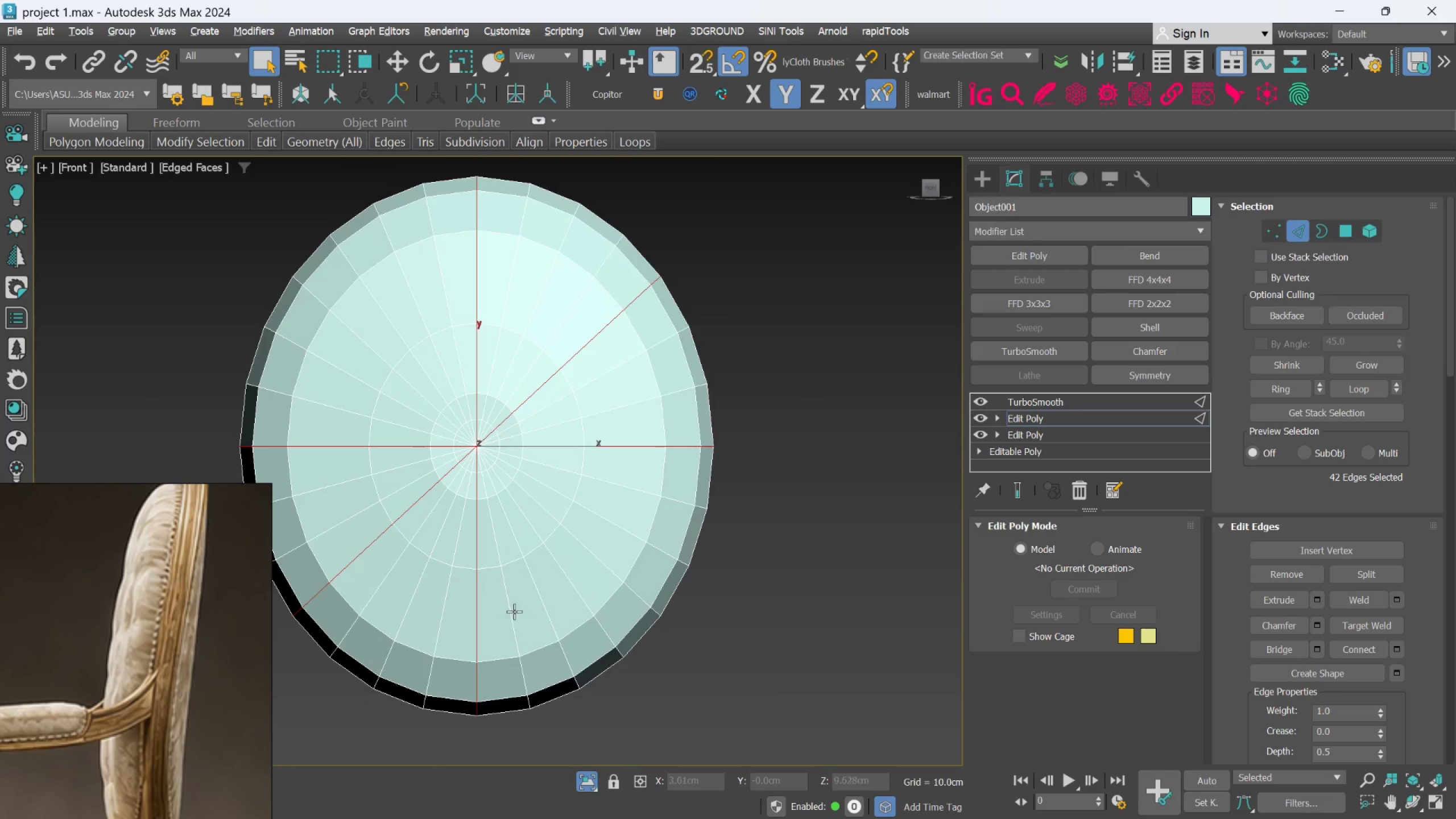 
hold_key(key=ControlLeft, duration=1.5)
 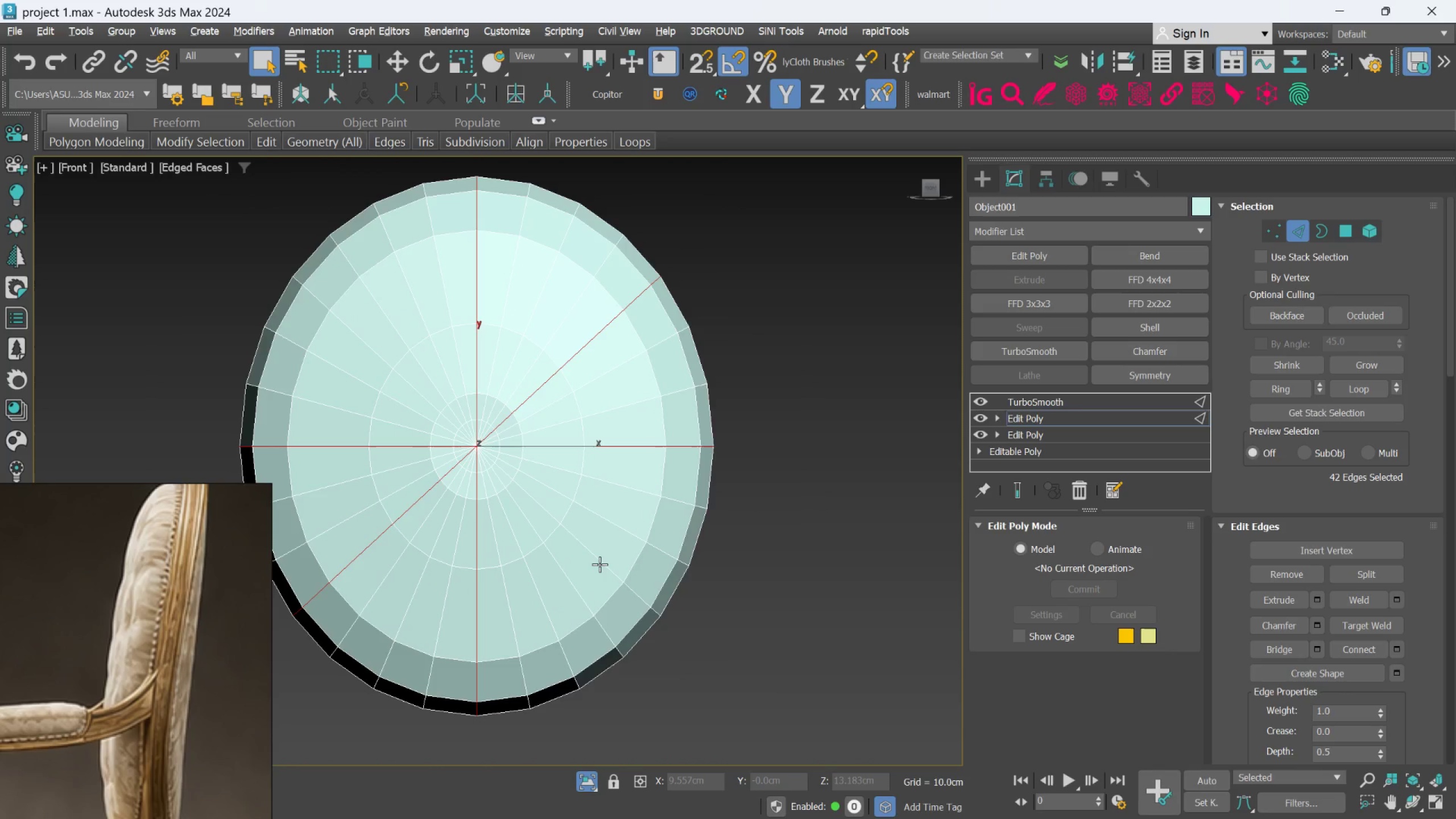 
hold_key(key=ControlLeft, duration=0.84)
 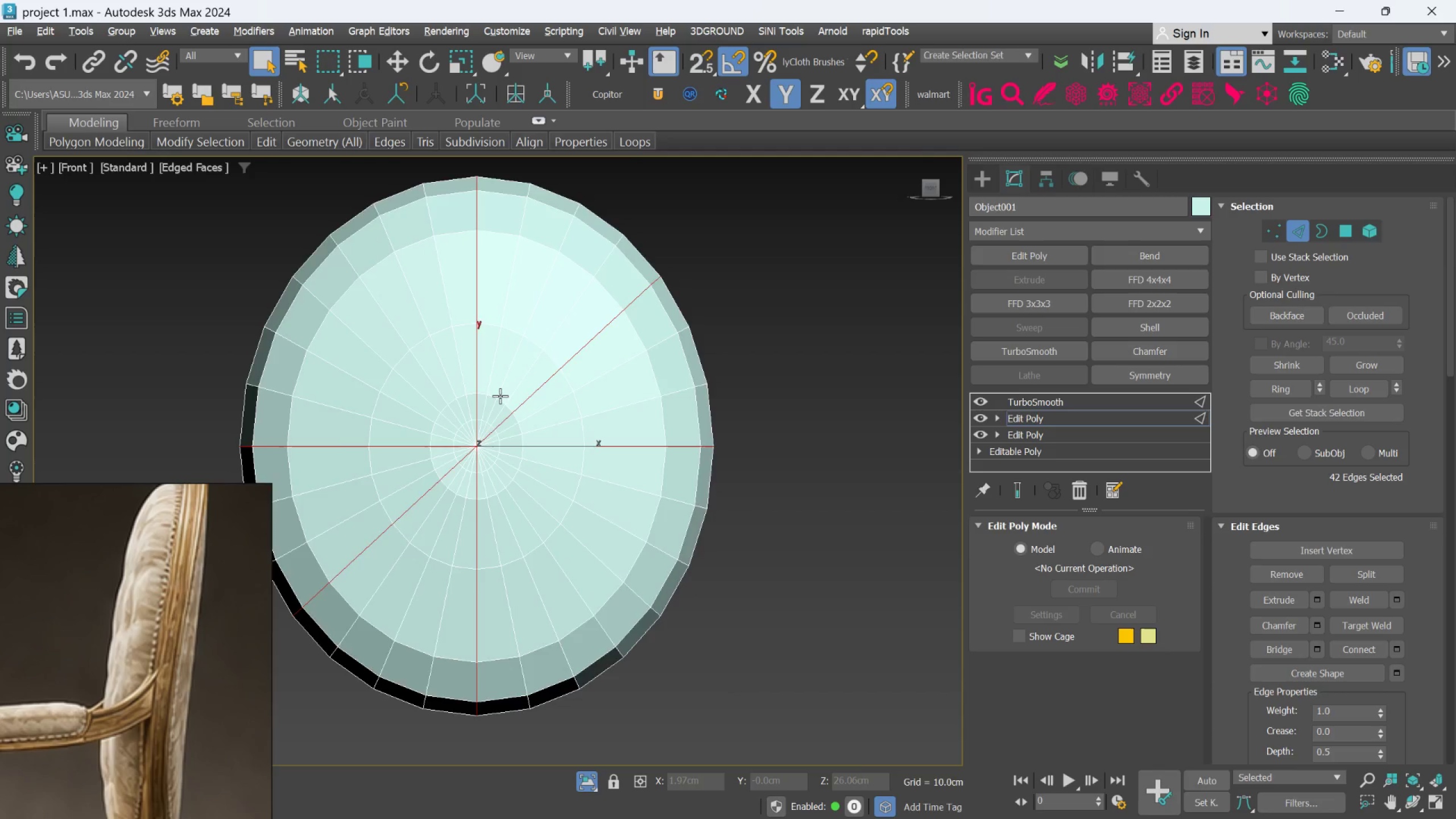 
scroll: coordinate [500, 396], scroll_direction: up, amount: 2.0
 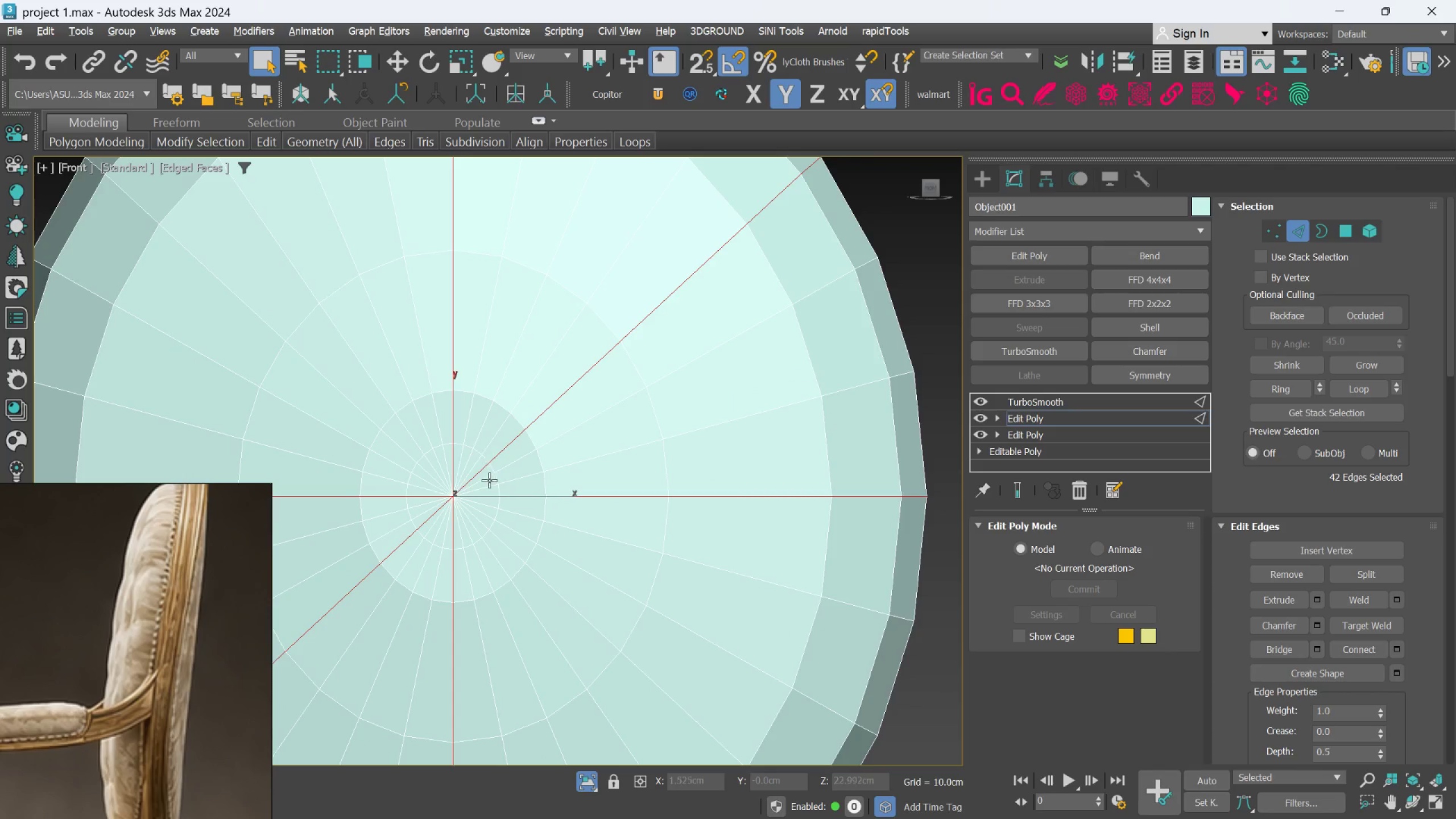 
hold_key(key=ControlLeft, duration=1.5)
 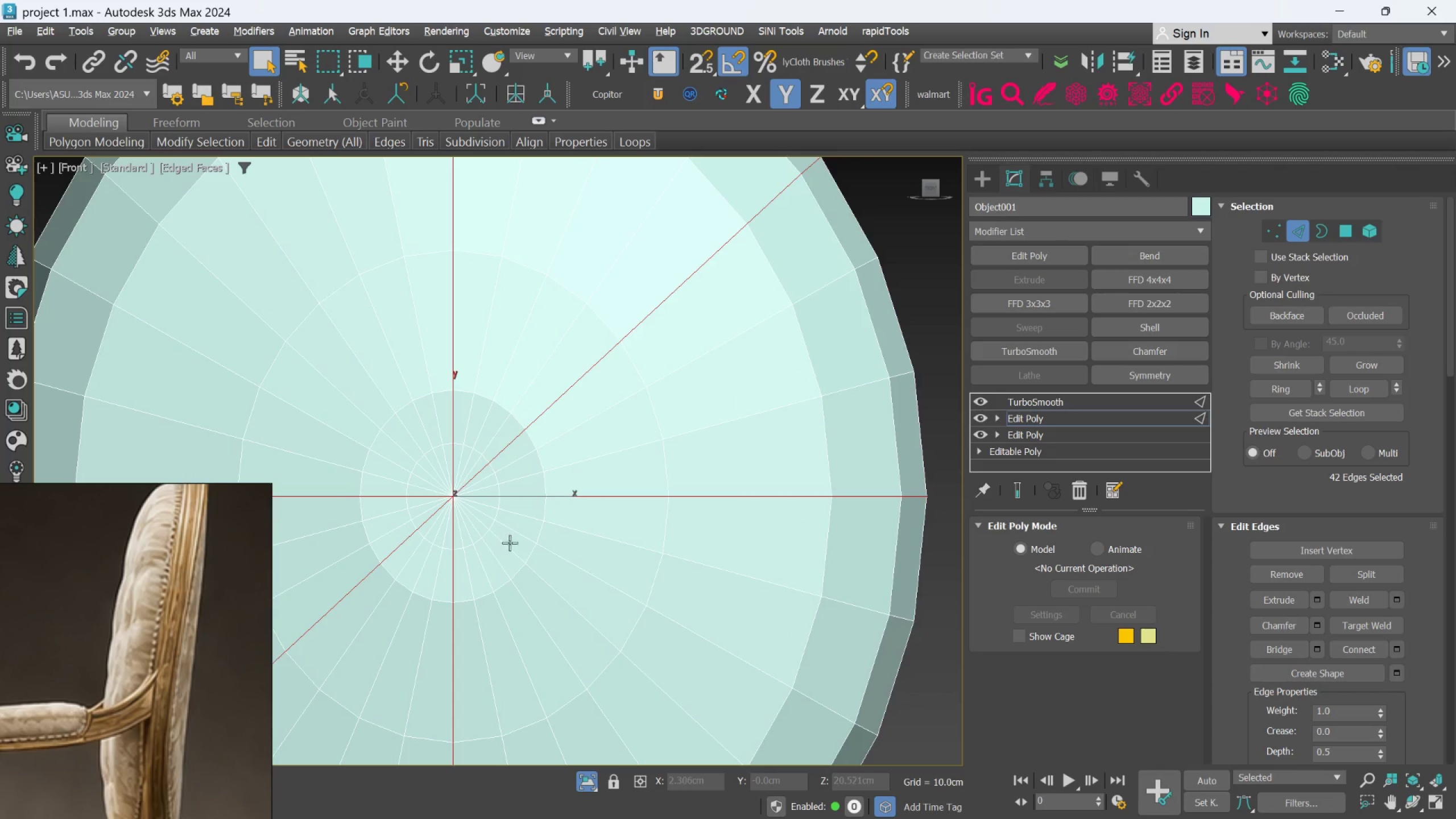 
hold_key(key=ControlLeft, duration=1.52)
left_click([514, 557])
 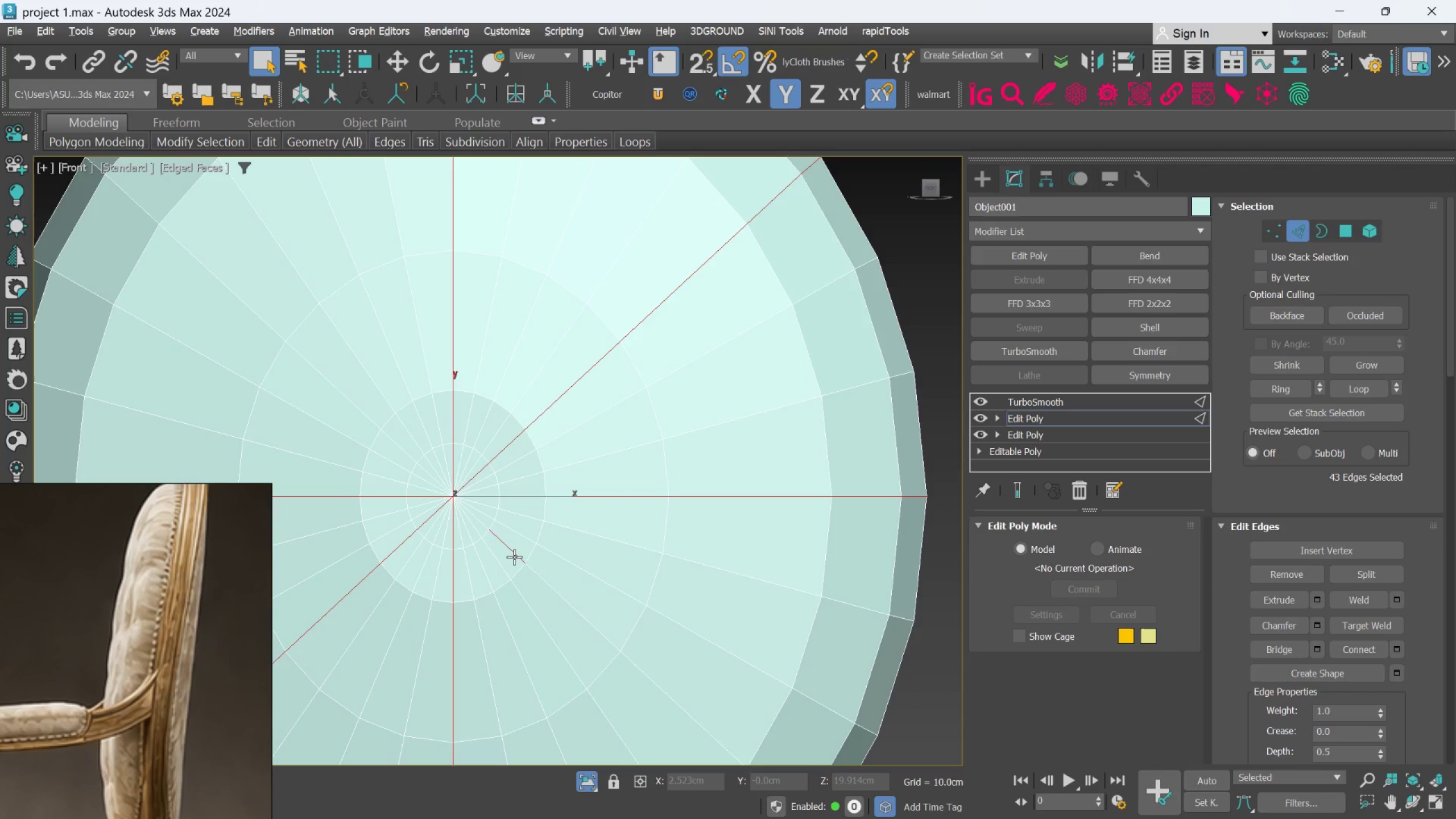 
double_click([514, 557])
 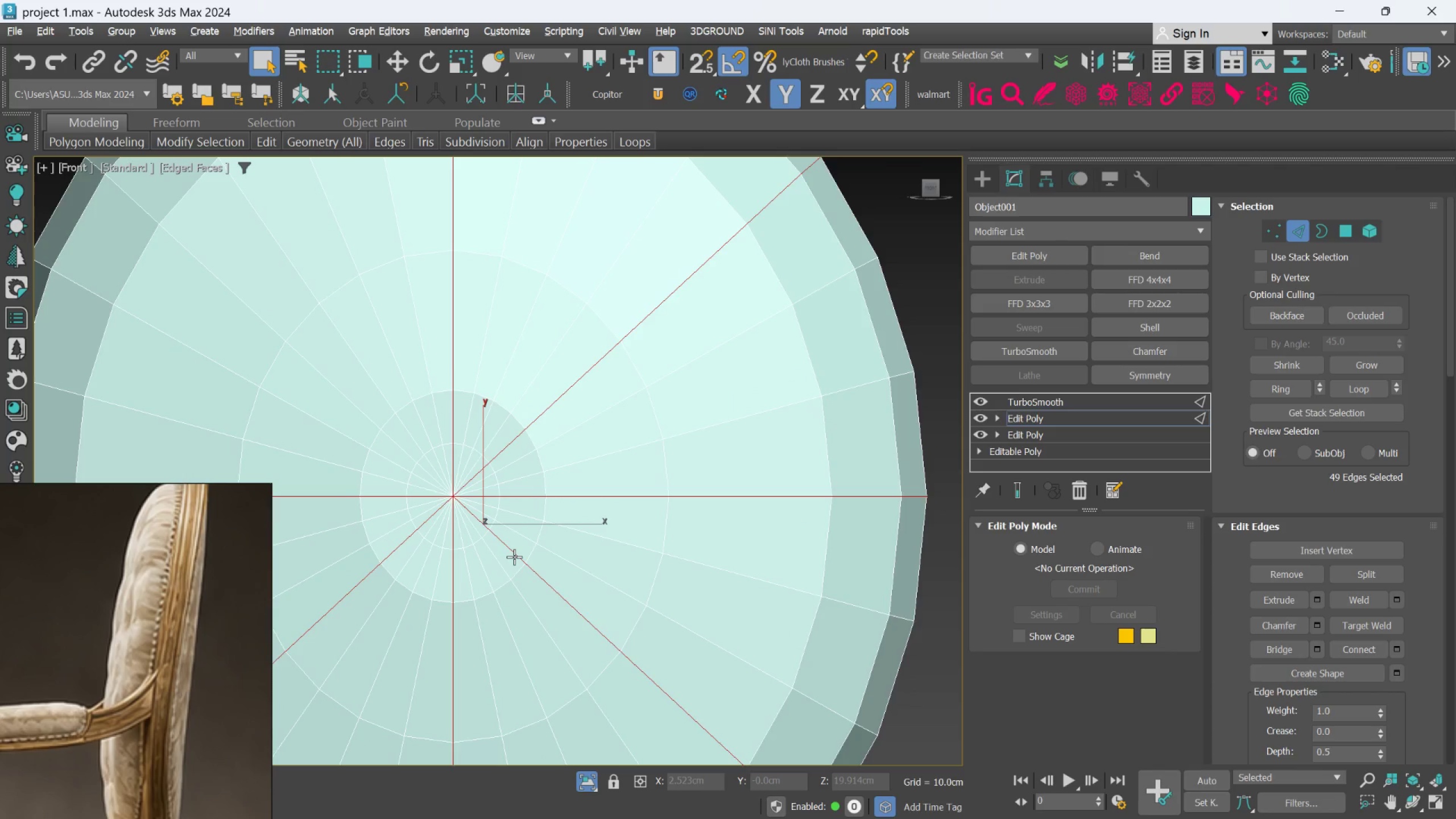 
key(Control+ControlLeft)
 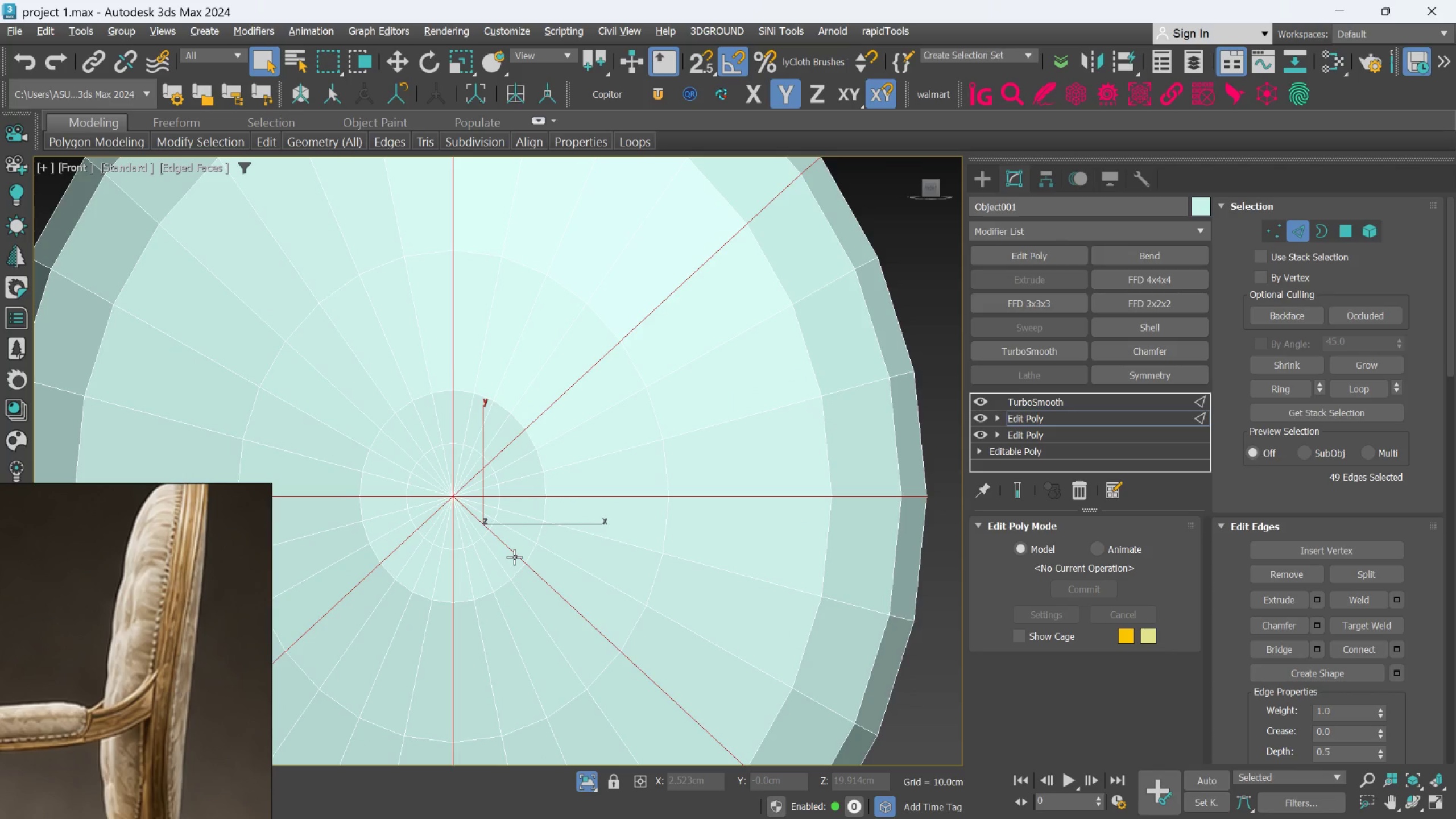 
key(Control+ControlLeft)
 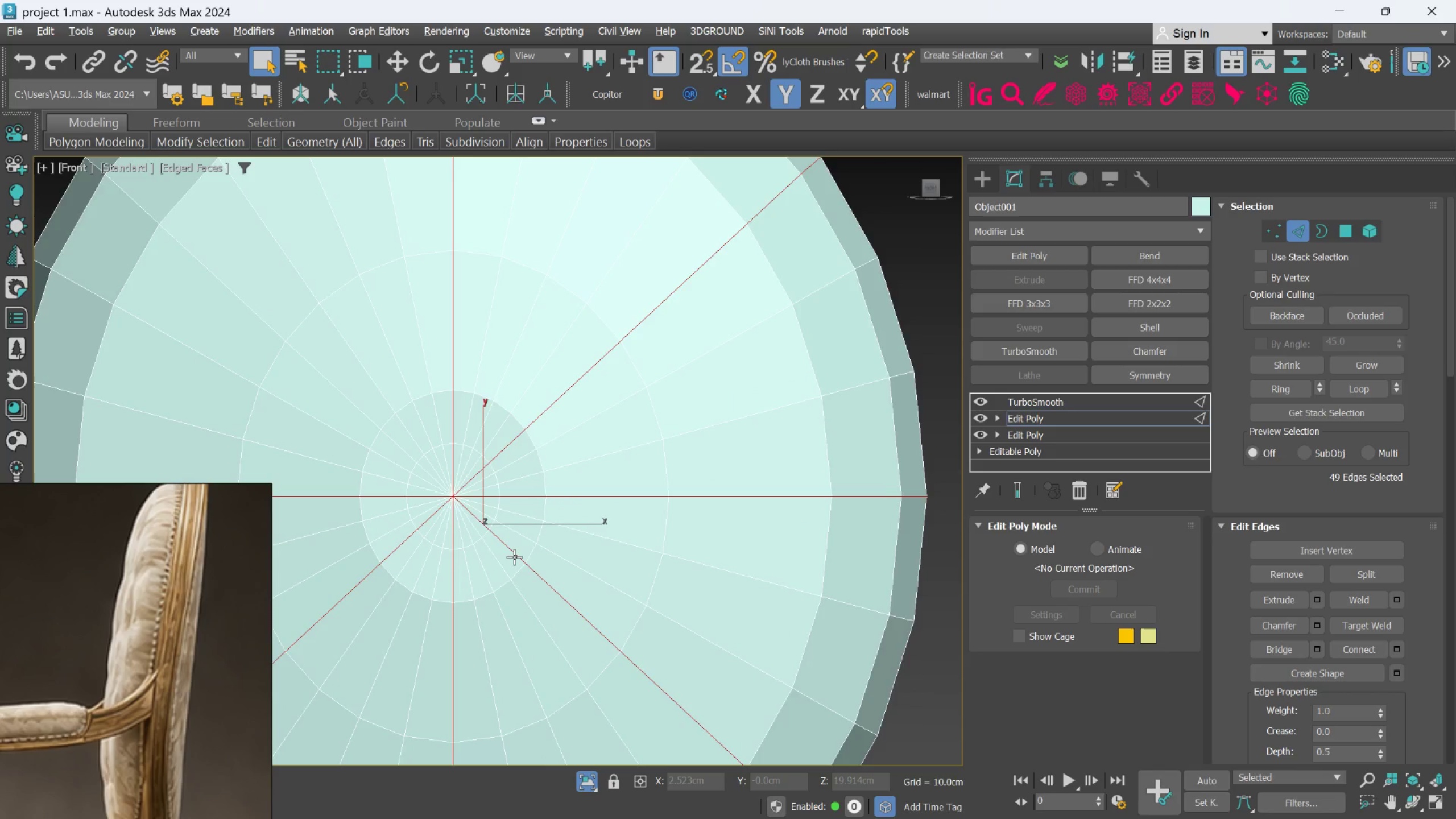 
key(Control+ControlLeft)
 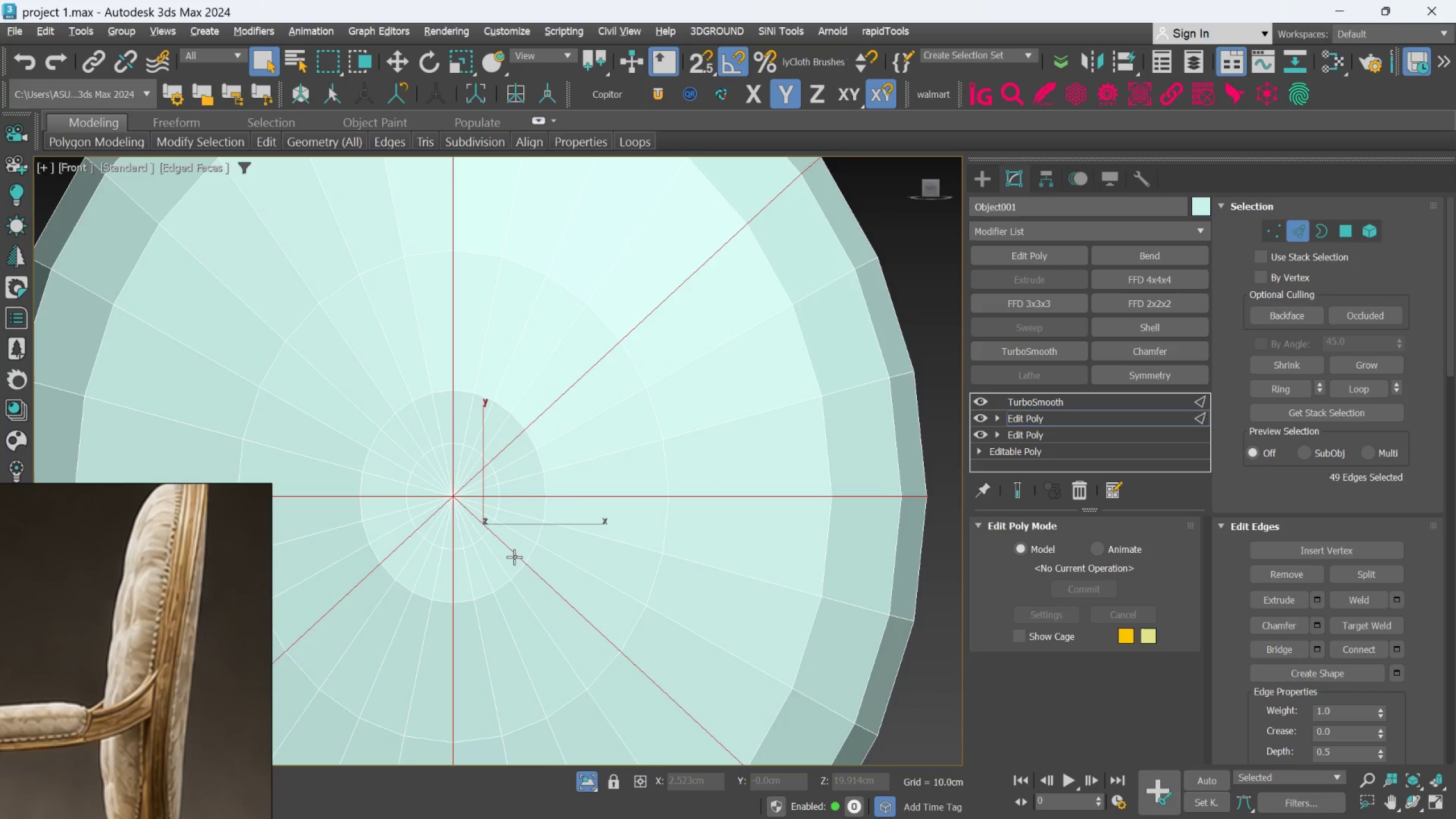 
key(Control+ControlLeft)
 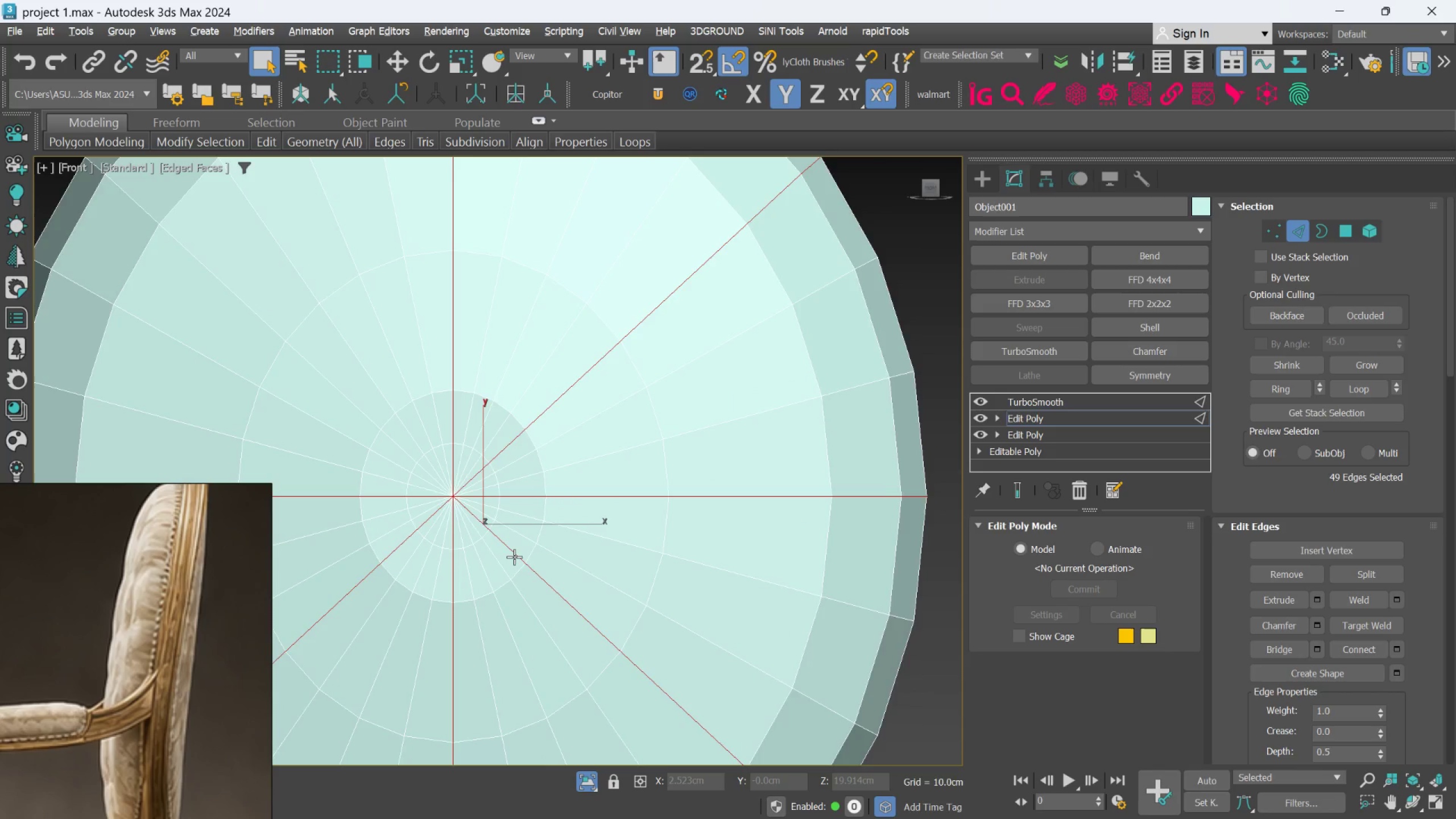 
scroll: coordinate [515, 557], scroll_direction: down, amount: 2.0
 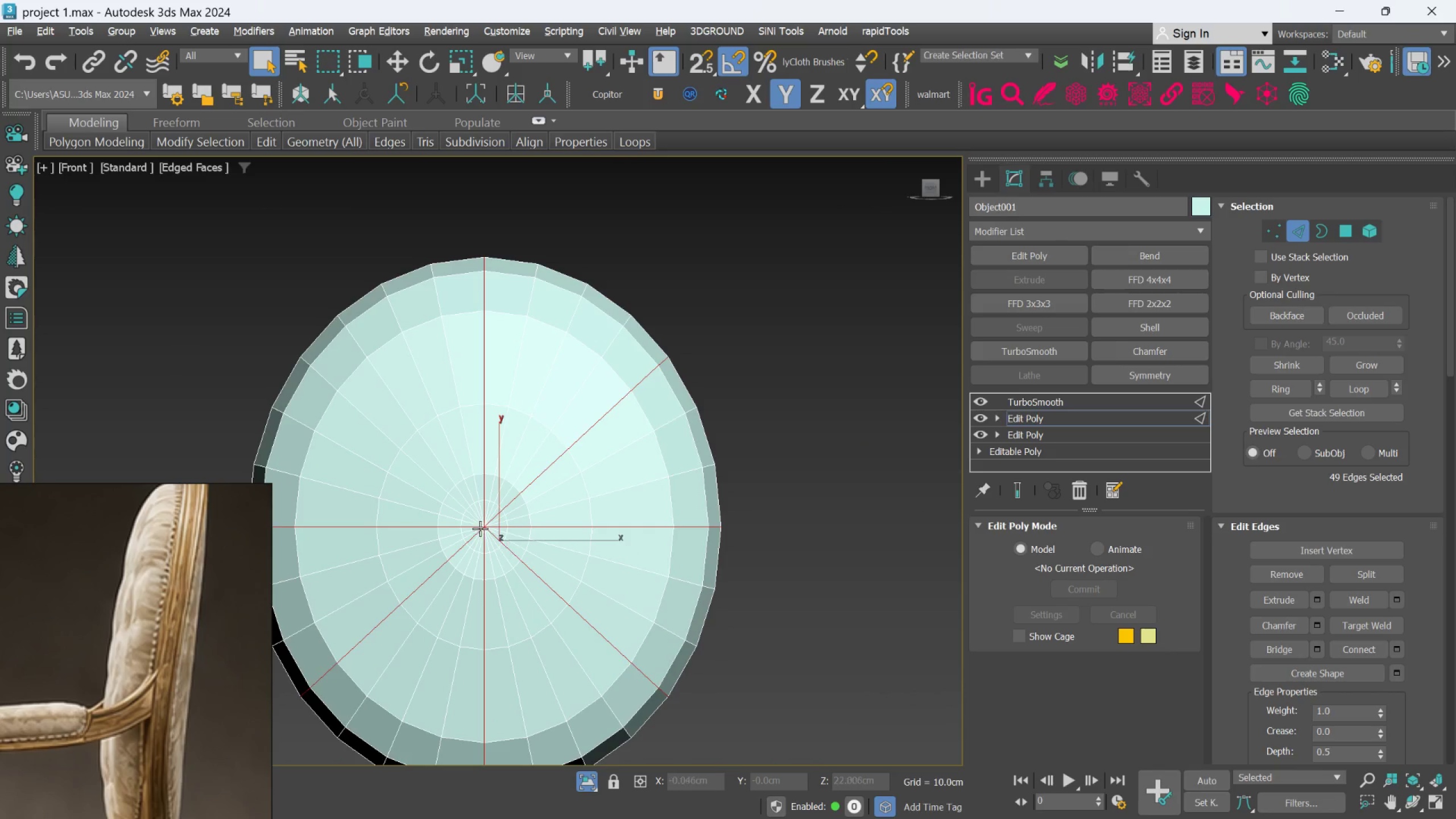 
key(Control+ControlLeft)
 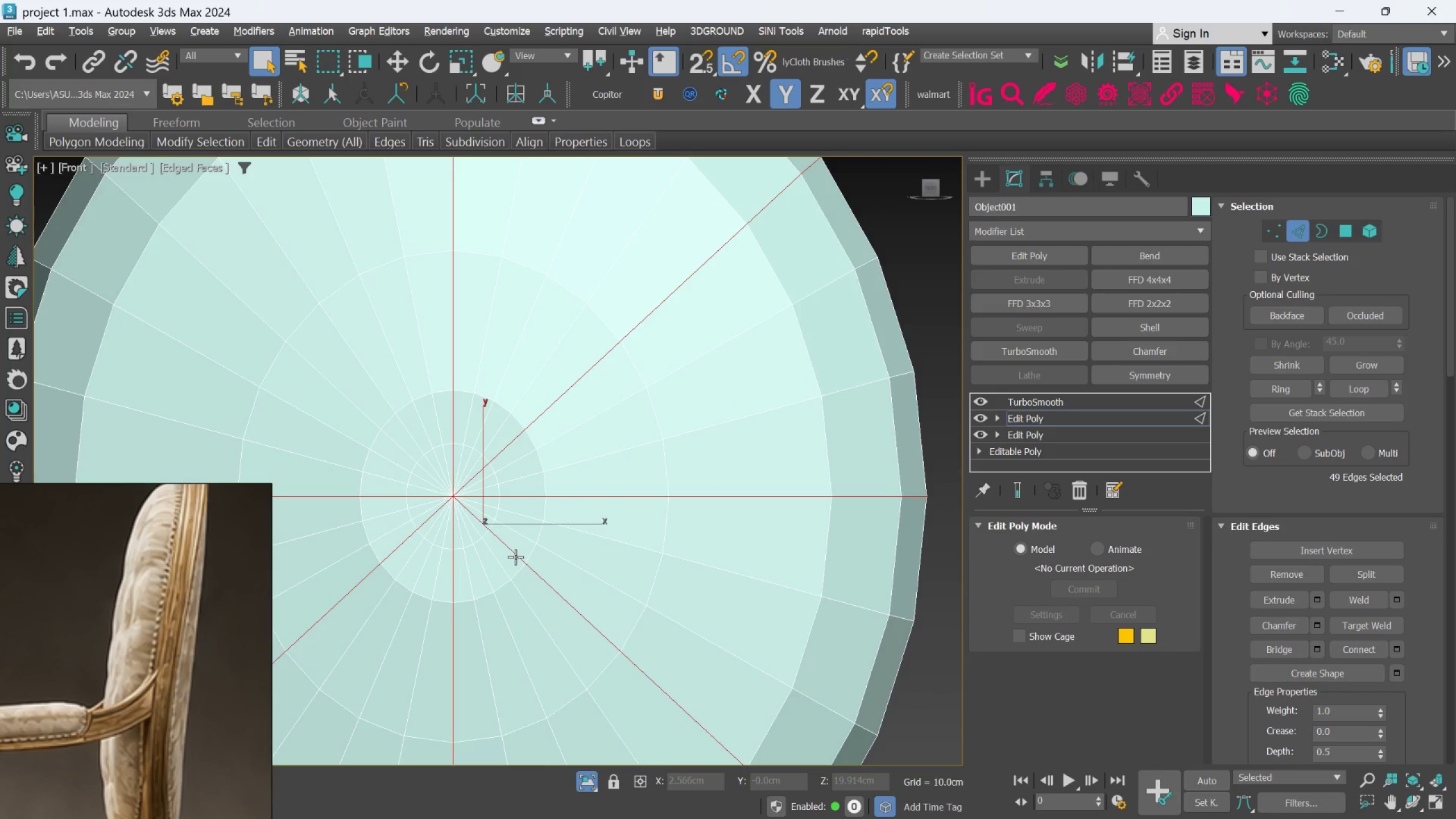 
scroll: coordinate [479, 518], scroll_direction: up, amount: 5.0
 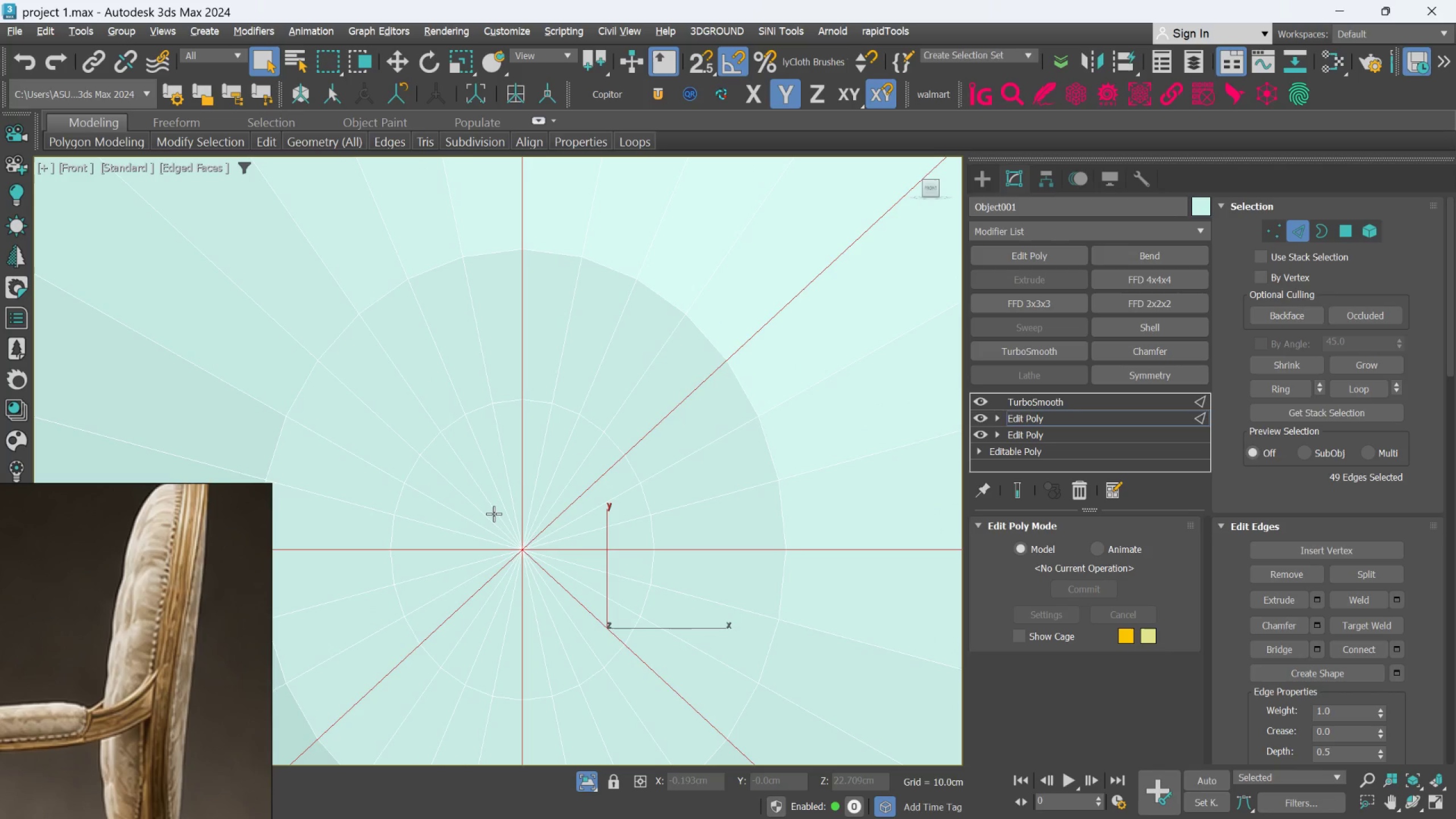 
hold_key(key=ControlLeft, duration=1.06)
left_click([486, 511])
 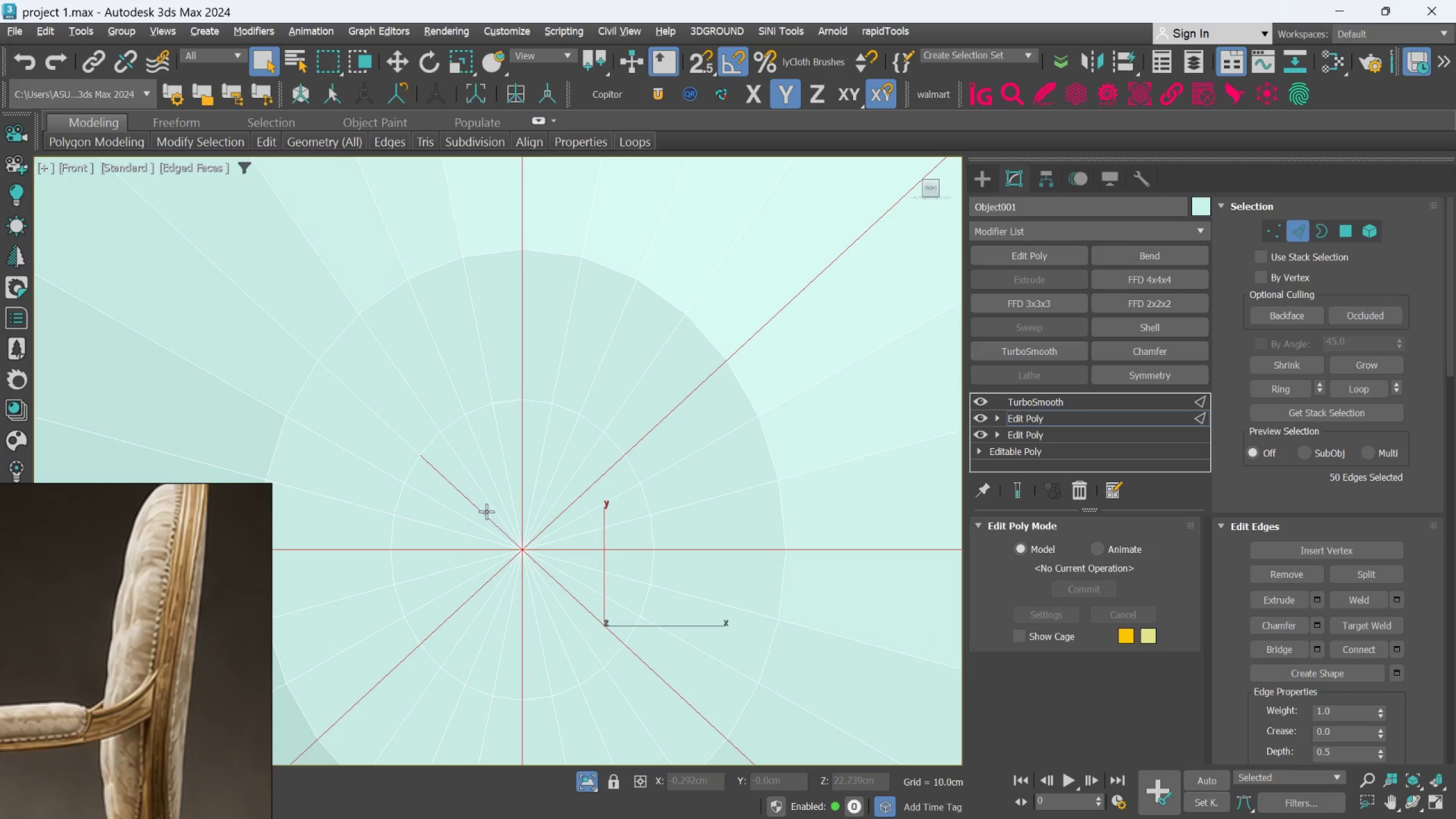 
double_click([486, 511])
 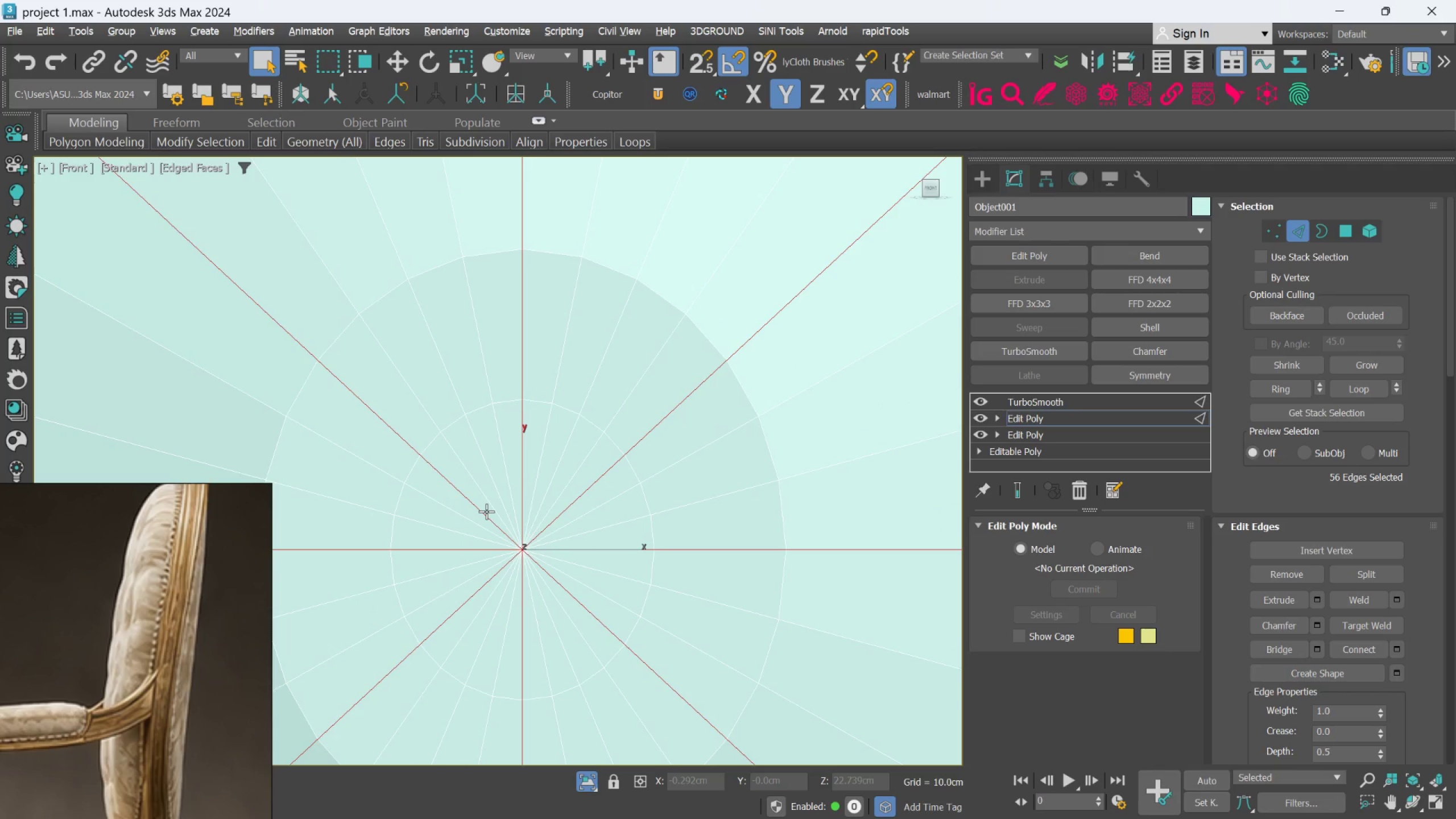 
scroll: coordinate [489, 512], scroll_direction: down, amount: 5.0
 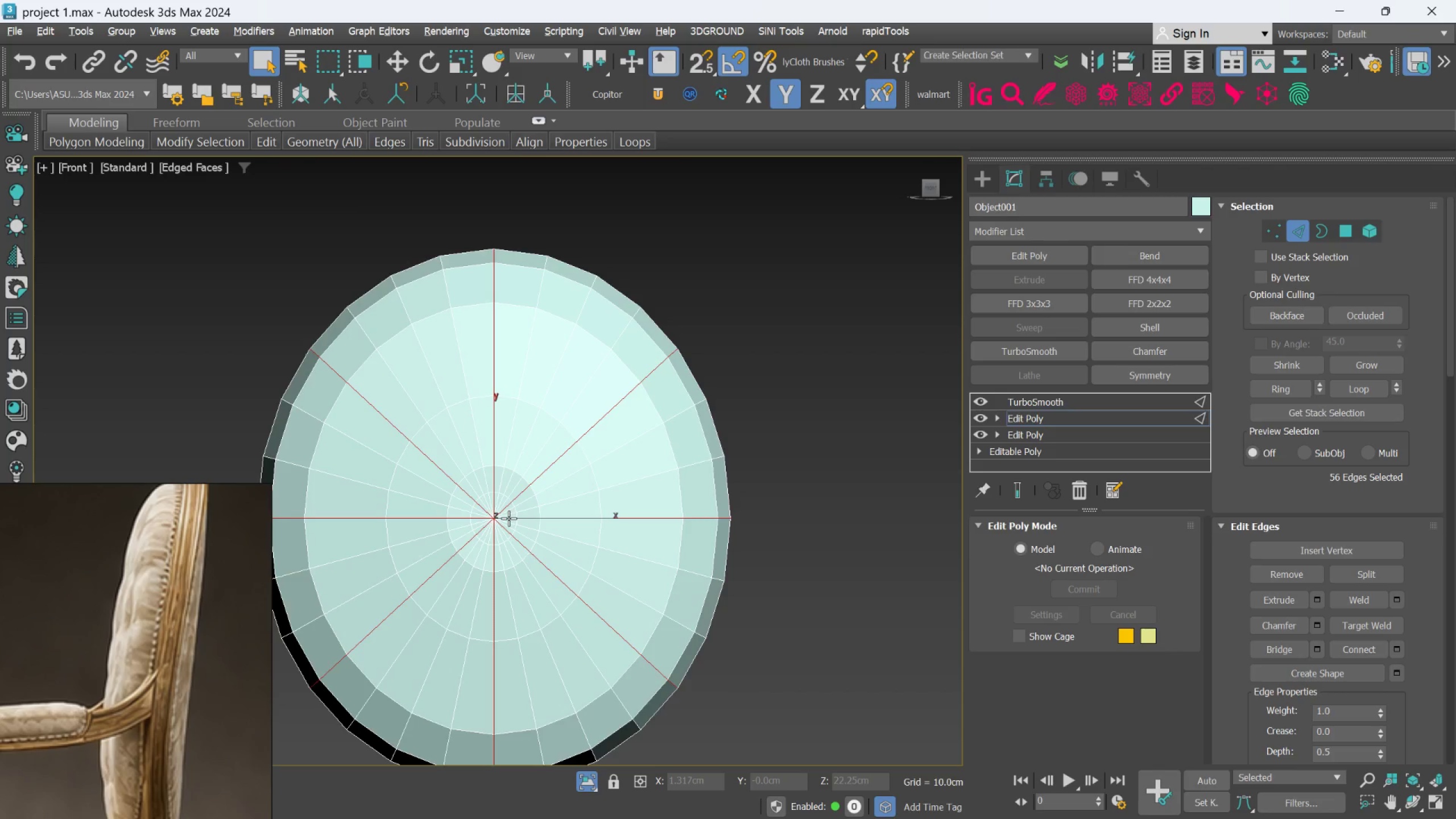 
scroll: coordinate [470, 519], scroll_direction: up, amount: 2.0
 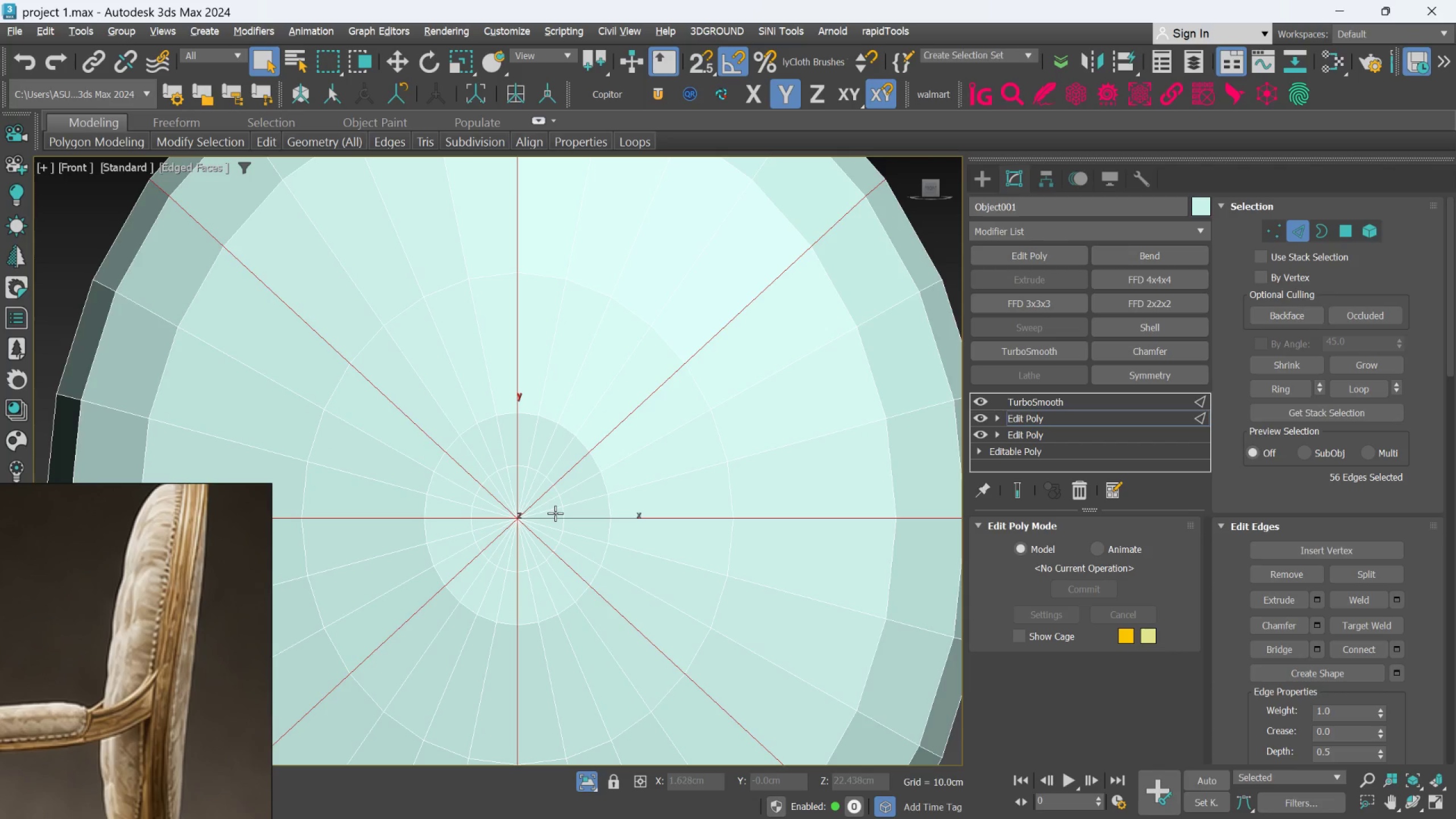 
hold_key(key=AltLeft, duration=1.5)
left_click([516, 558])
 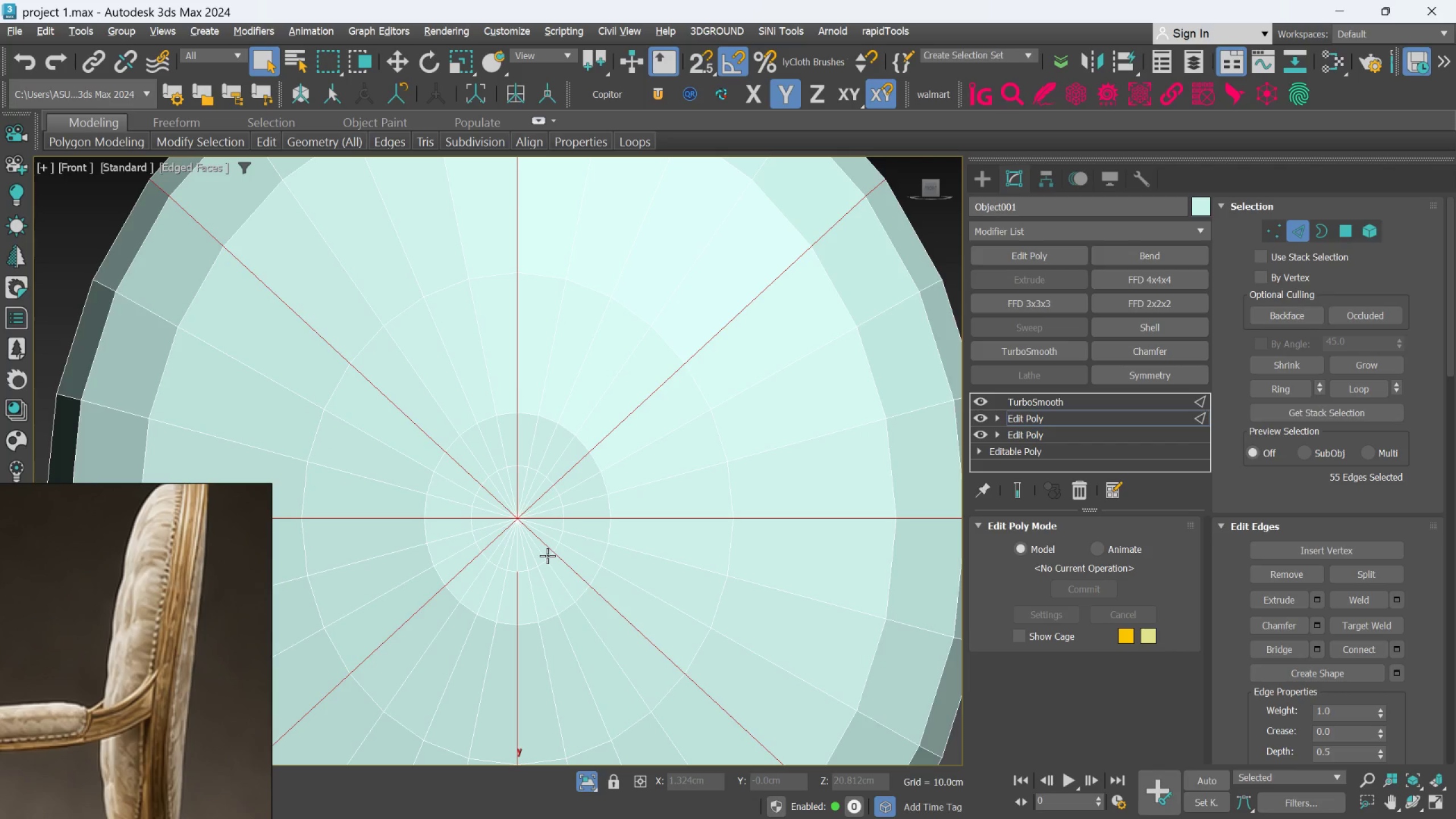 
hold_key(key=AltLeft, duration=1.53)
left_click([544, 543])
 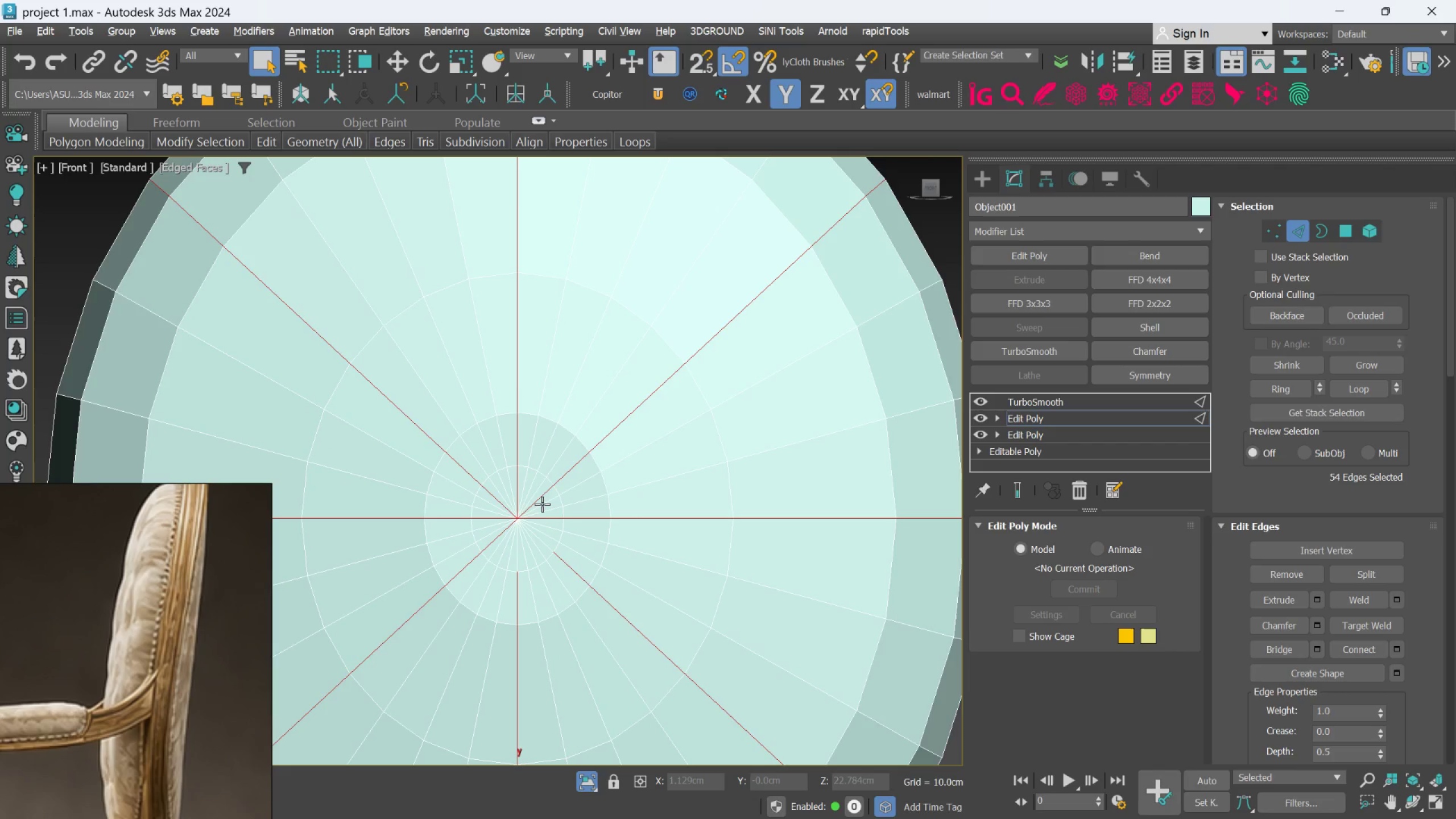 
left_click([541, 503])
 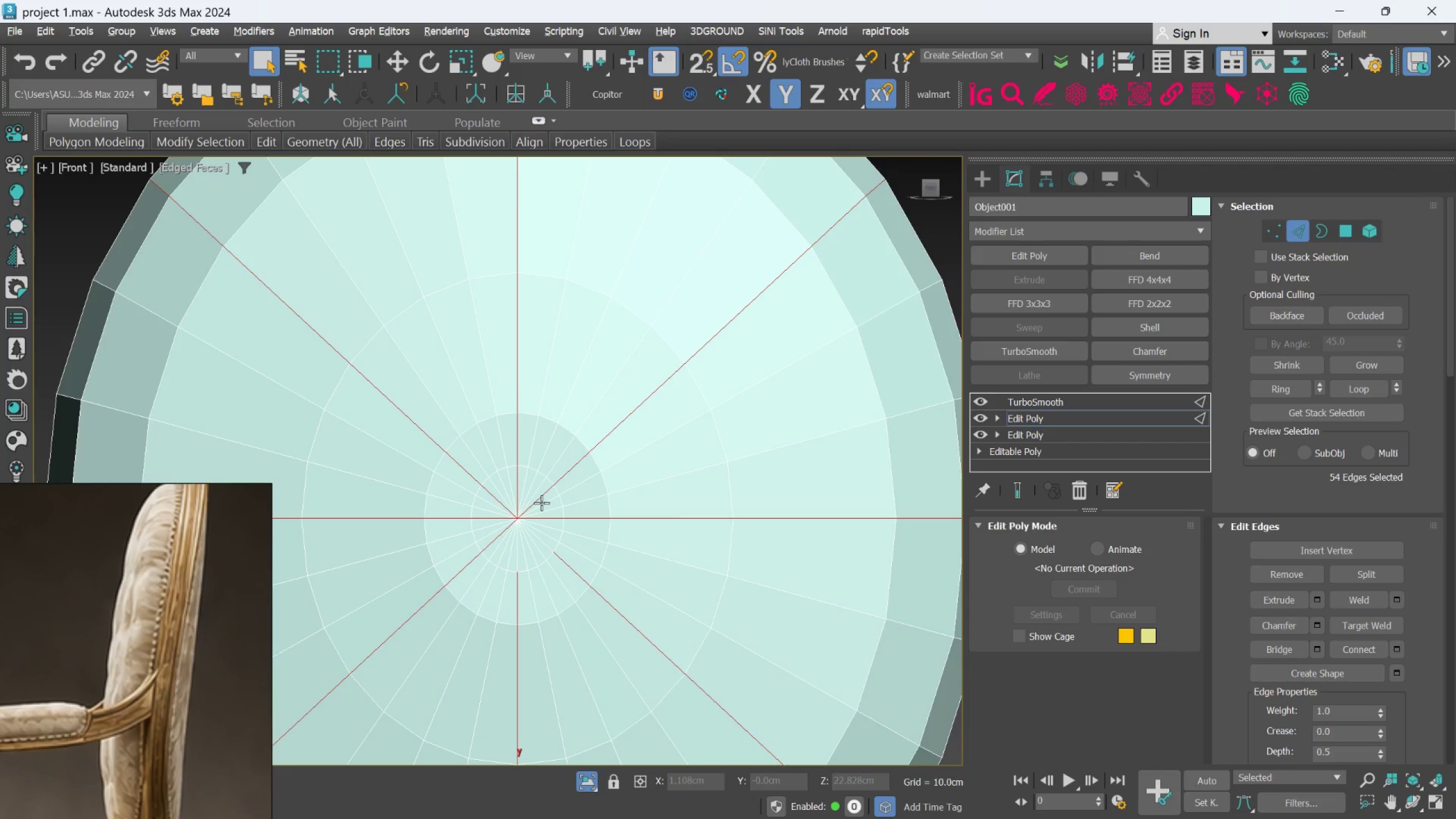 
hold_key(key=AltLeft, duration=1.17)
left_click([530, 503])
 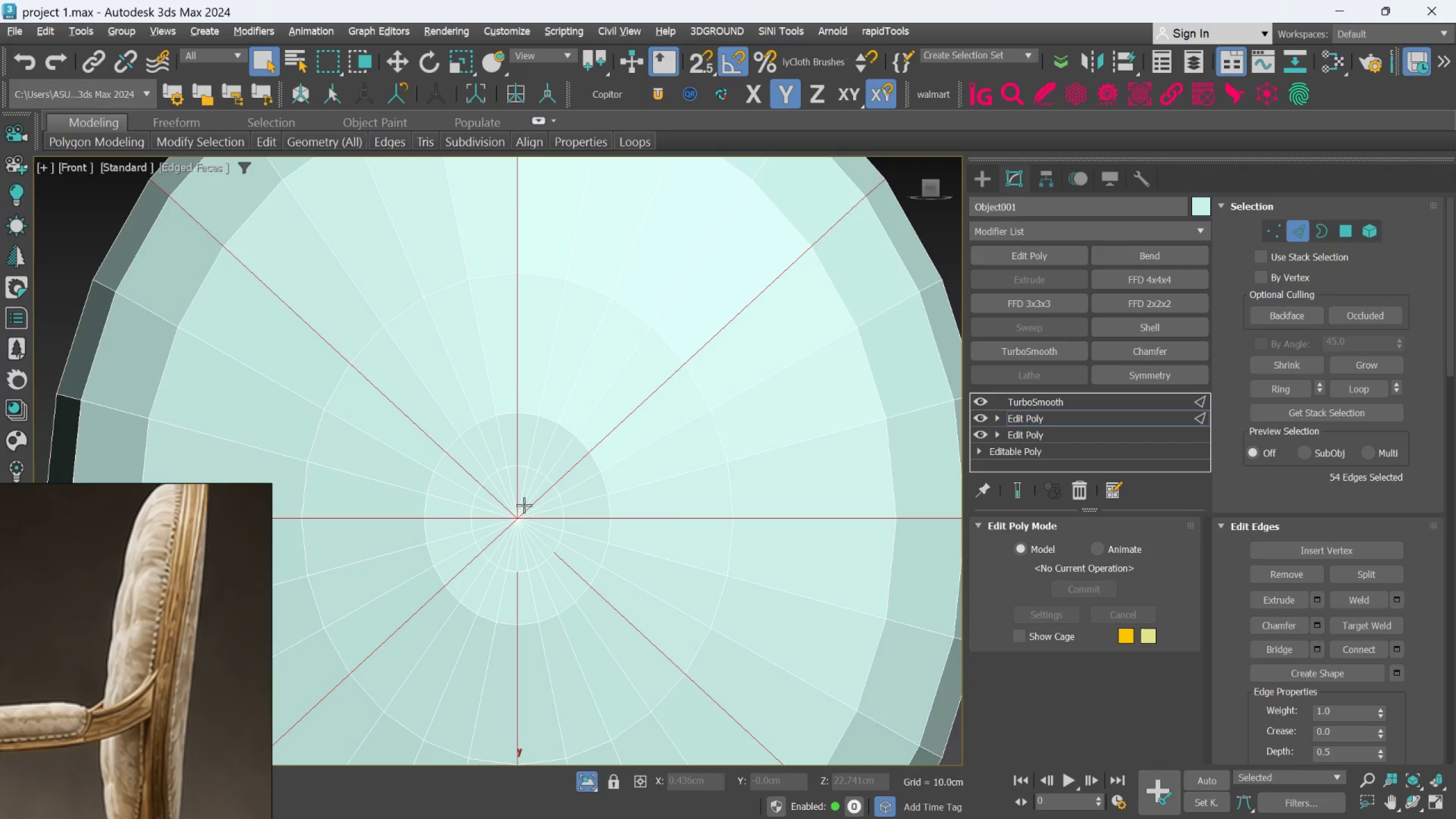 
scroll: coordinate [524, 505], scroll_direction: up, amount: 3.0
 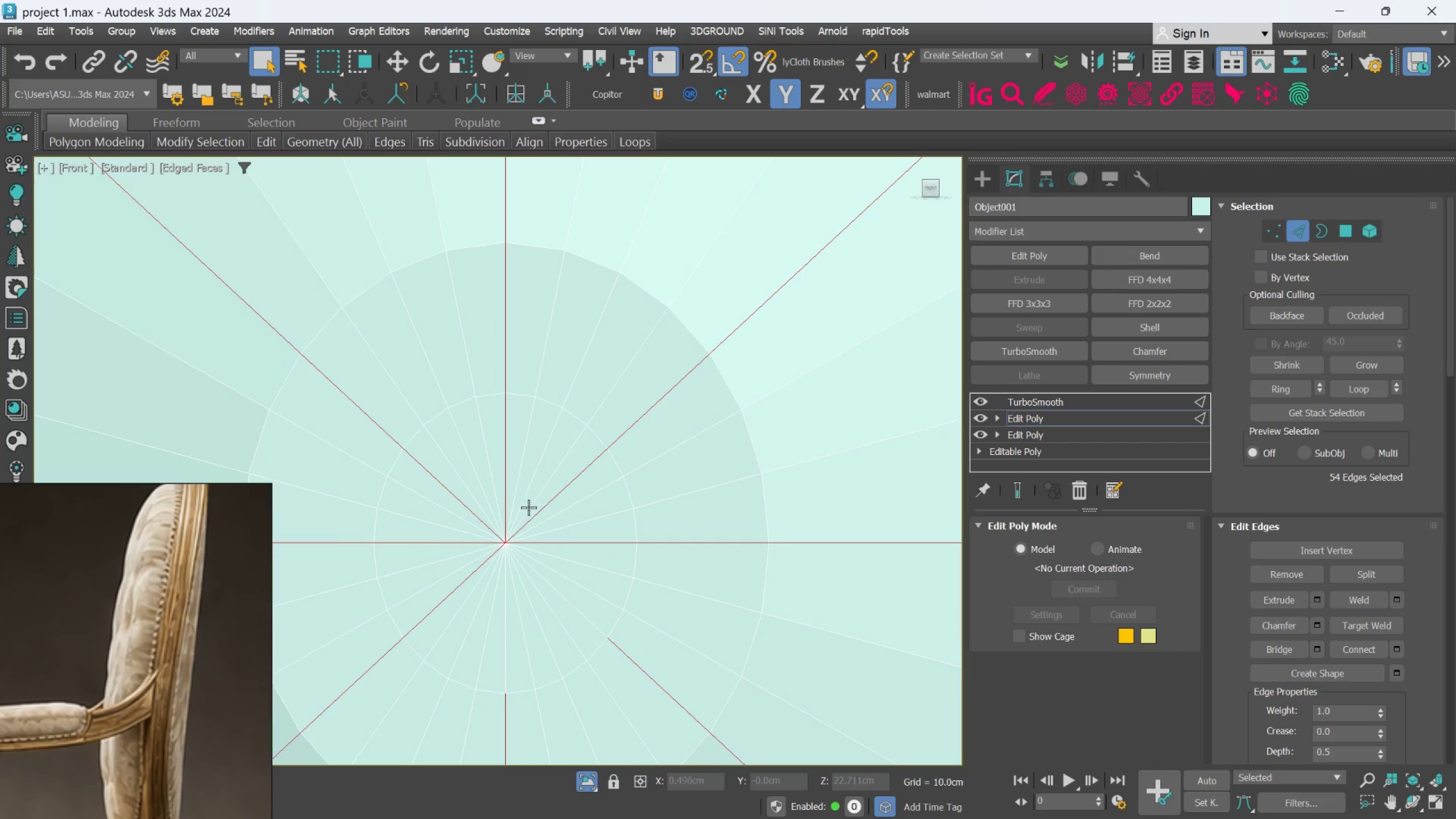 
hold_key(key=AltLeft, duration=1.5)
left_click([536, 514])
 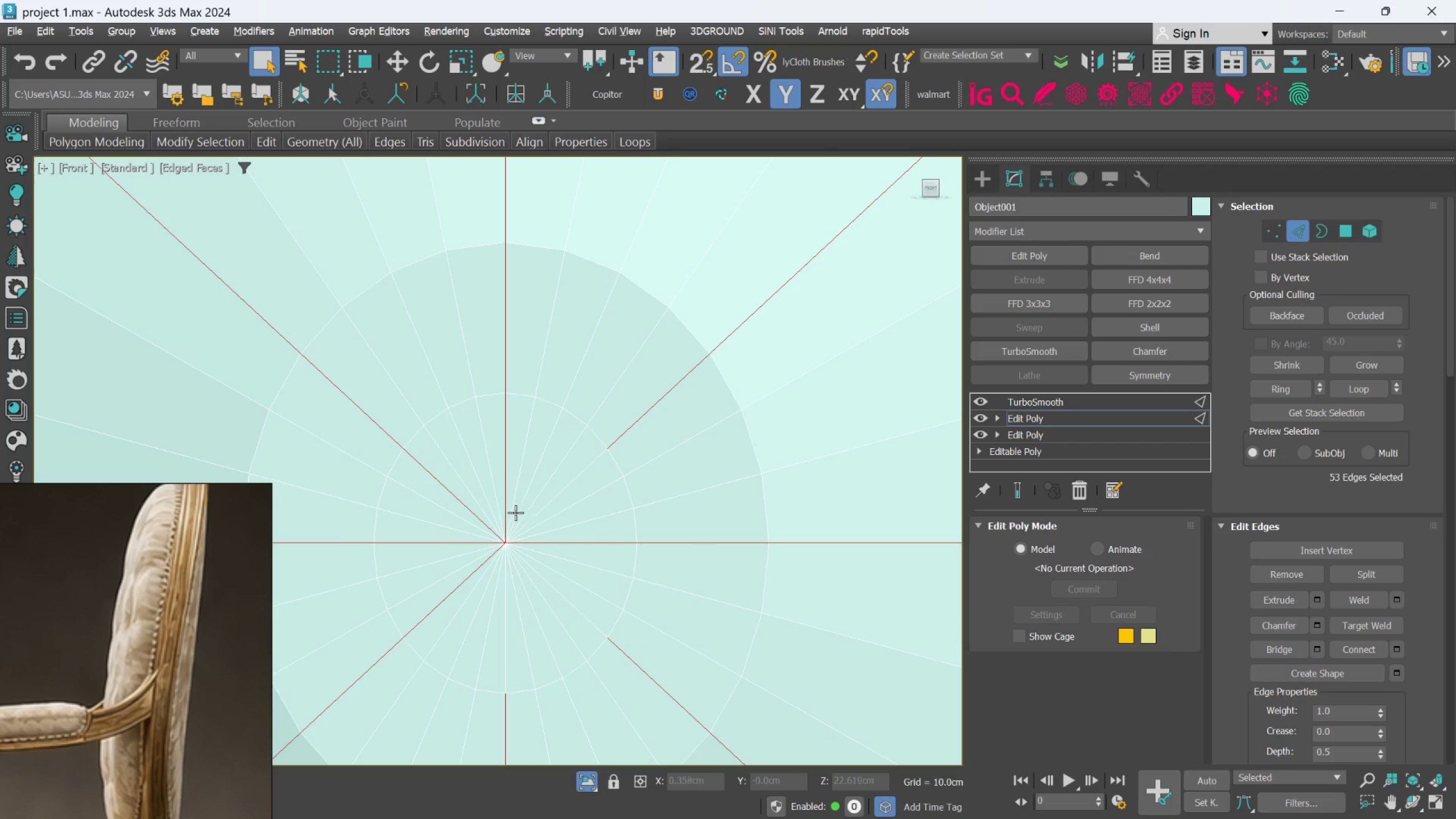 
left_click([506, 510])
 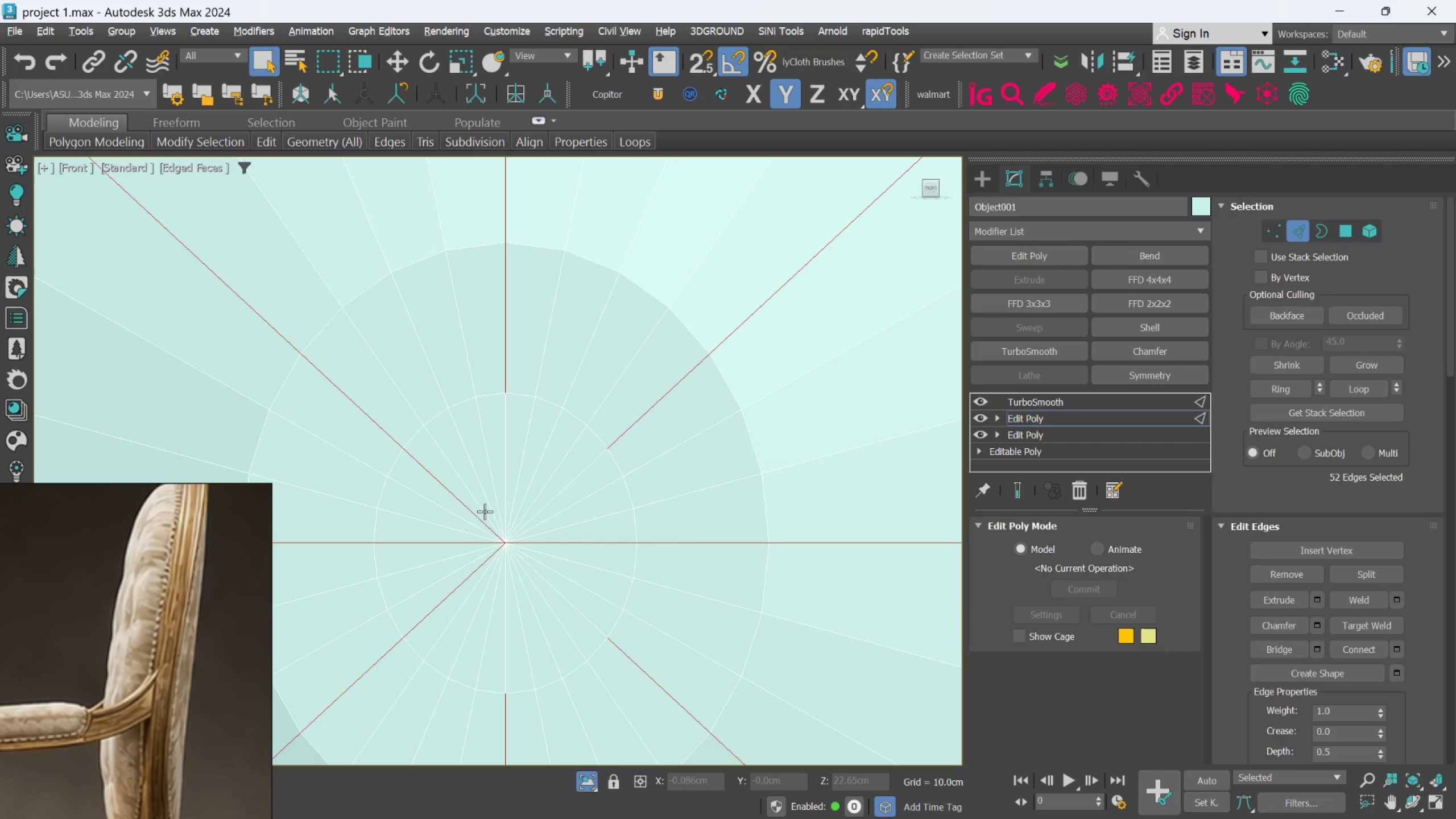 
hold_key(key=AltLeft, duration=1.53)
left_click([481, 512])
 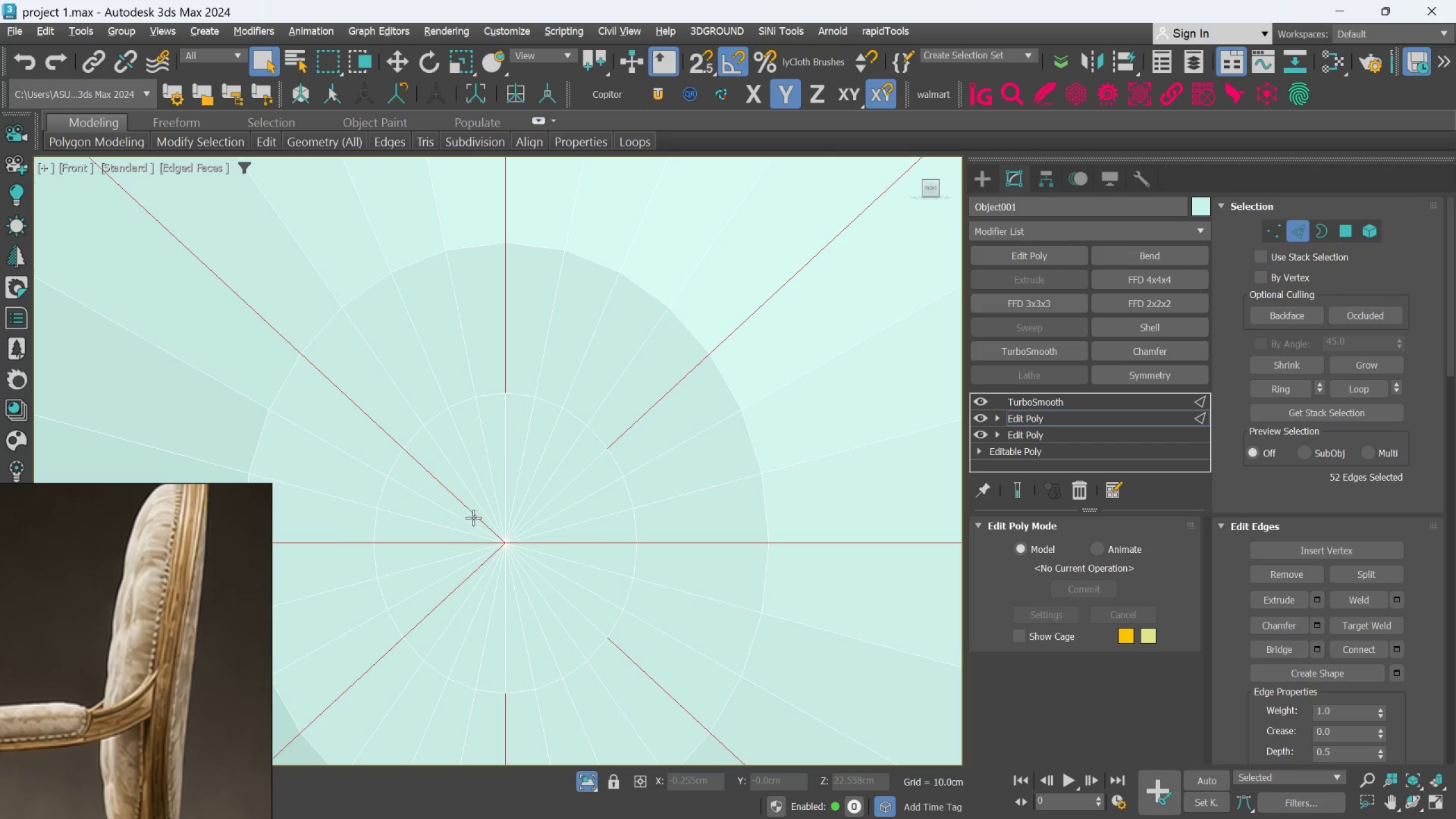 
left_click([474, 514])
 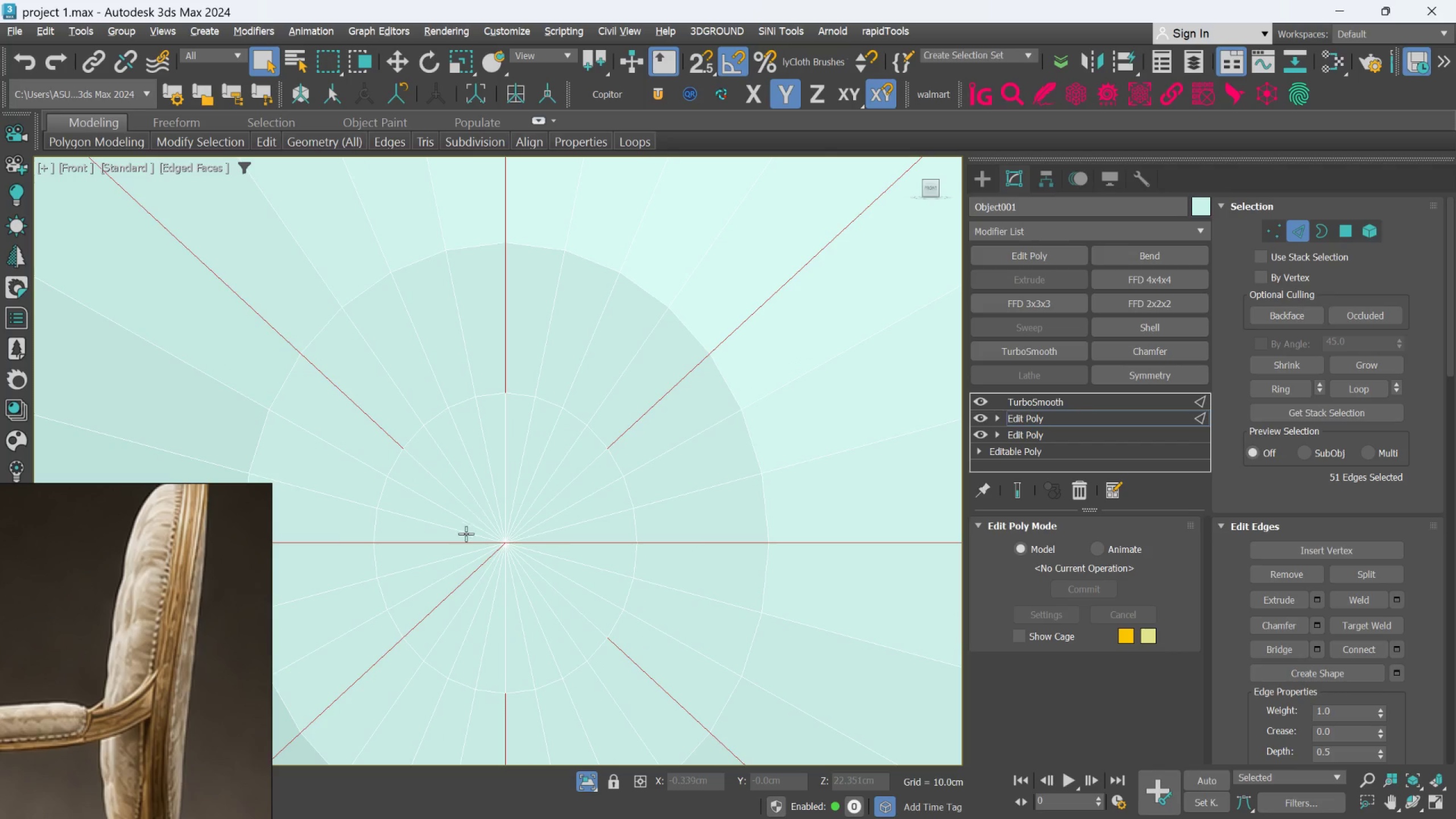 
hold_key(key=AltLeft, duration=1.11)
 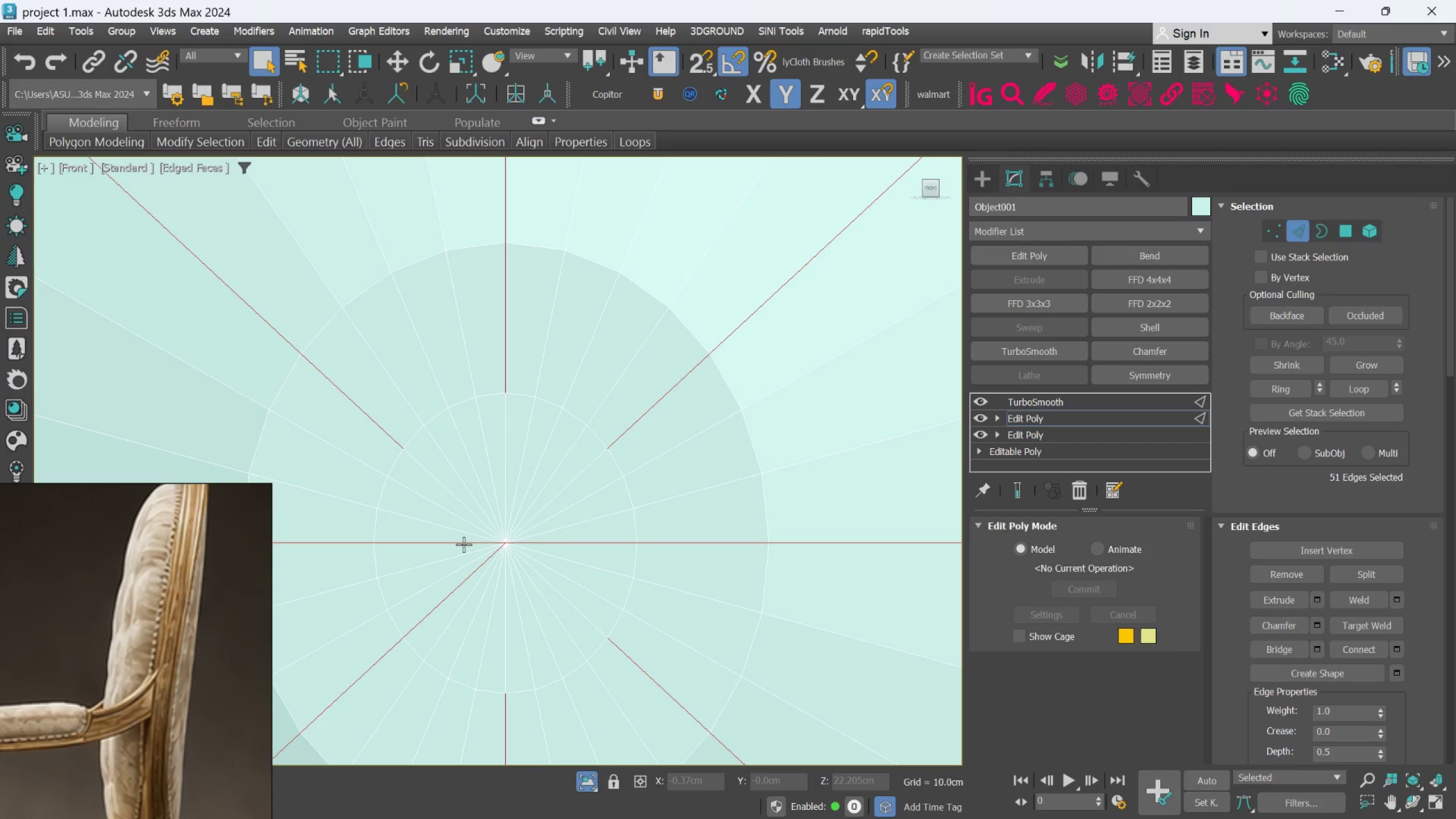 
hold_key(key=AltLeft, duration=1.5)
left_click([466, 542])
 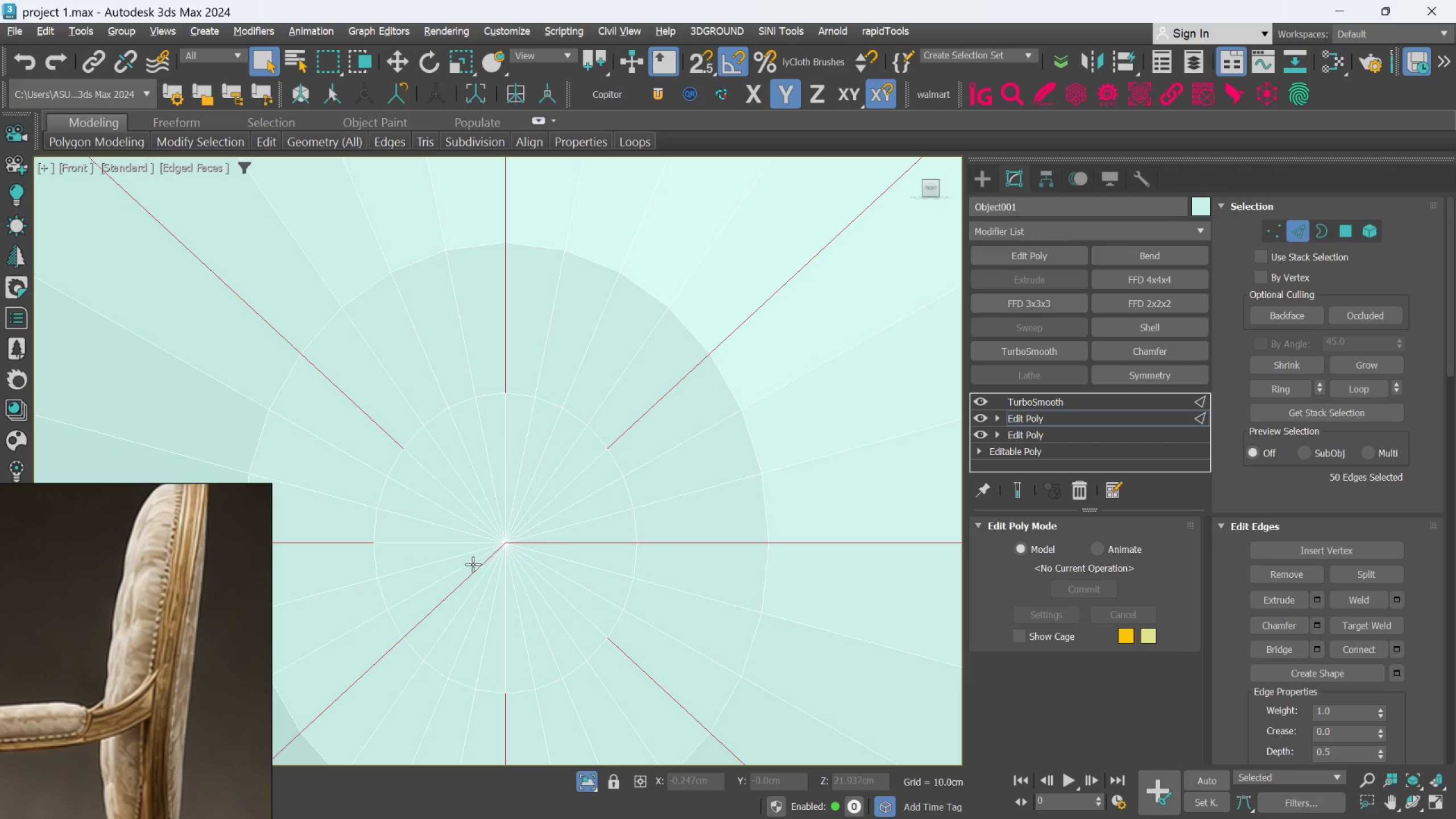 
left_click([473, 564])
 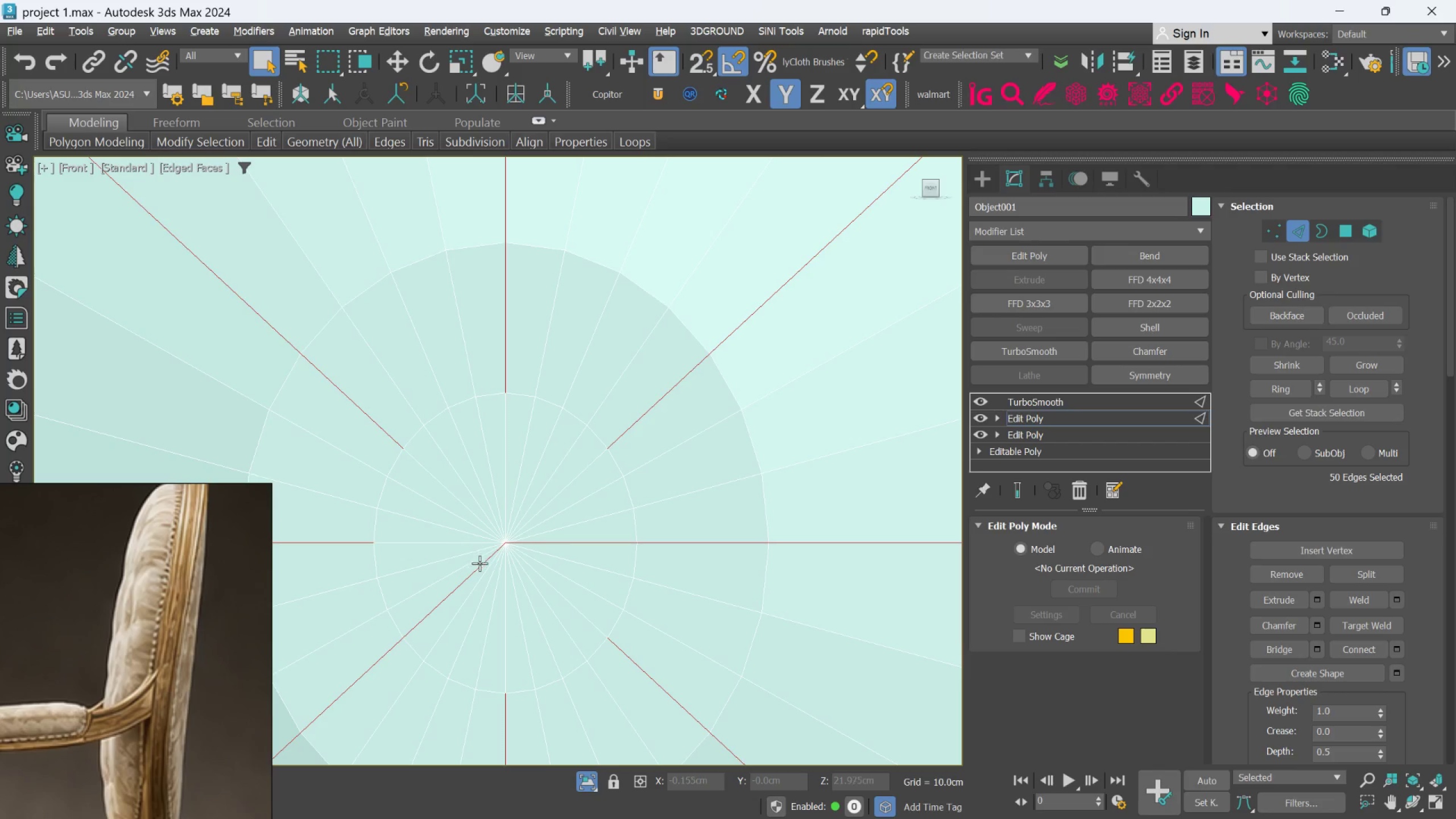 
double_click([478, 566])
 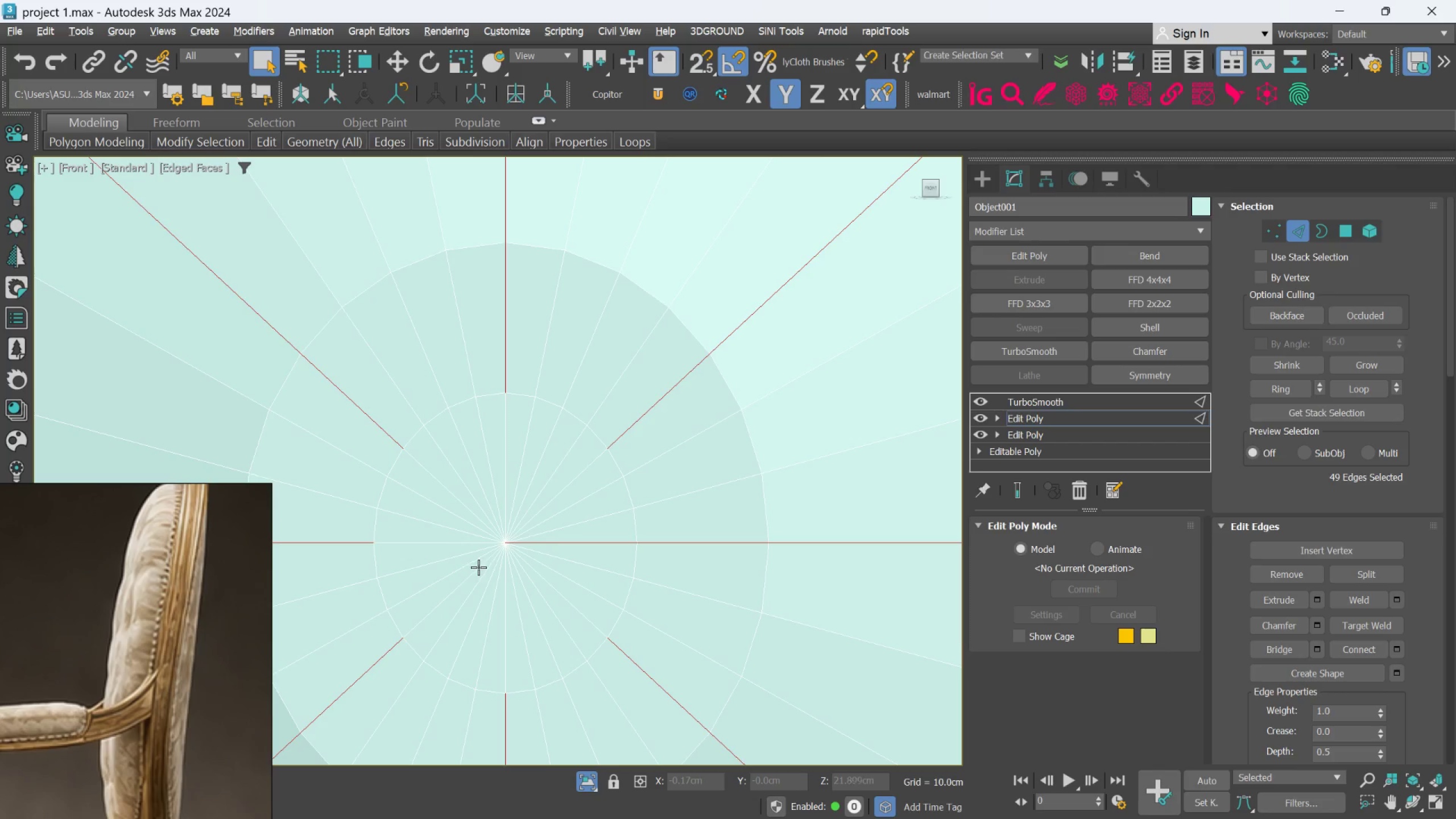 
hold_key(key=AltLeft, duration=0.97)
left_click([550, 543])
 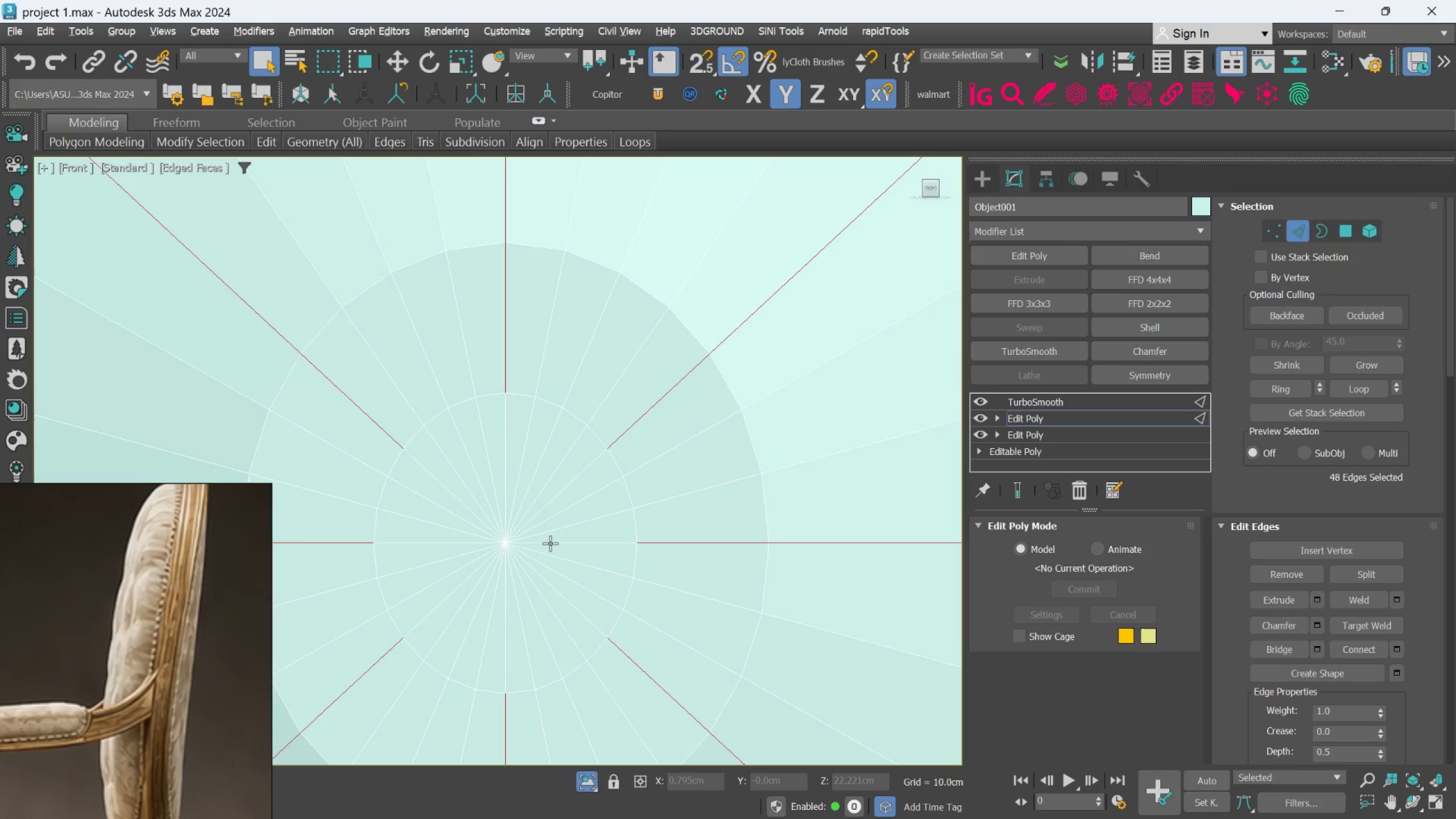 
scroll: coordinate [550, 544], scroll_direction: down, amount: 4.0
 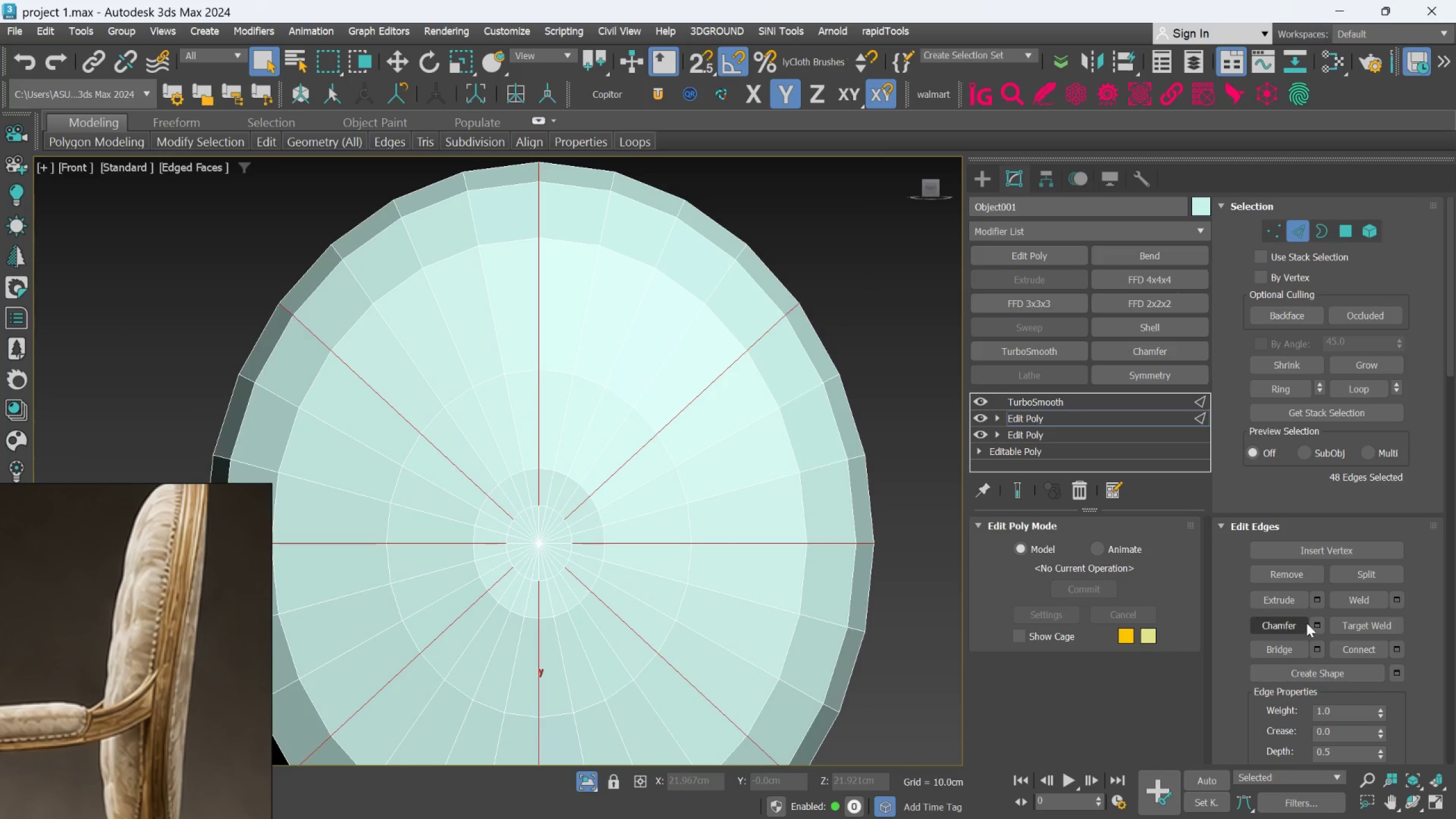 
left_click([1314, 623])
 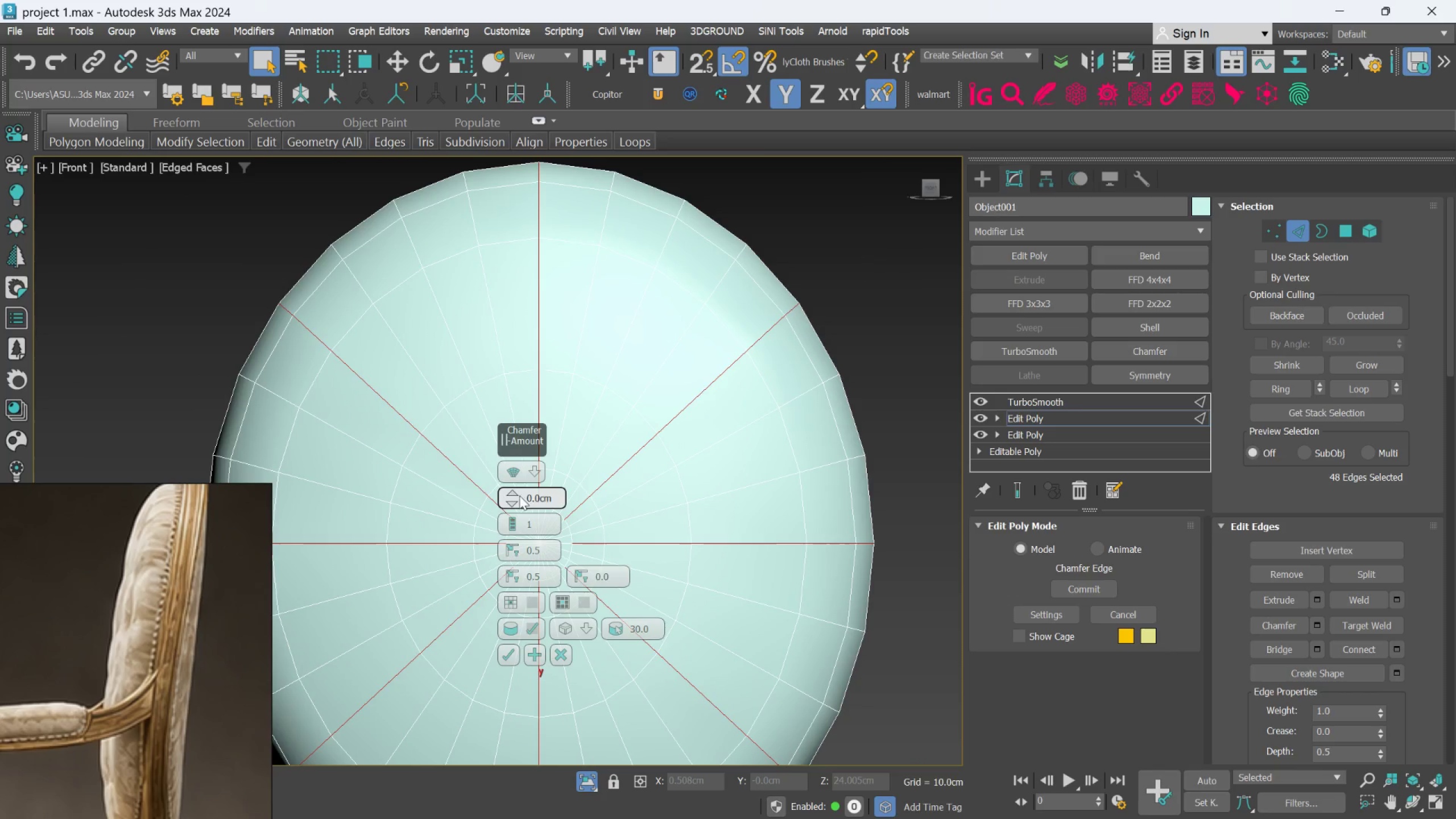 
left_click([531, 474])
 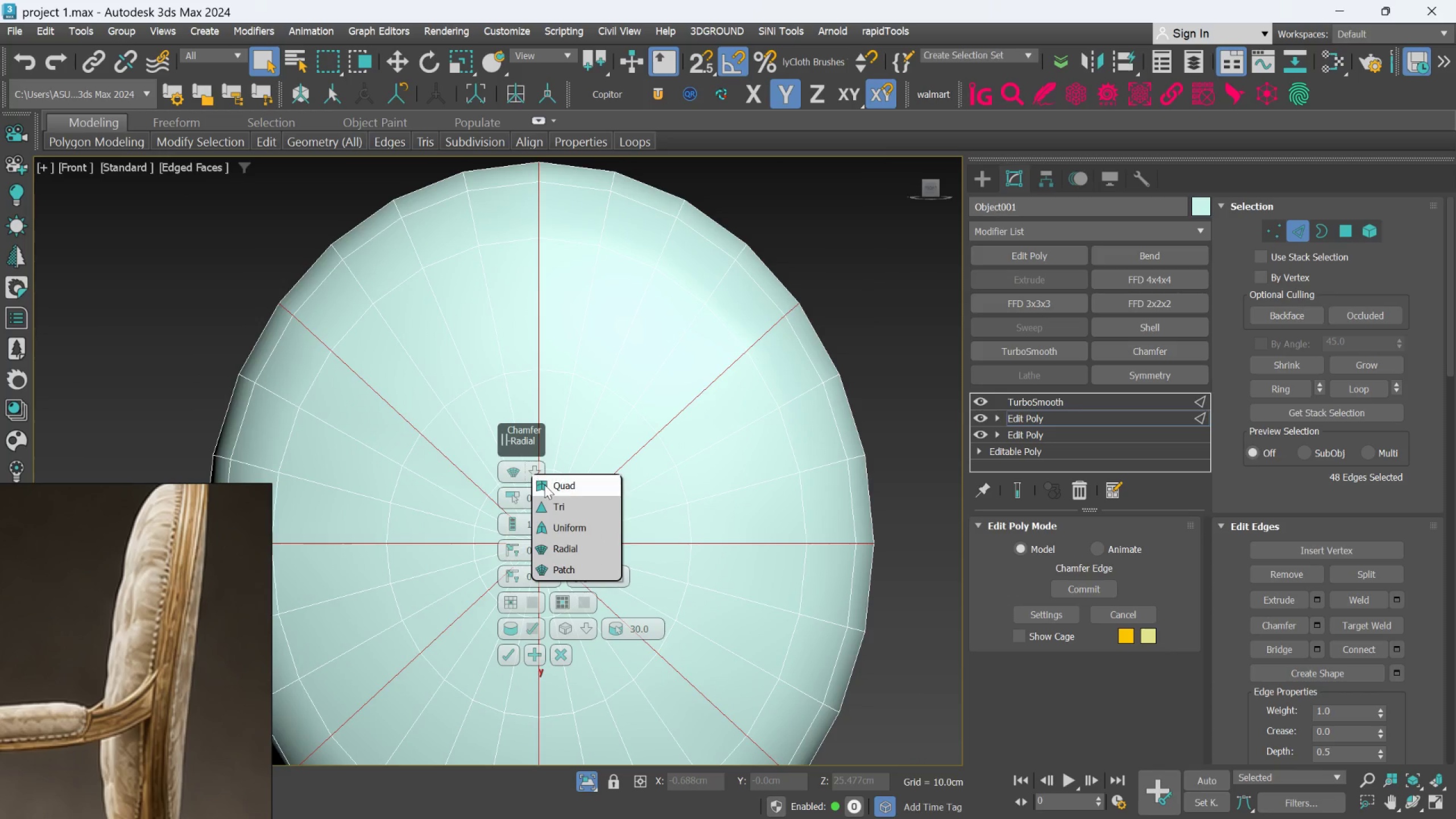 
left_click([544, 485])
 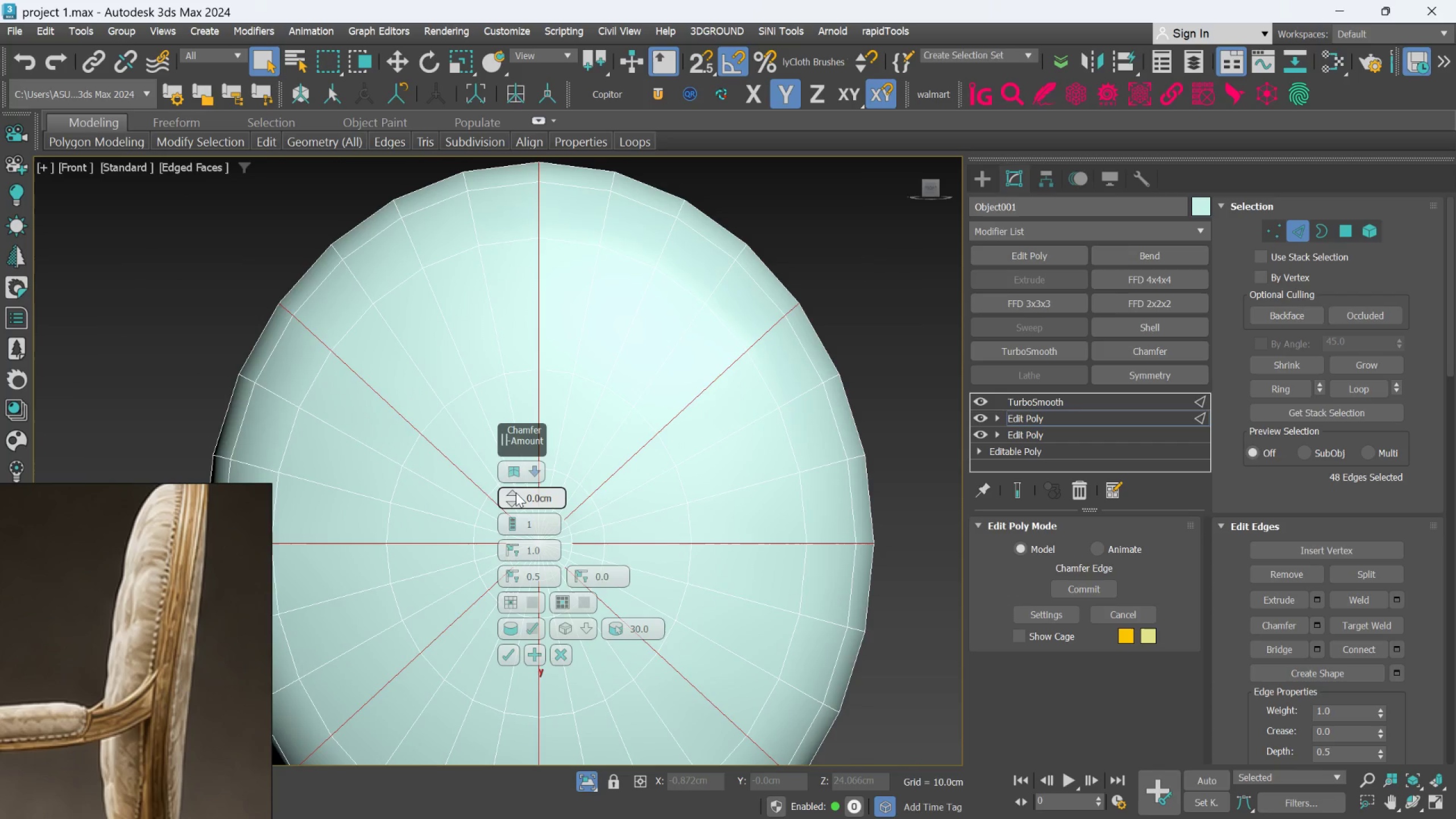 
left_click_drag(start_coordinate=[514, 493], to_coordinate=[514, 485])
 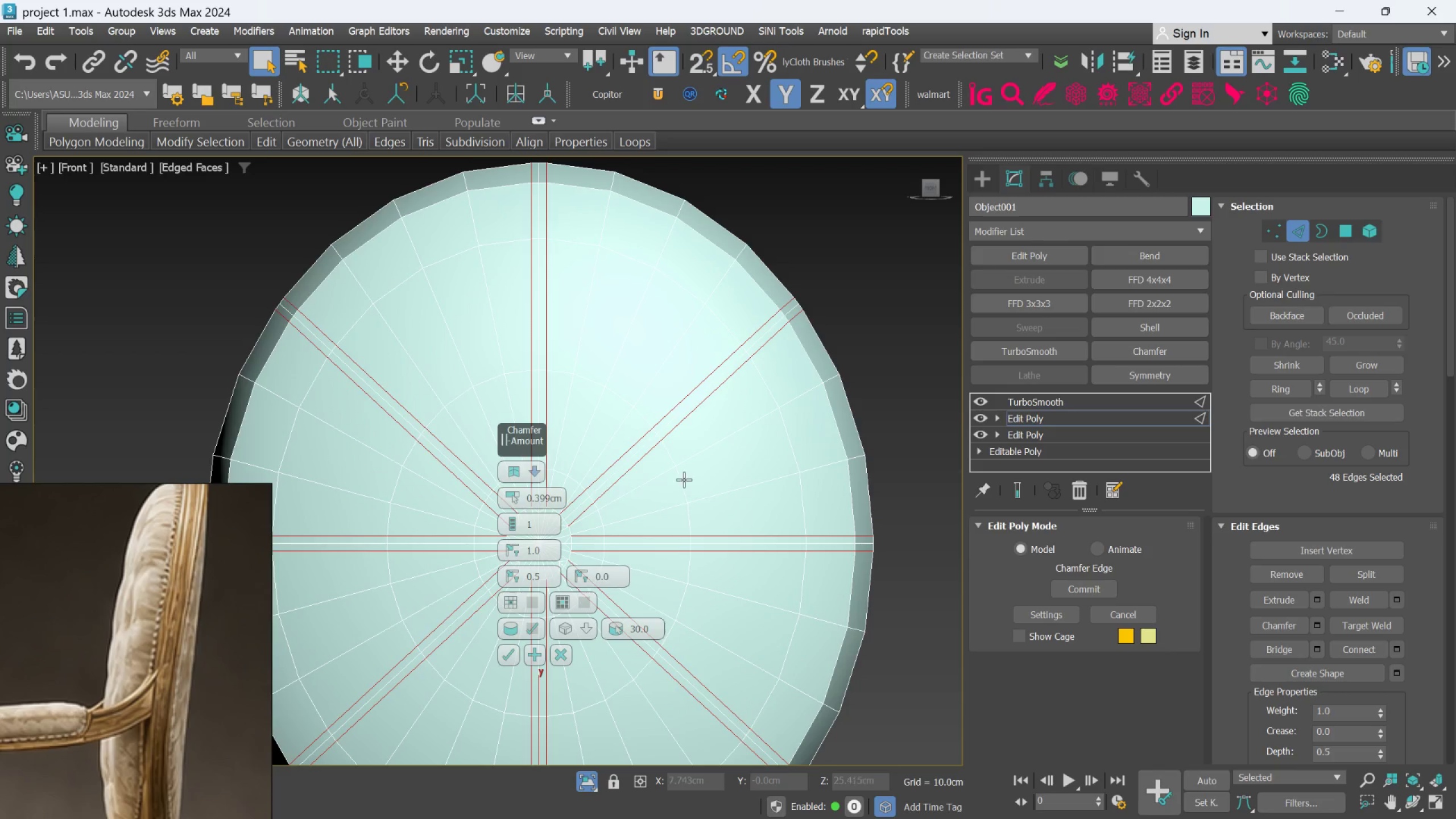 
scroll: coordinate [684, 478], scroll_direction: up, amount: 3.0
 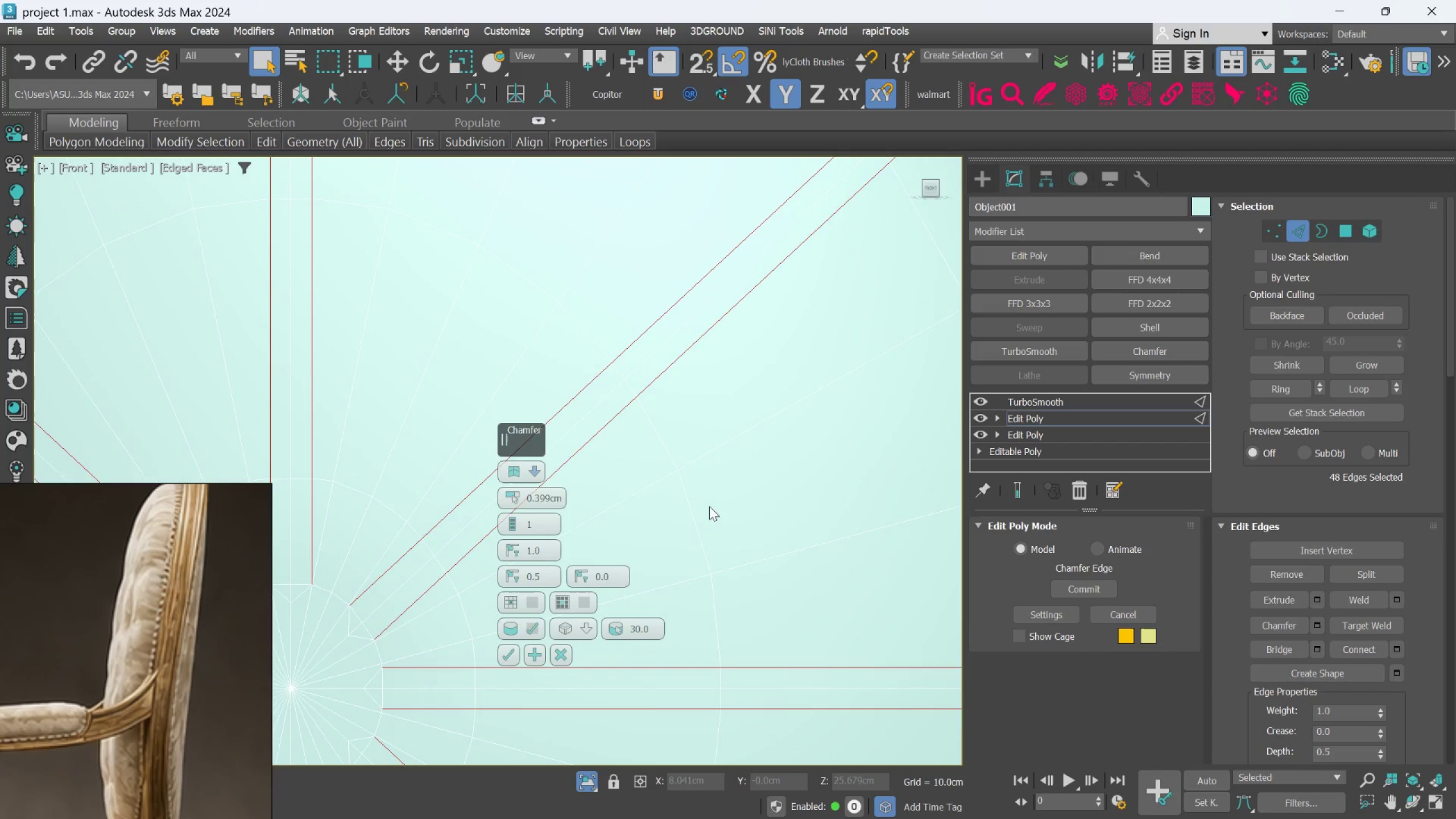 
scroll: coordinate [714, 510], scroll_direction: down, amount: 2.0
 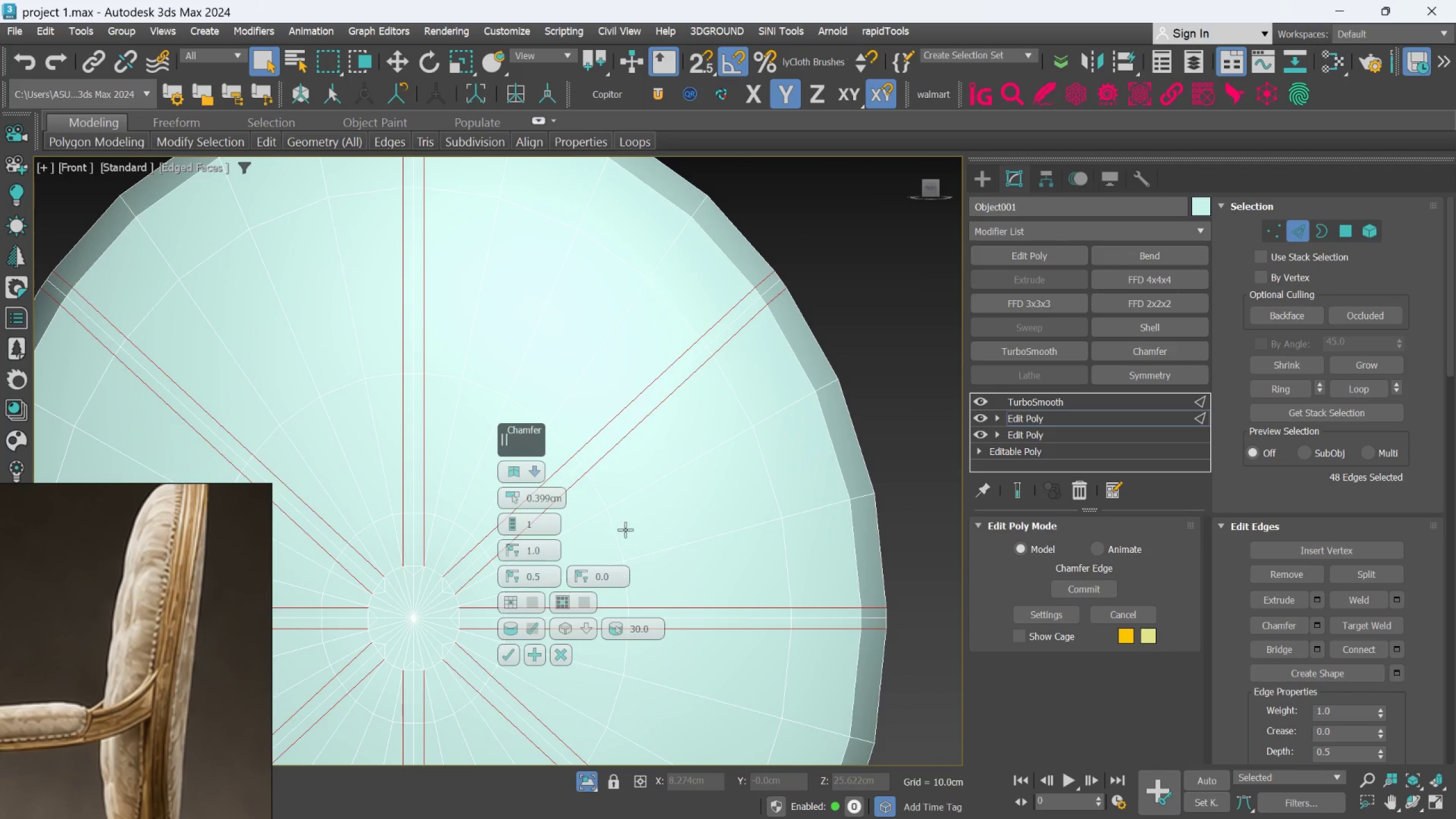 
scroll: coordinate [465, 556], scroll_direction: up, amount: 1.0
 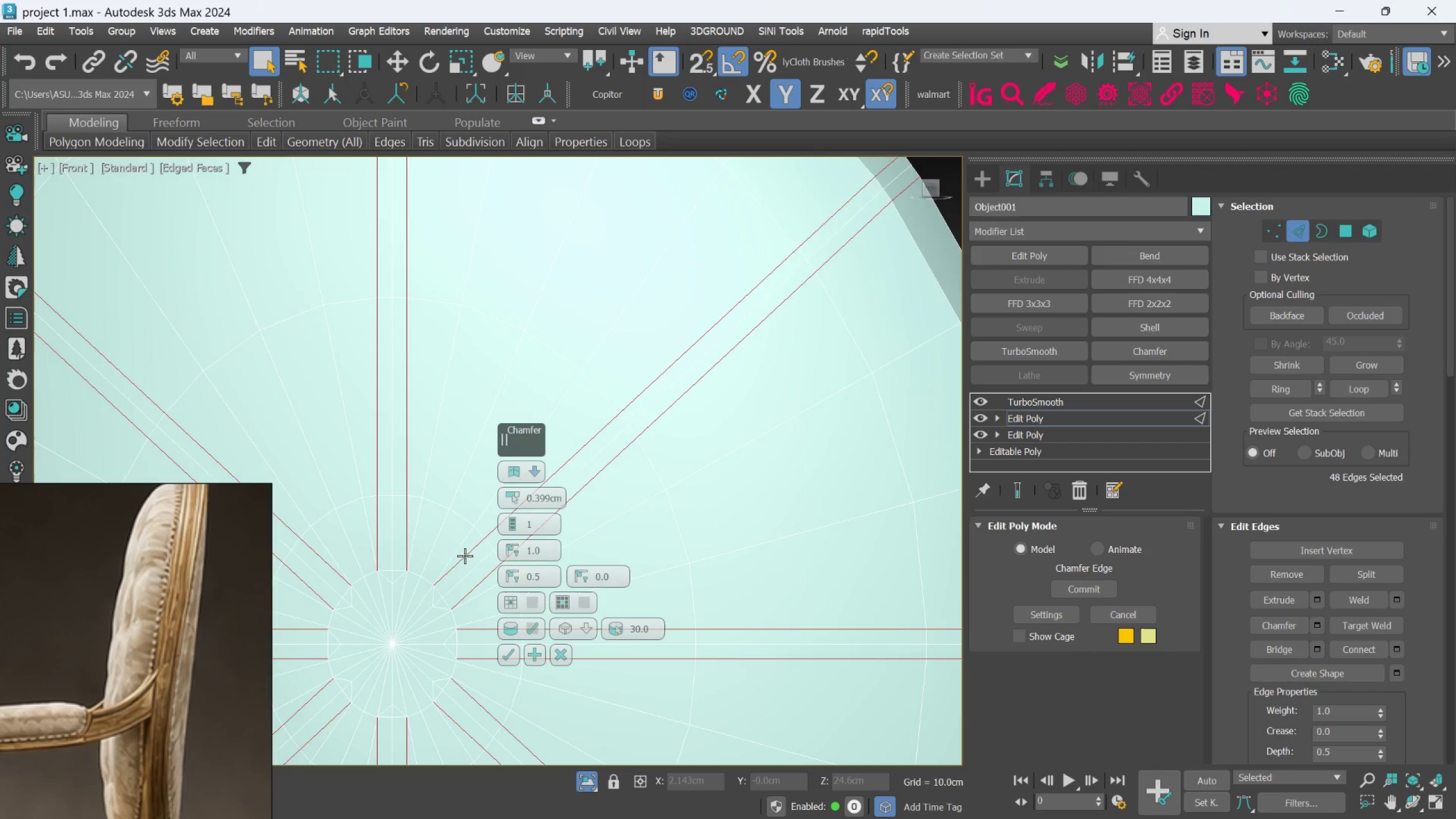 
scroll: coordinate [454, 547], scroll_direction: down, amount: 3.0
 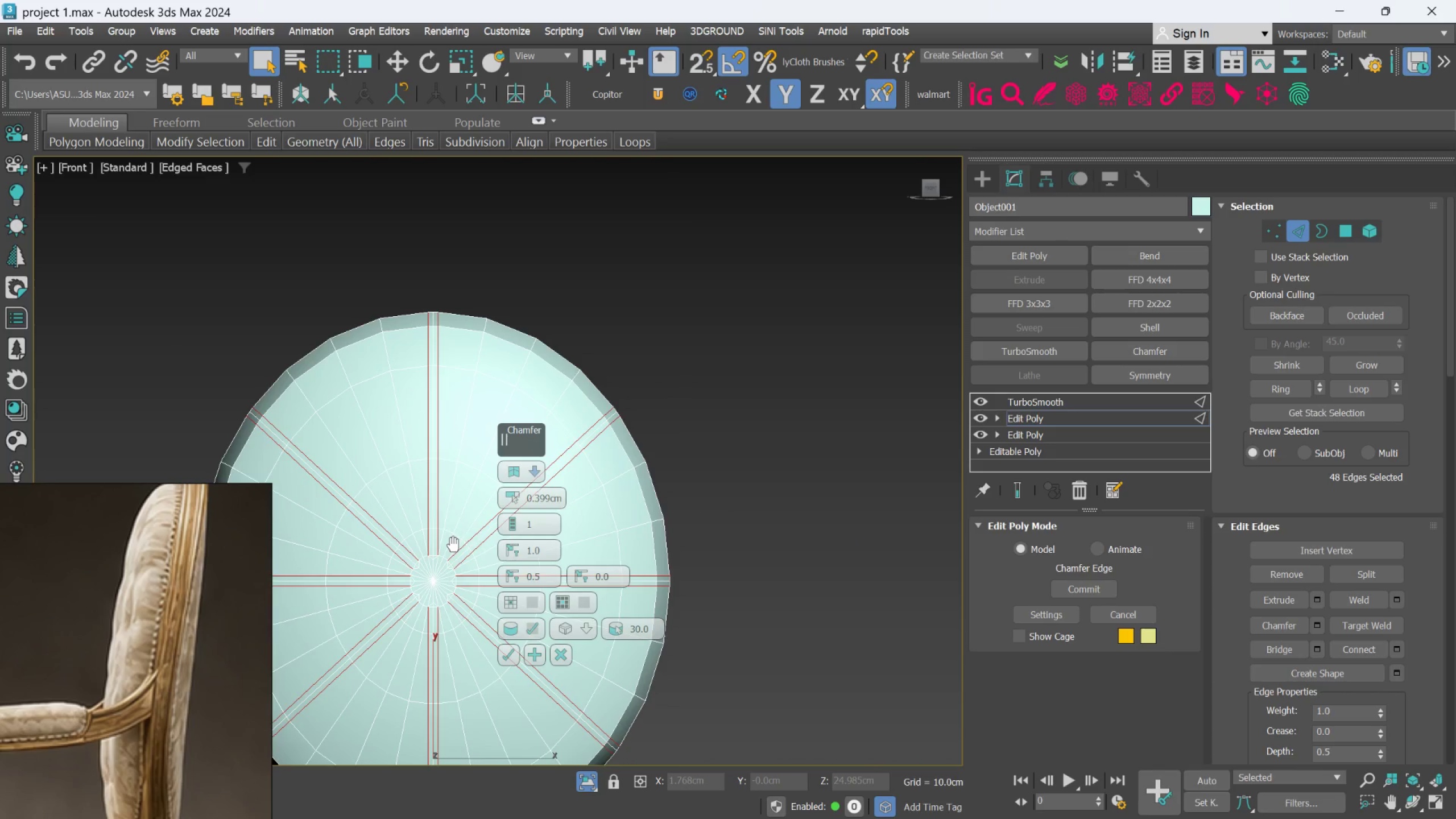 
scroll: coordinate [441, 554], scroll_direction: up, amount: 1.0
 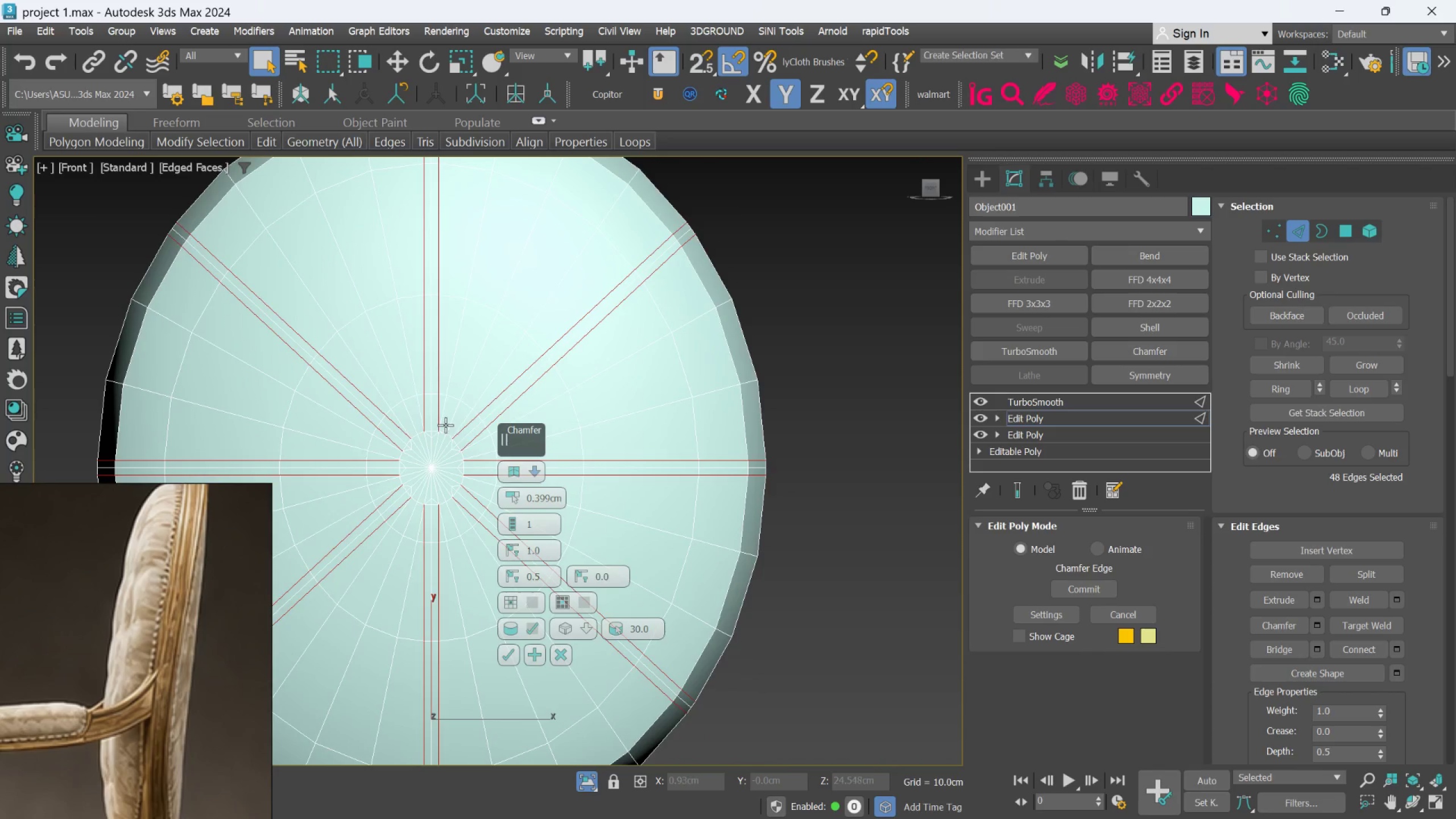 
scroll: coordinate [446, 455], scroll_direction: down, amount: 1.0
 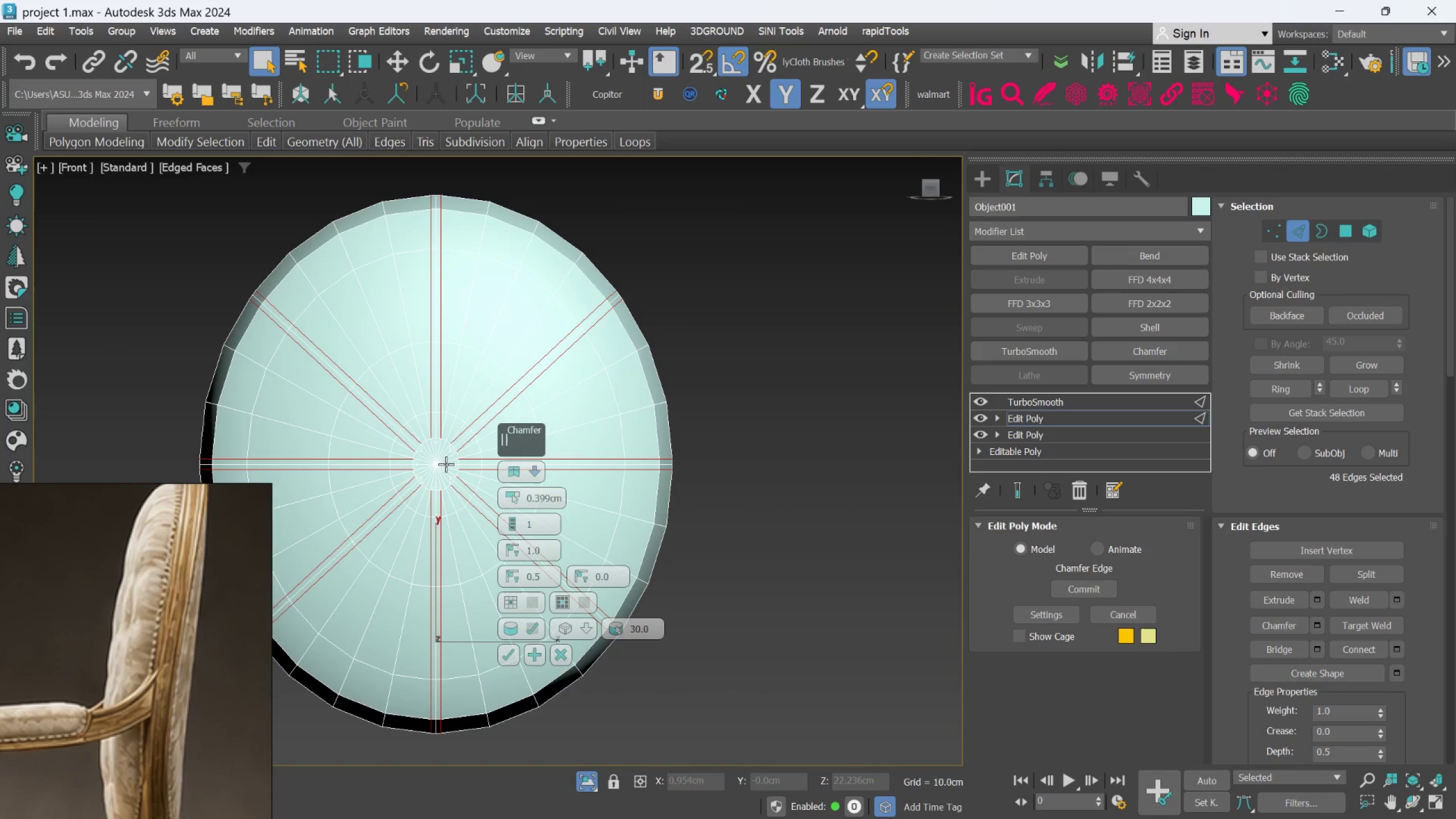 
middle_click([446, 464])
 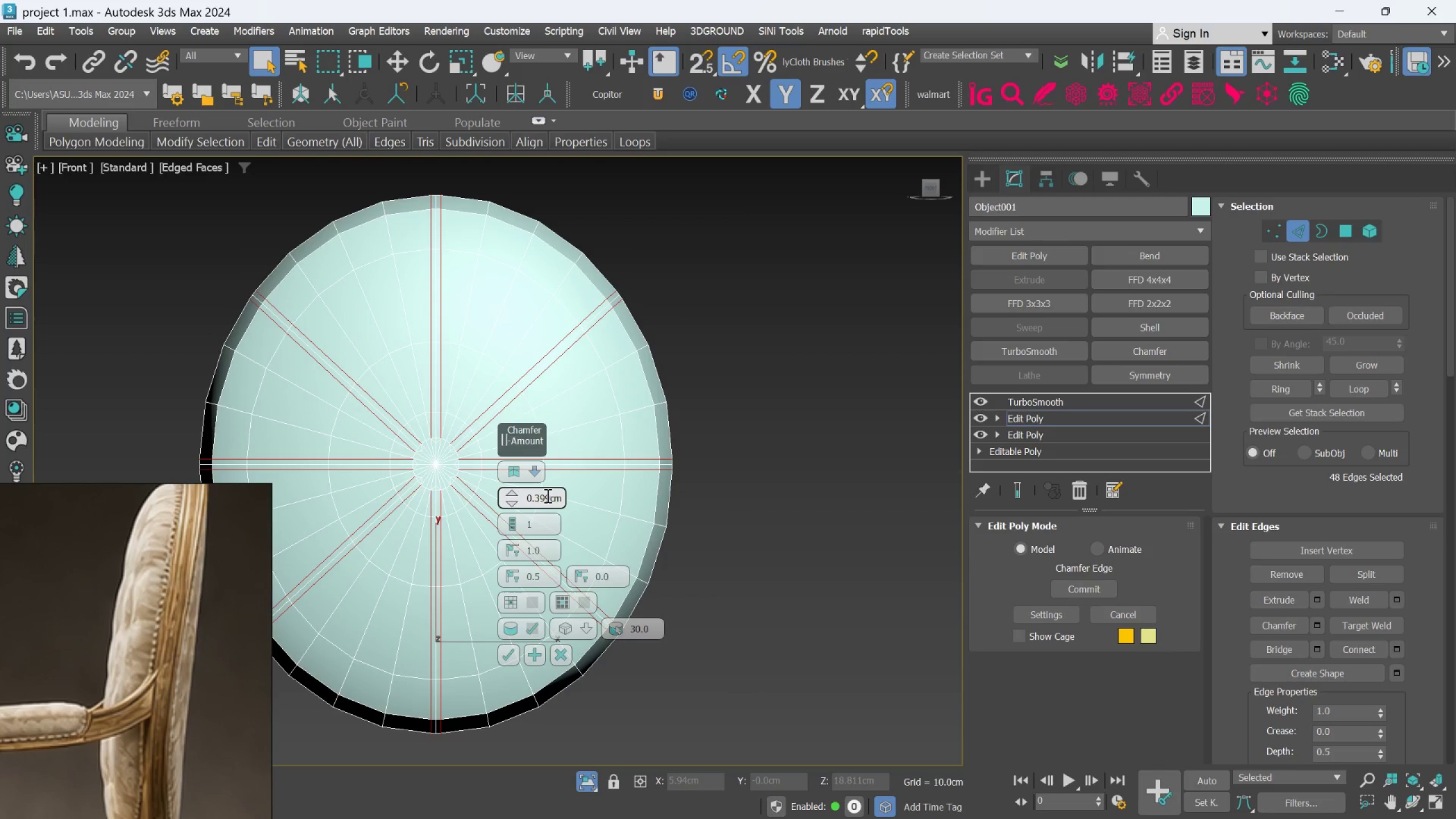 
scroll: coordinate [375, 506], scroll_direction: up, amount: 5.0
 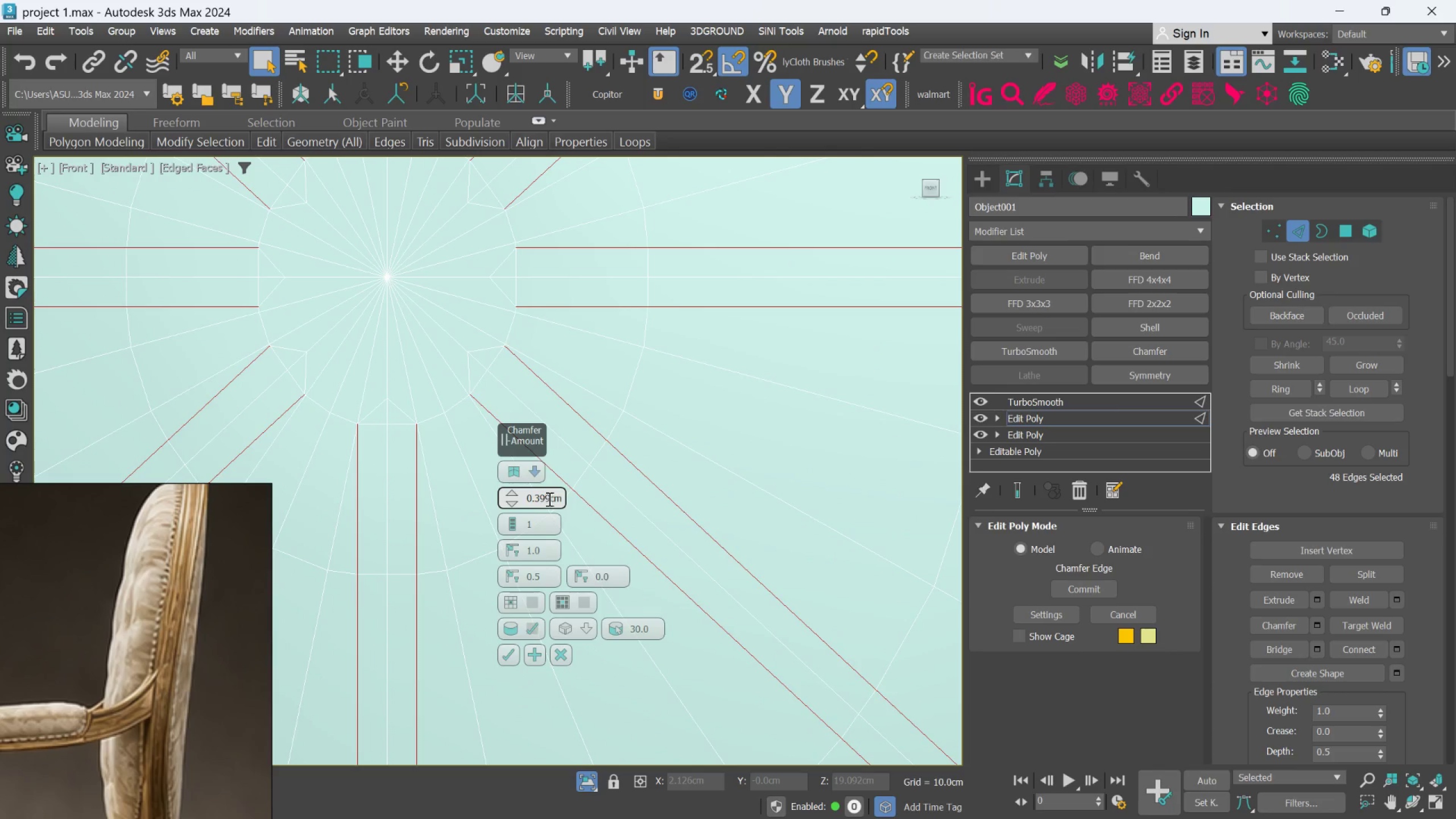 
left_click([549, 498])
 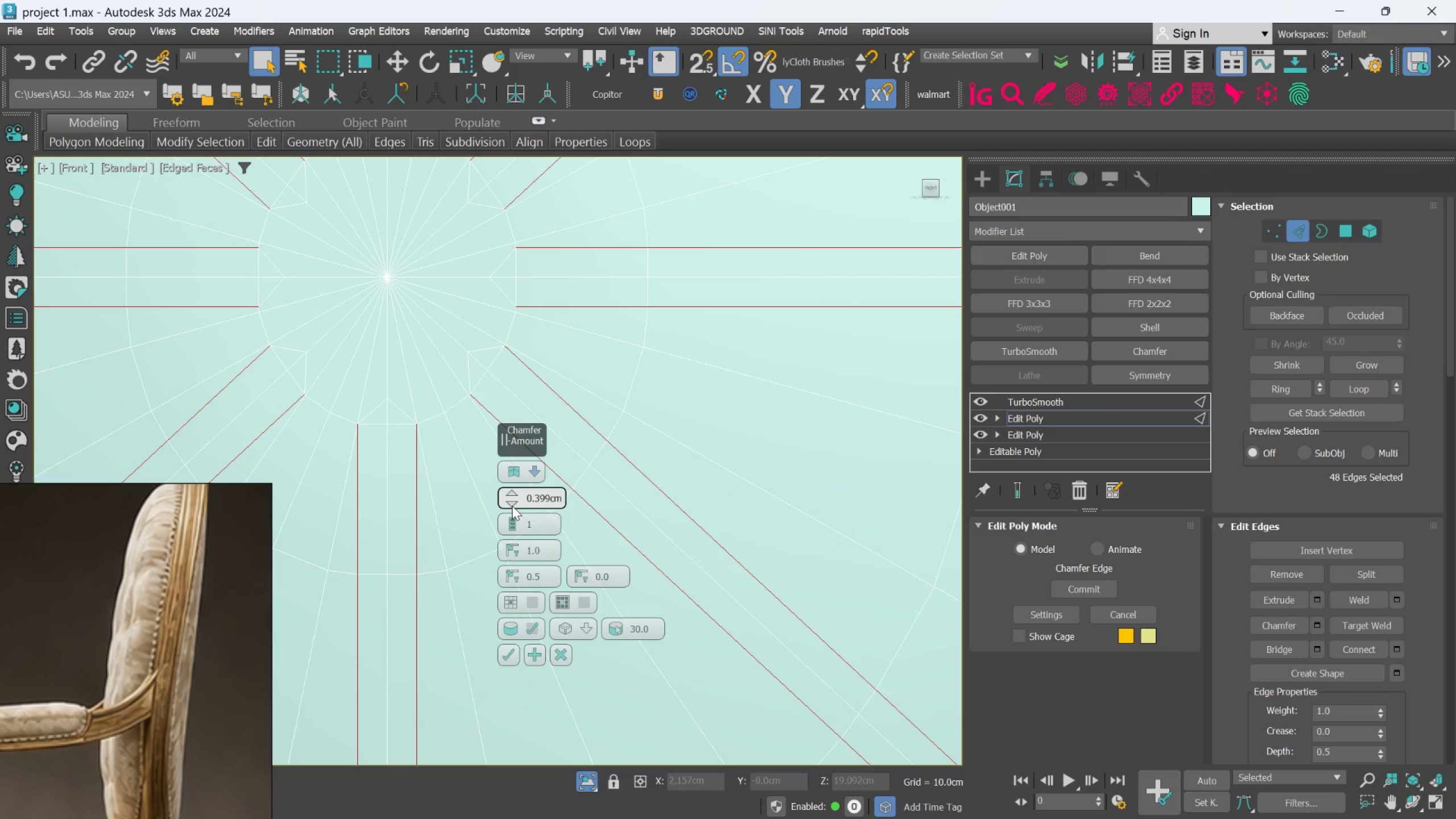 
key(Backspace)
 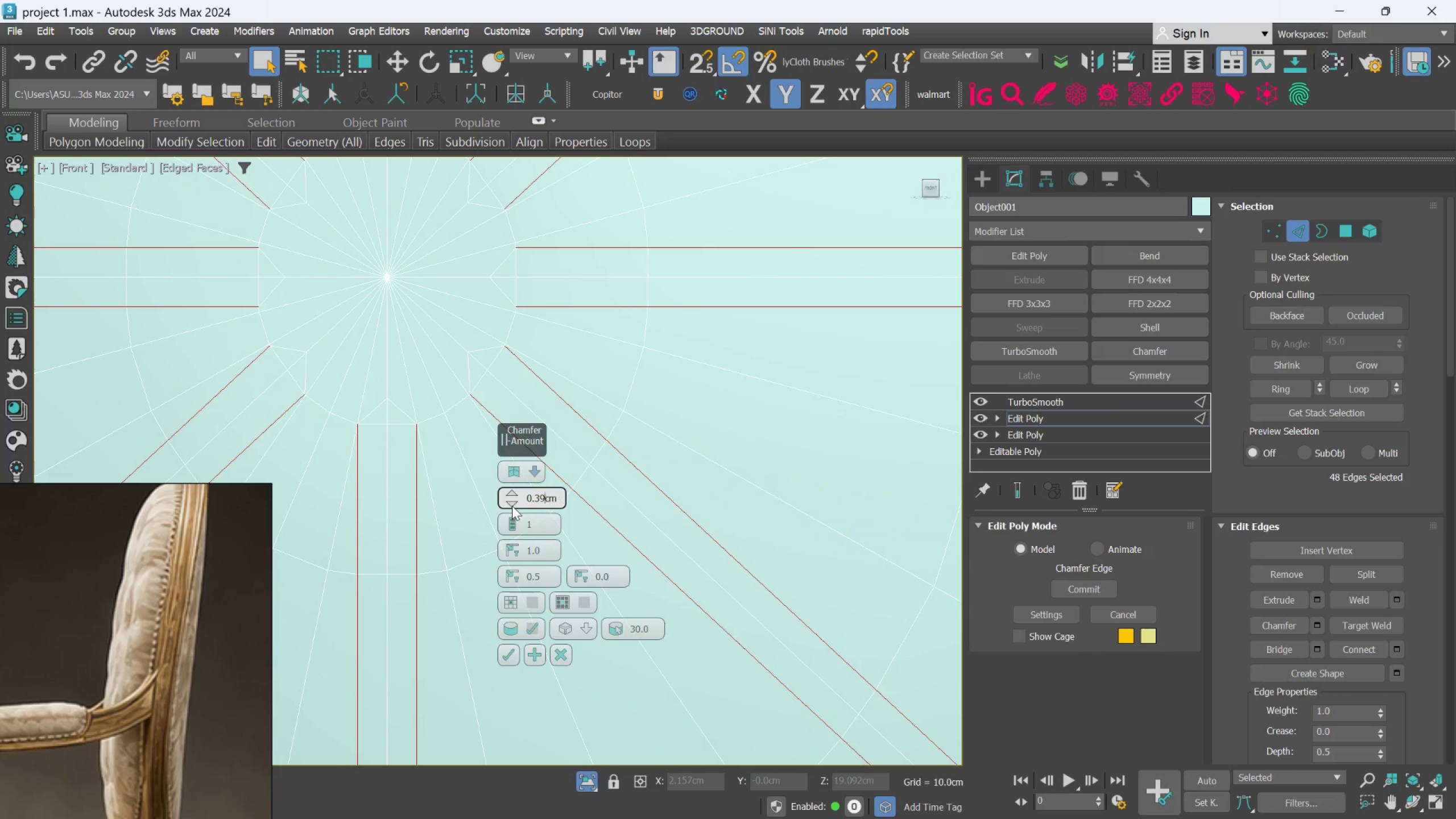 
key(Backspace)
 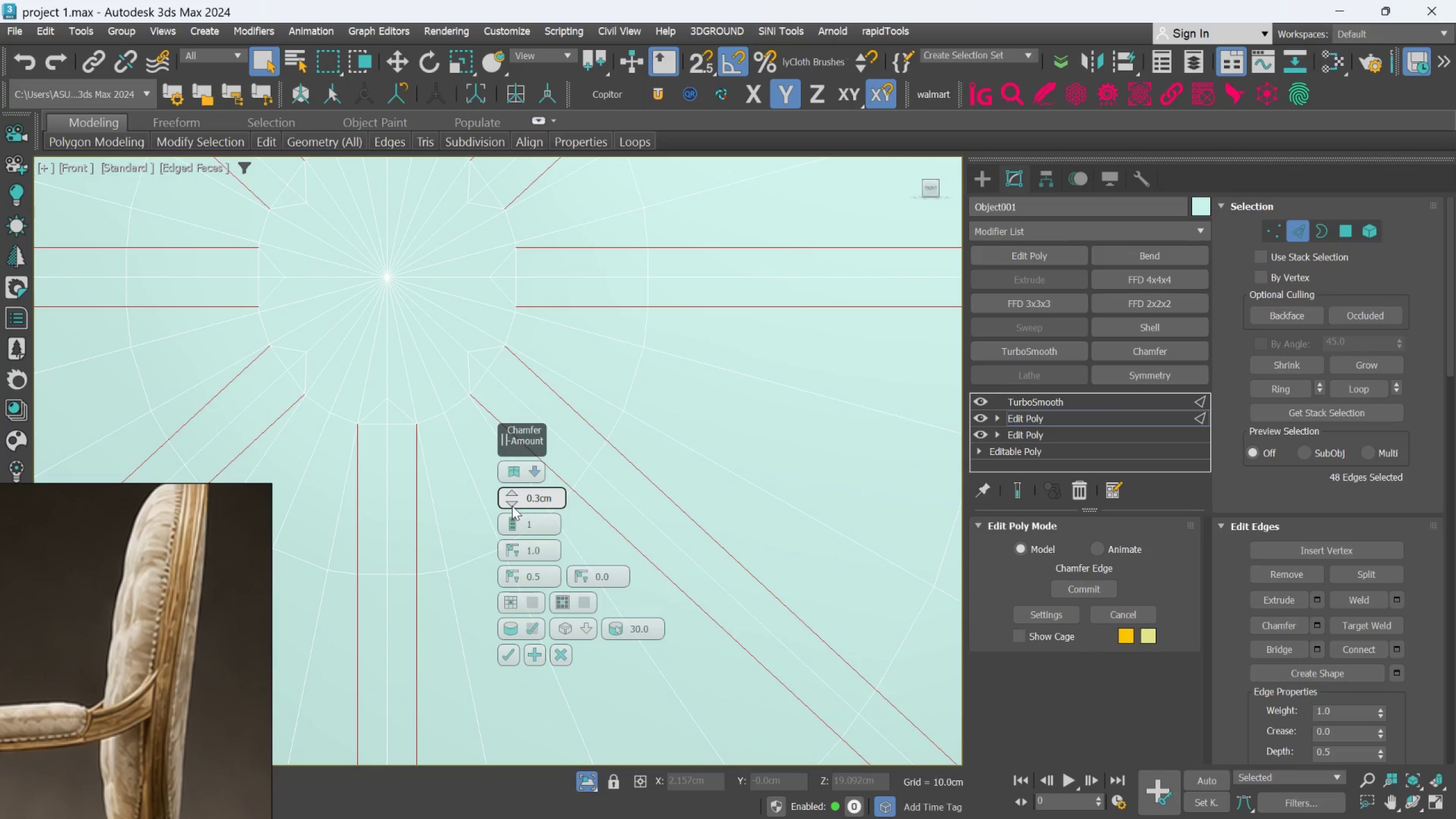 
key(5)
 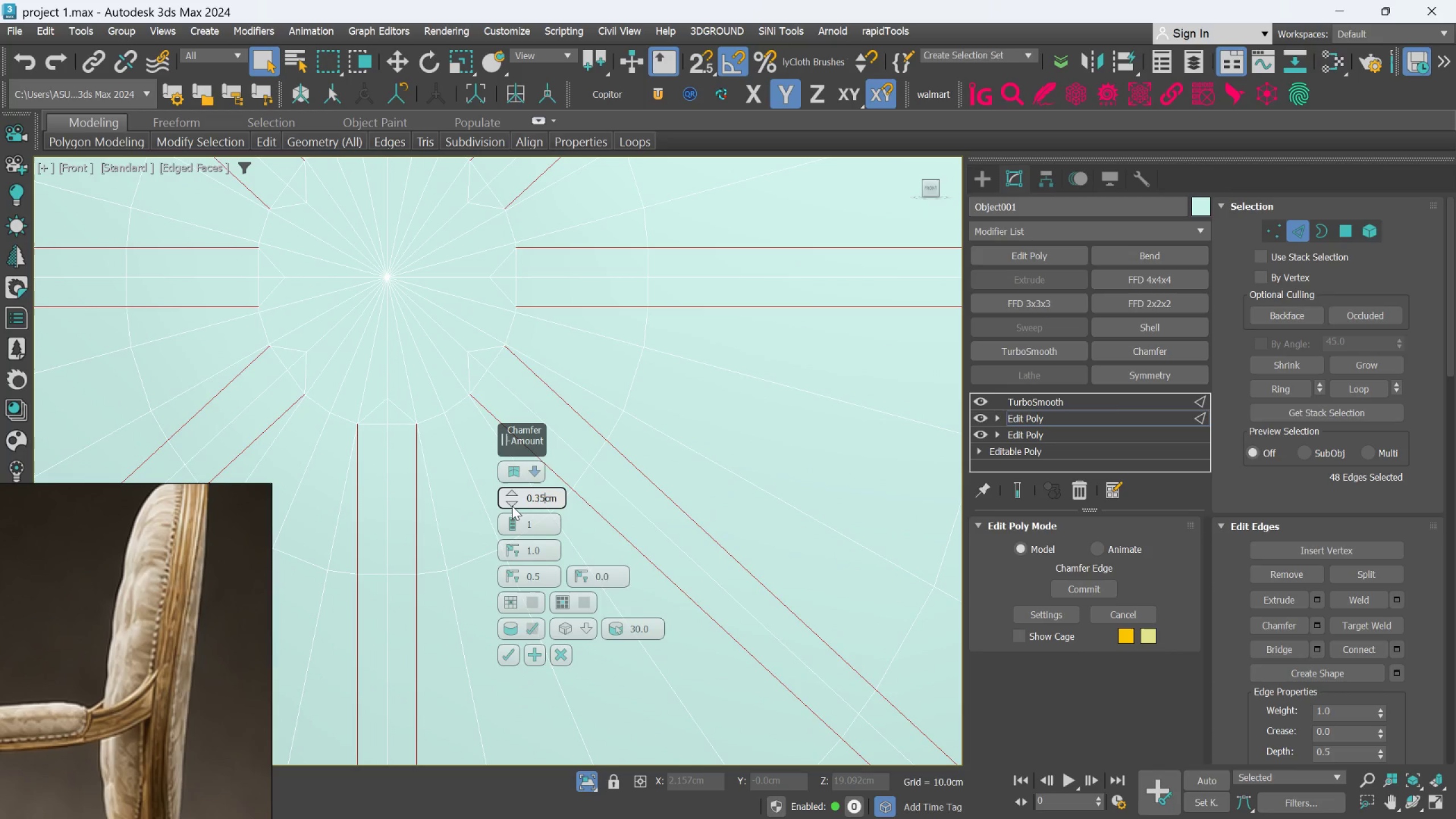 
key(Enter)
 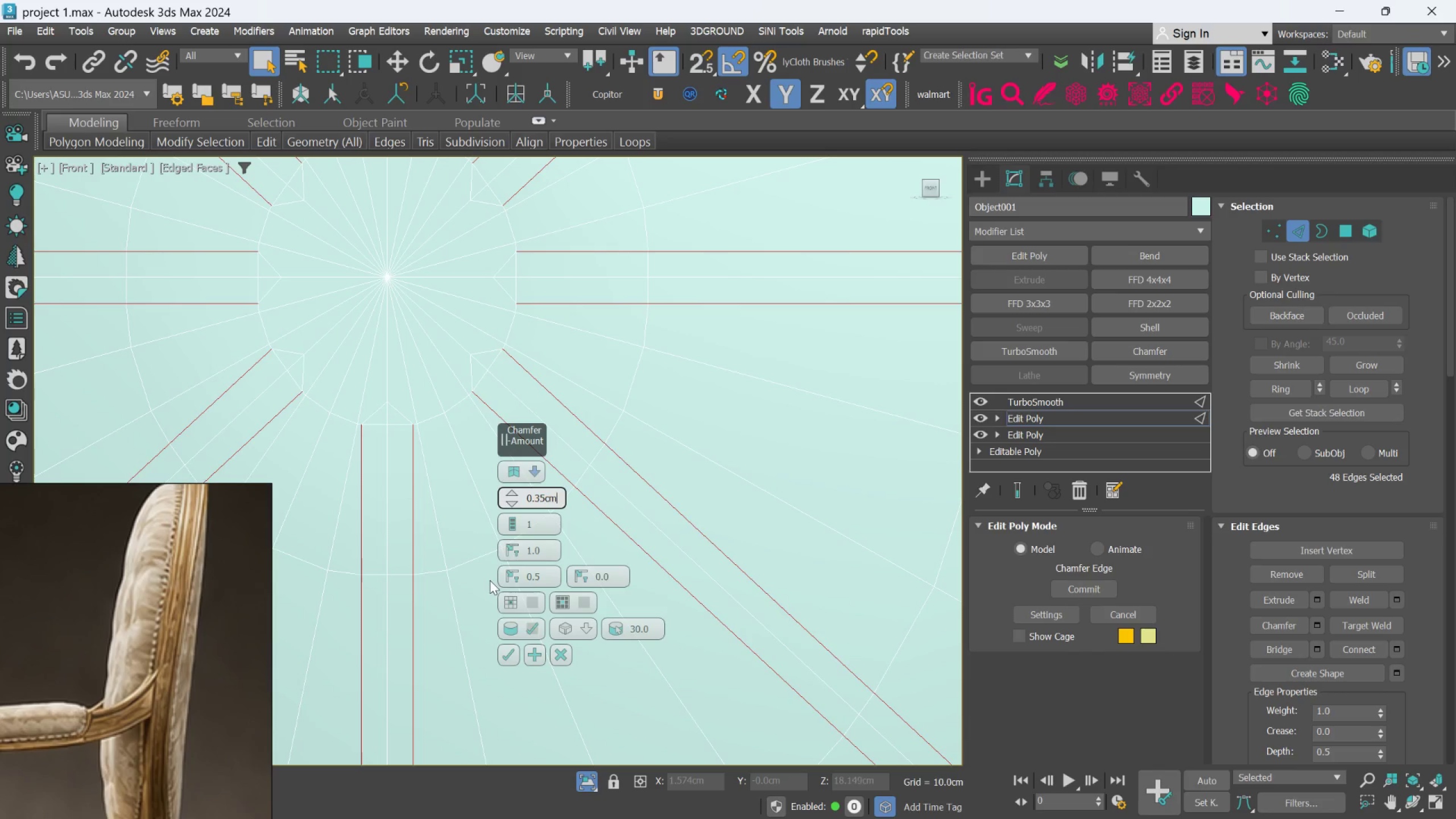 
left_click([511, 659])
 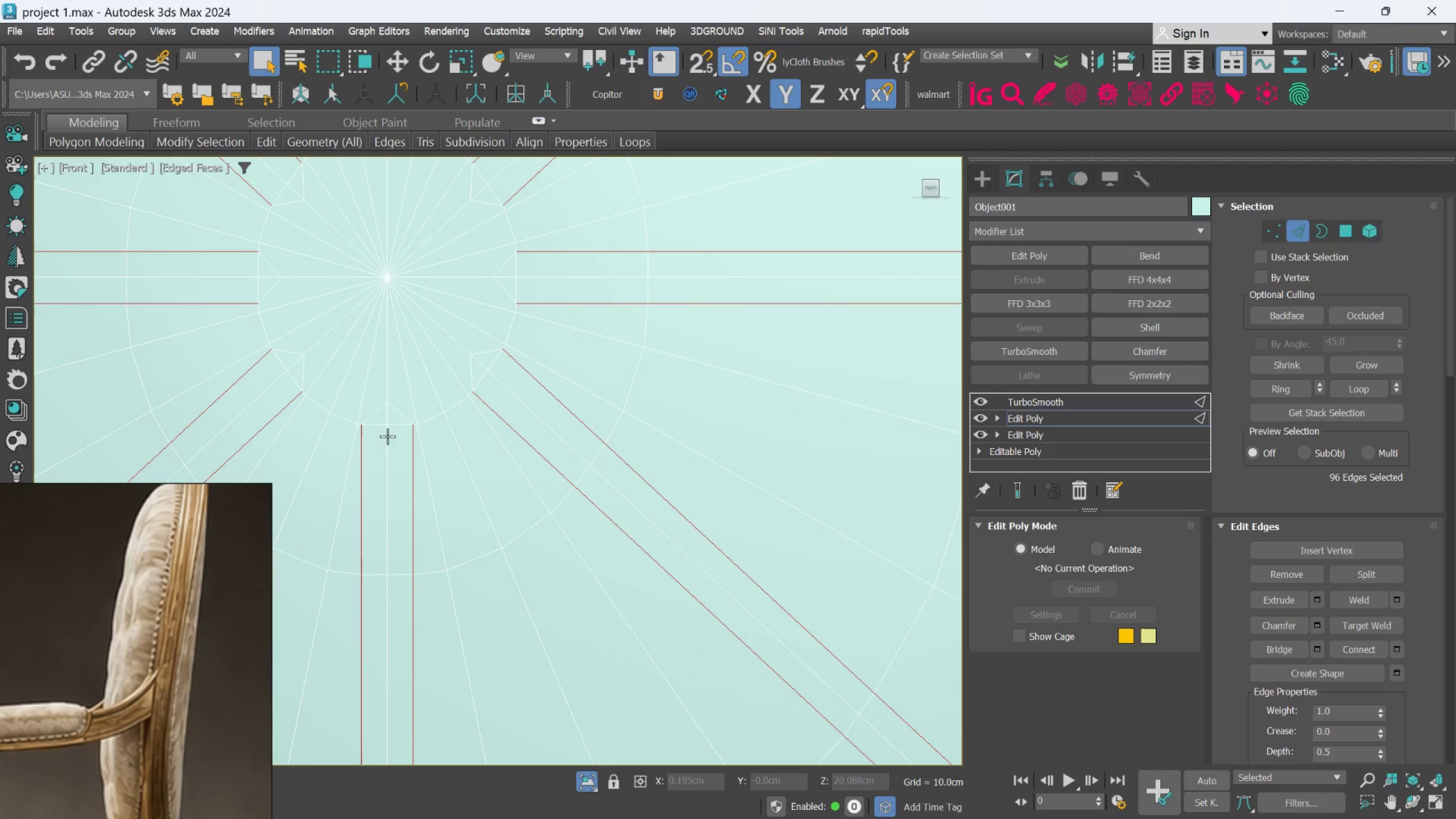 
double_click([386, 439])
 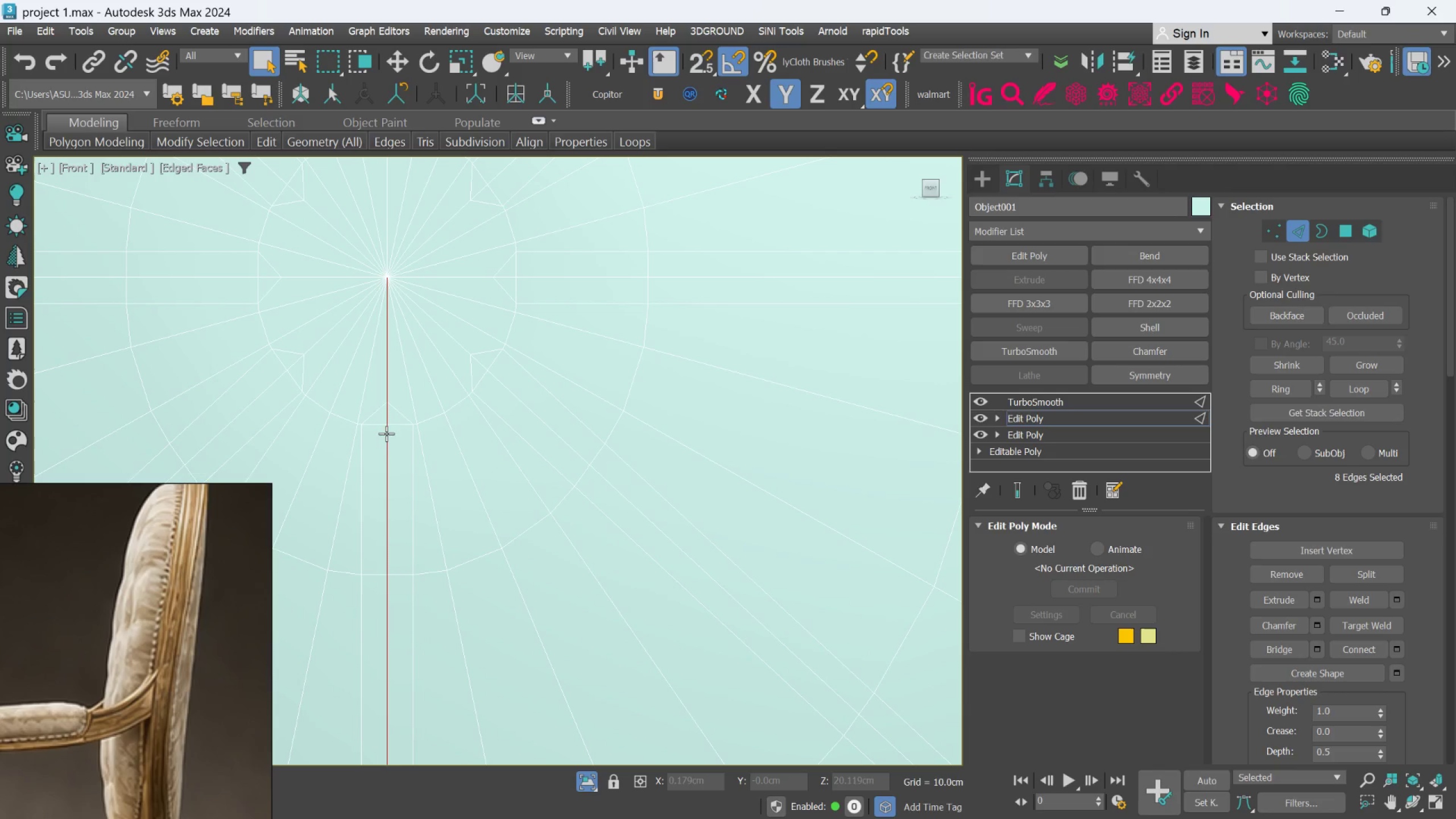 
scroll: coordinate [386, 424], scroll_direction: down, amount: 1.0
 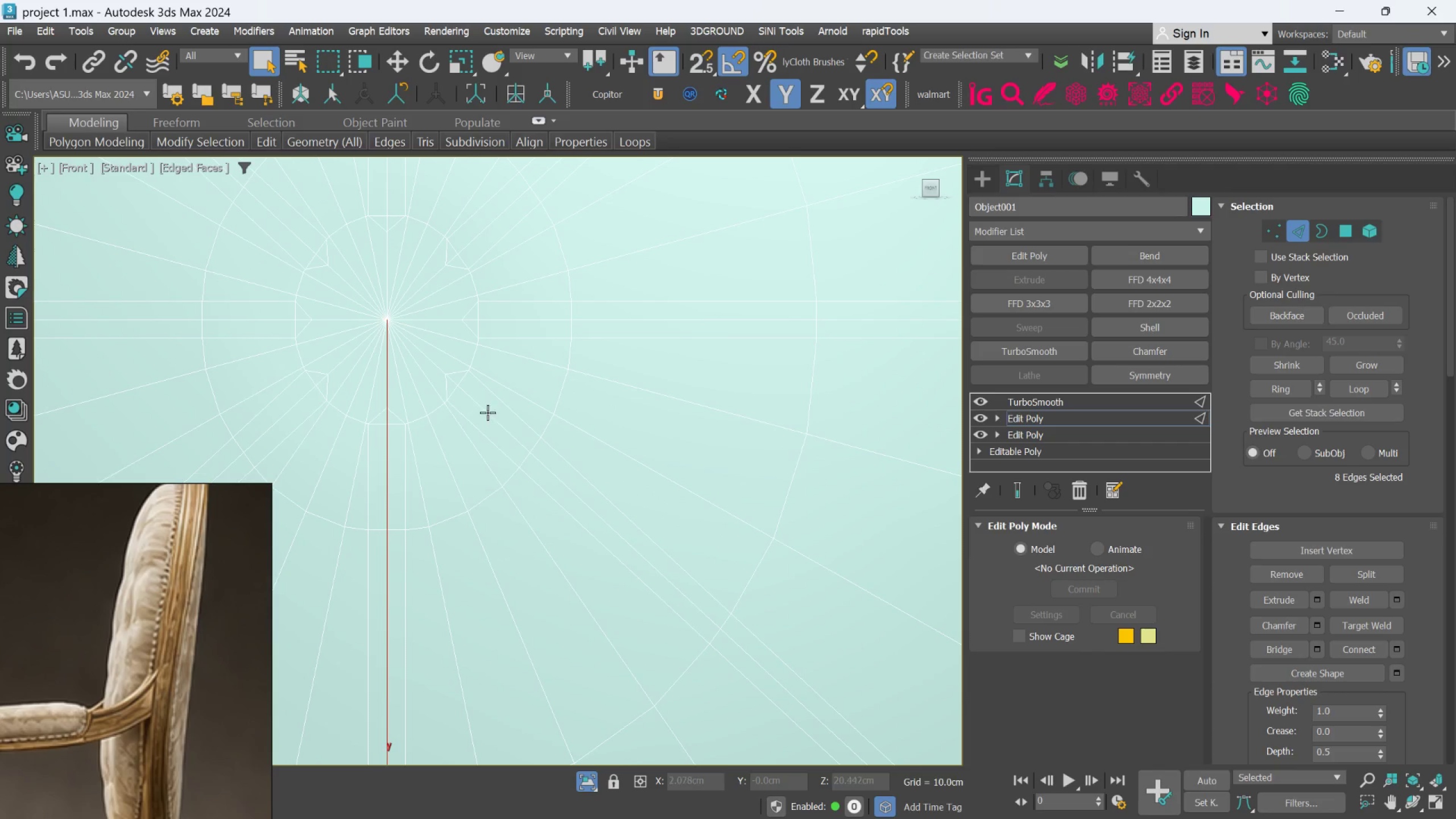 
scroll: coordinate [499, 428], scroll_direction: none, amount: 0.0
 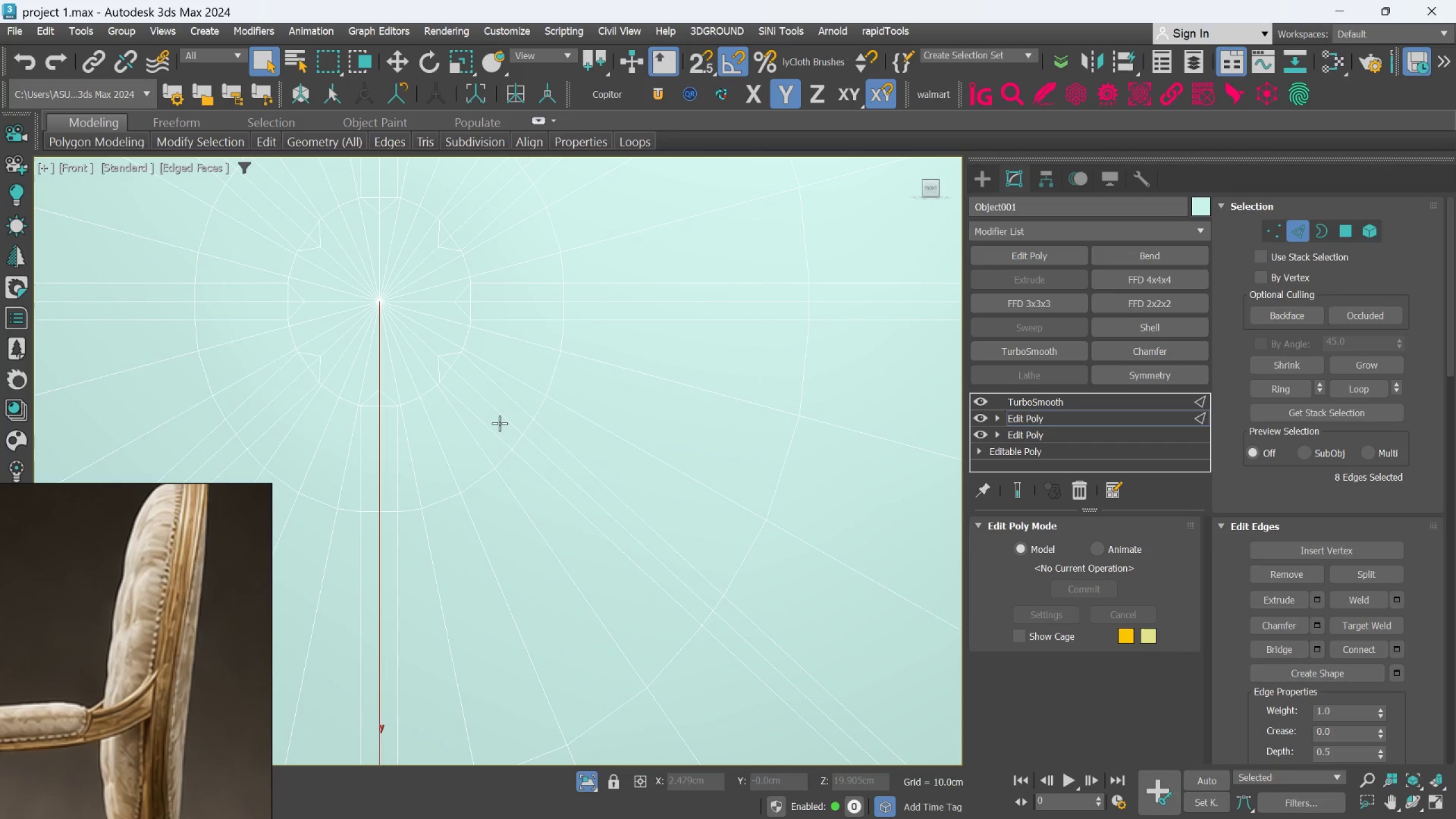 
hold_key(key=ControlLeft, duration=0.8)
left_click([503, 412])
 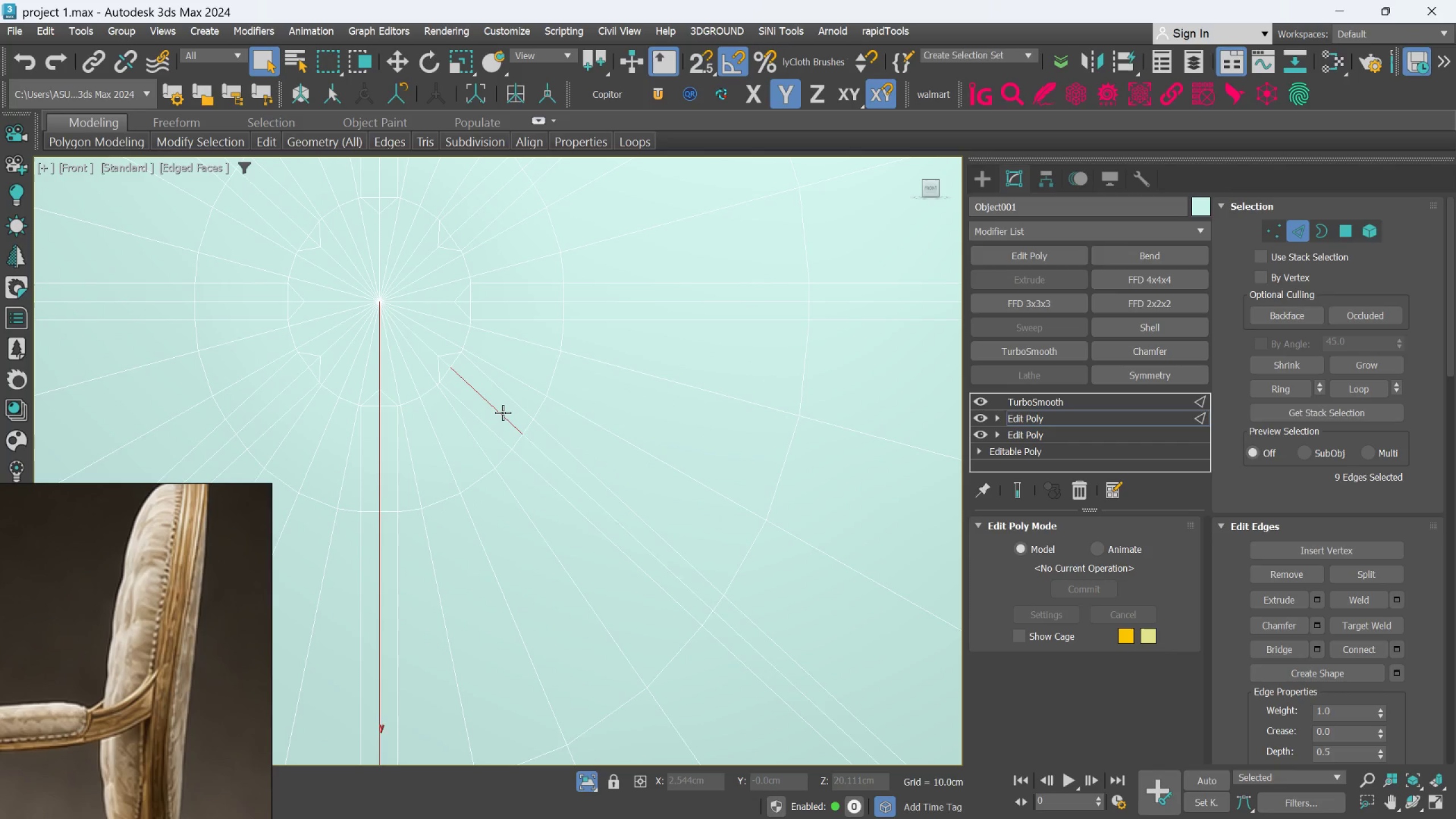 
double_click([503, 412])
 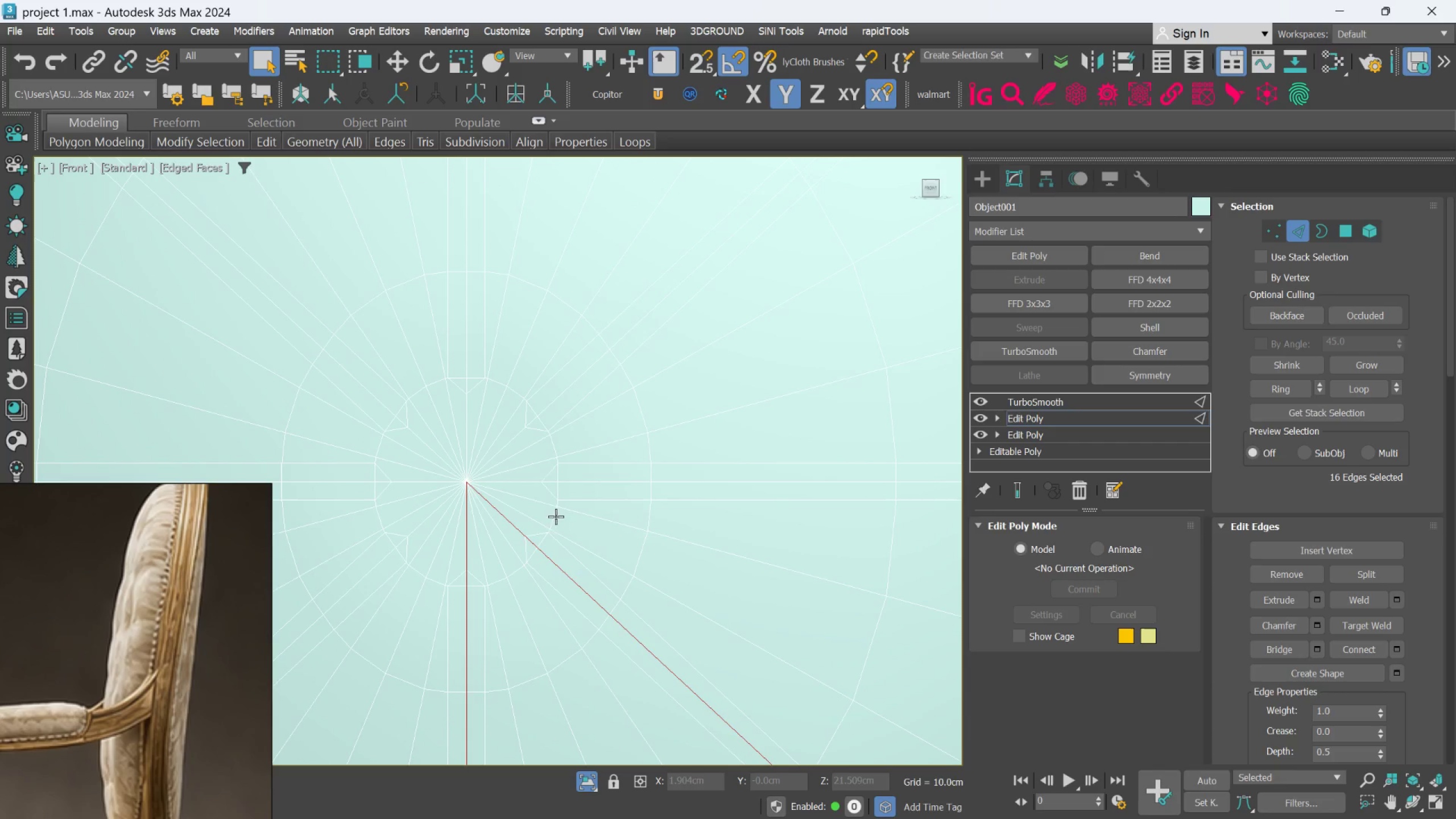 
scroll: coordinate [548, 473], scroll_direction: down, amount: 2.0
 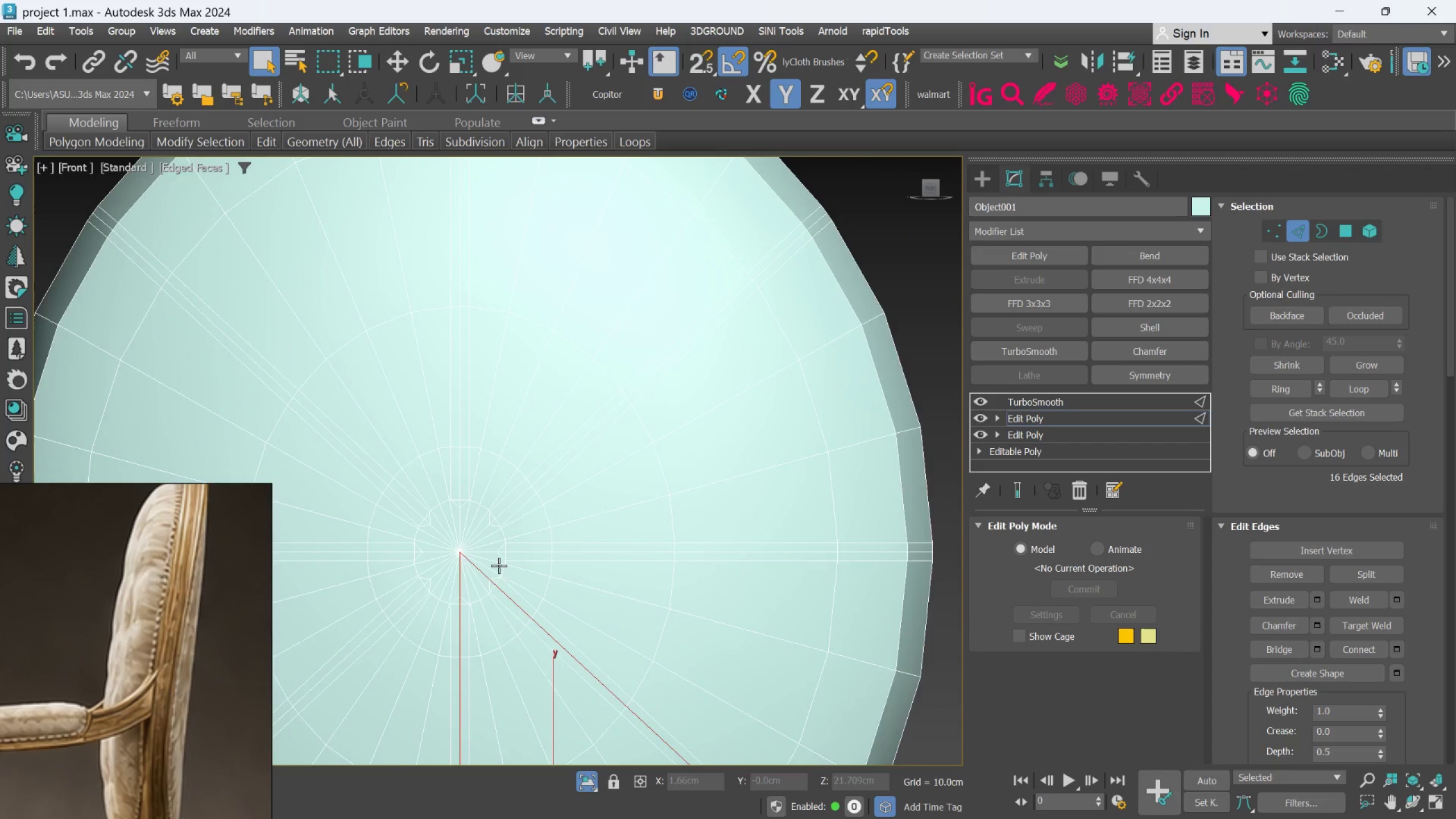 
scroll: coordinate [497, 562], scroll_direction: up, amount: 2.0
 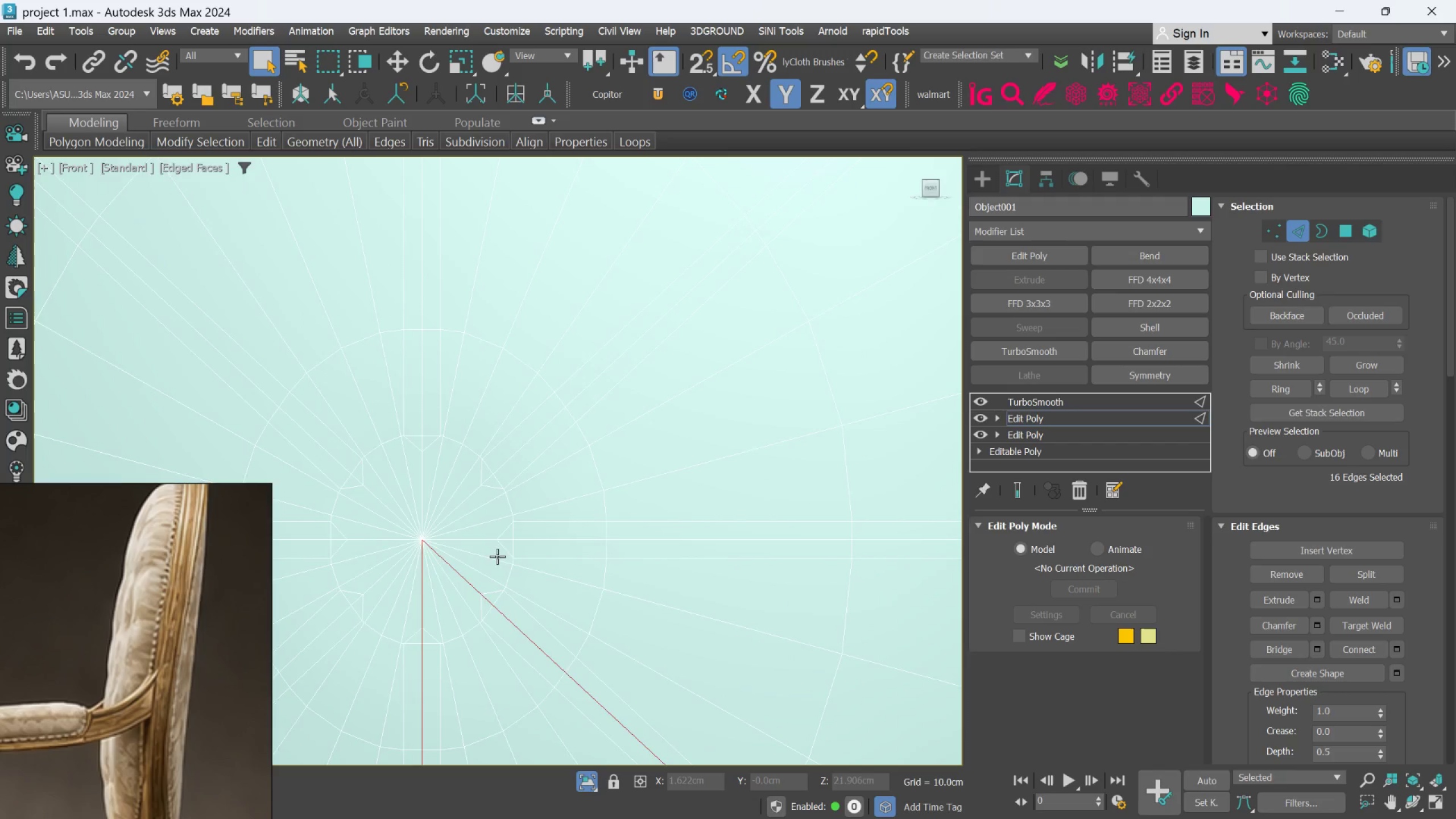 
hold_key(key=AltLeft, duration=0.62)
 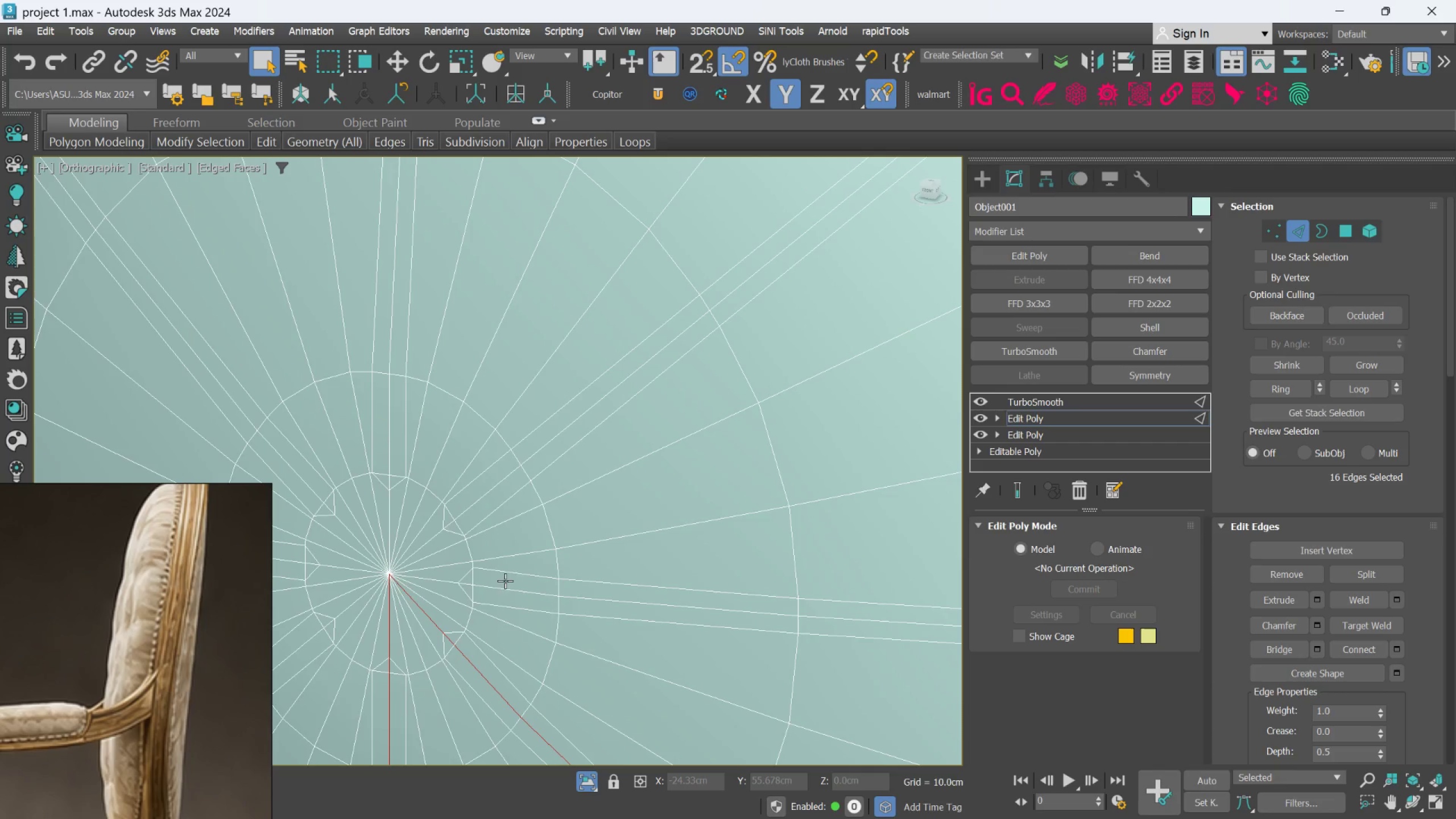 
hold_key(key=ControlLeft, duration=1.5)
double_click([499, 586])
 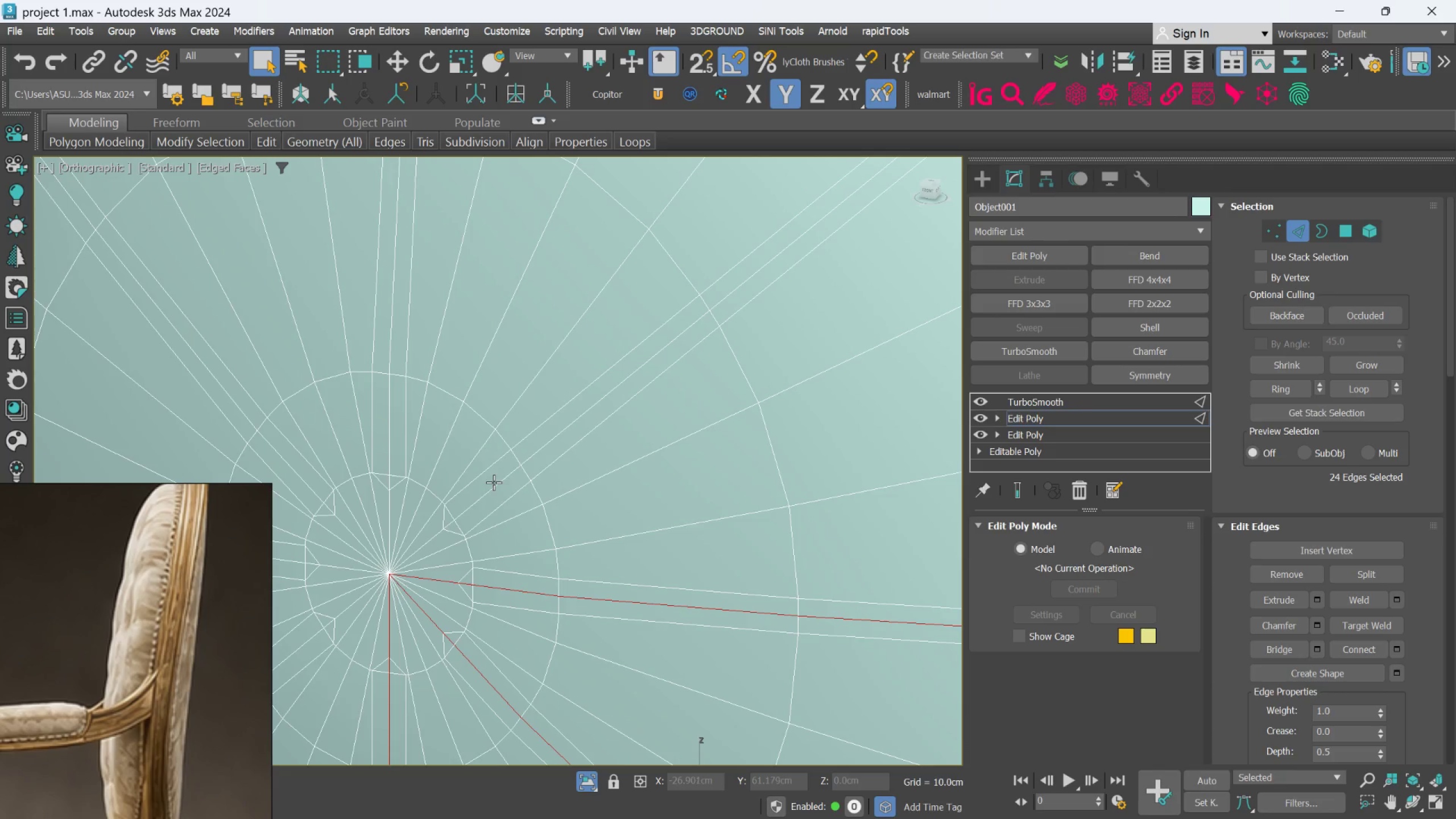 
left_click([493, 488])
 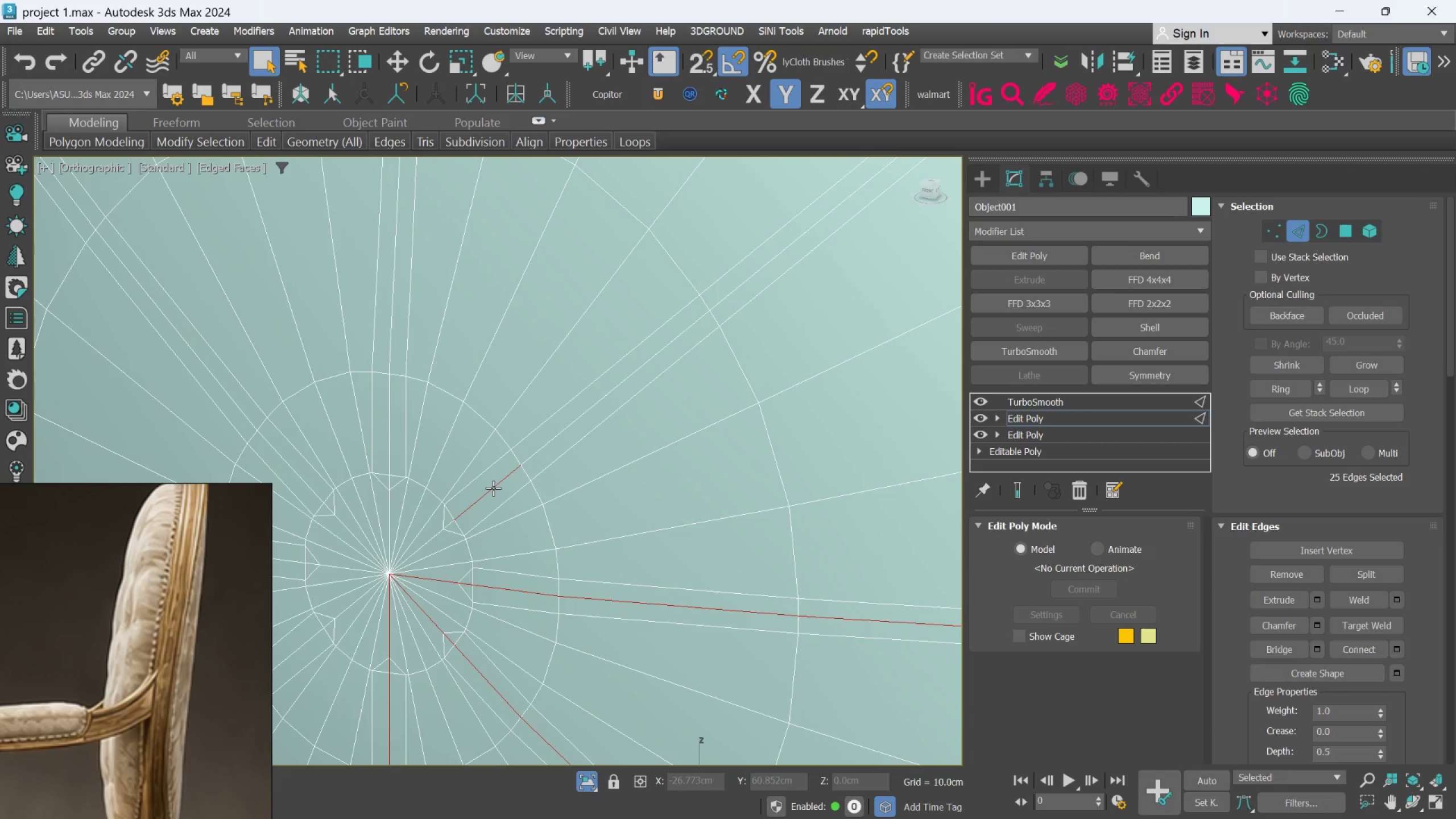 
double_click([493, 488])
 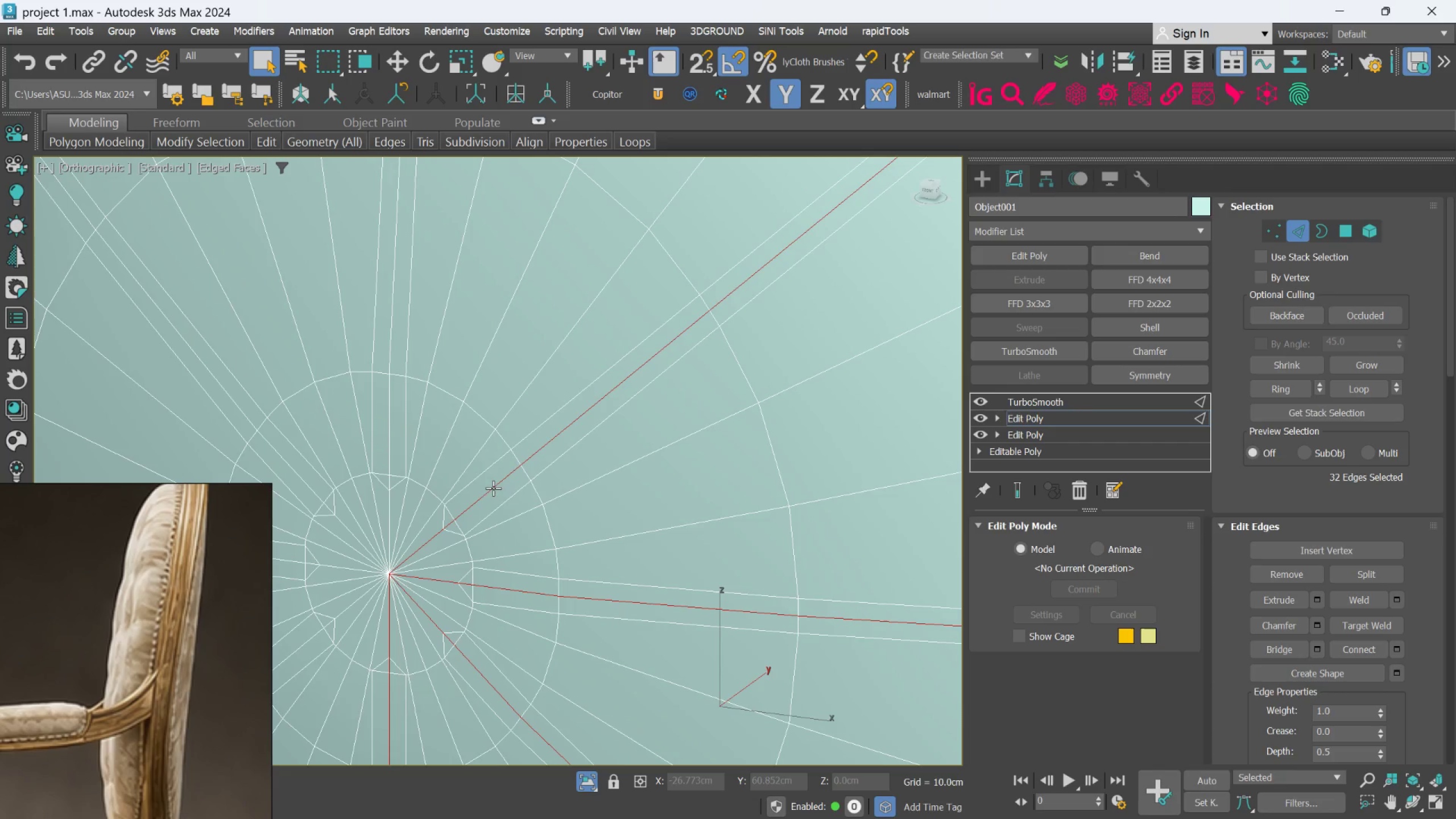 
hold_key(key=ControlLeft, duration=1.3)
left_click([394, 411])
 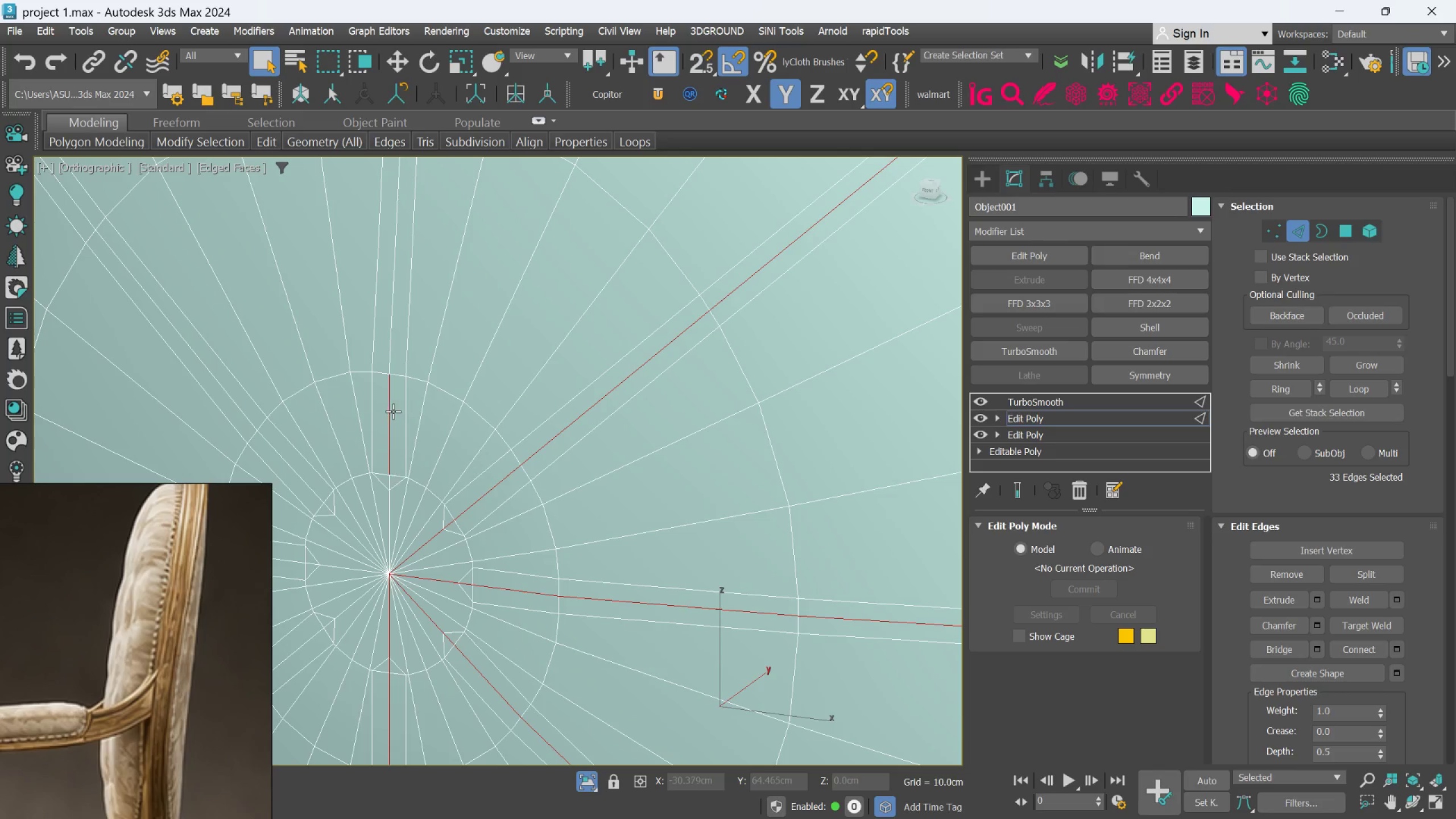 
double_click([393, 411])
 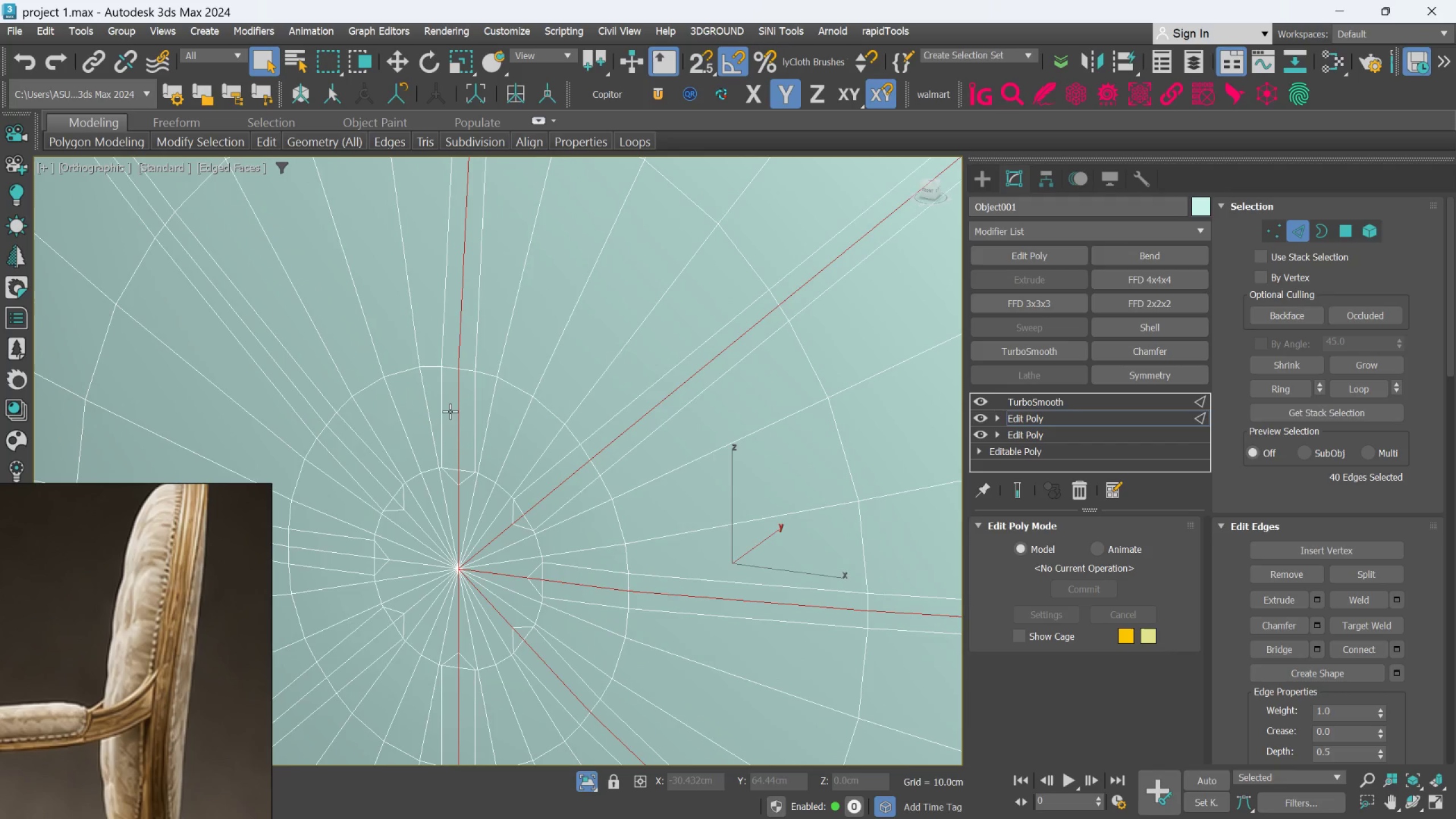 
hold_key(key=ControlLeft, duration=1.5)
left_click([371, 473])
 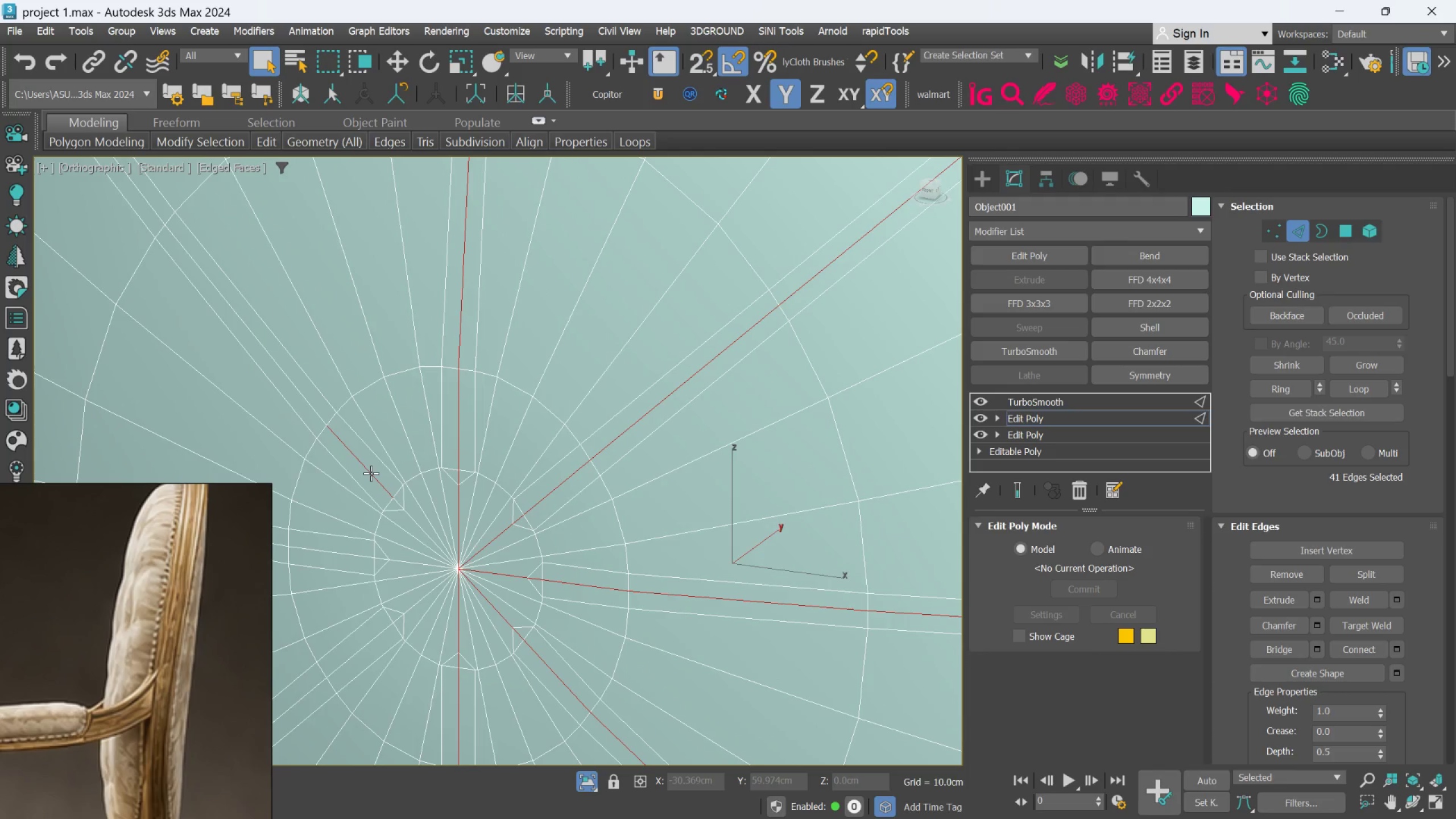 
double_click([371, 473])
 